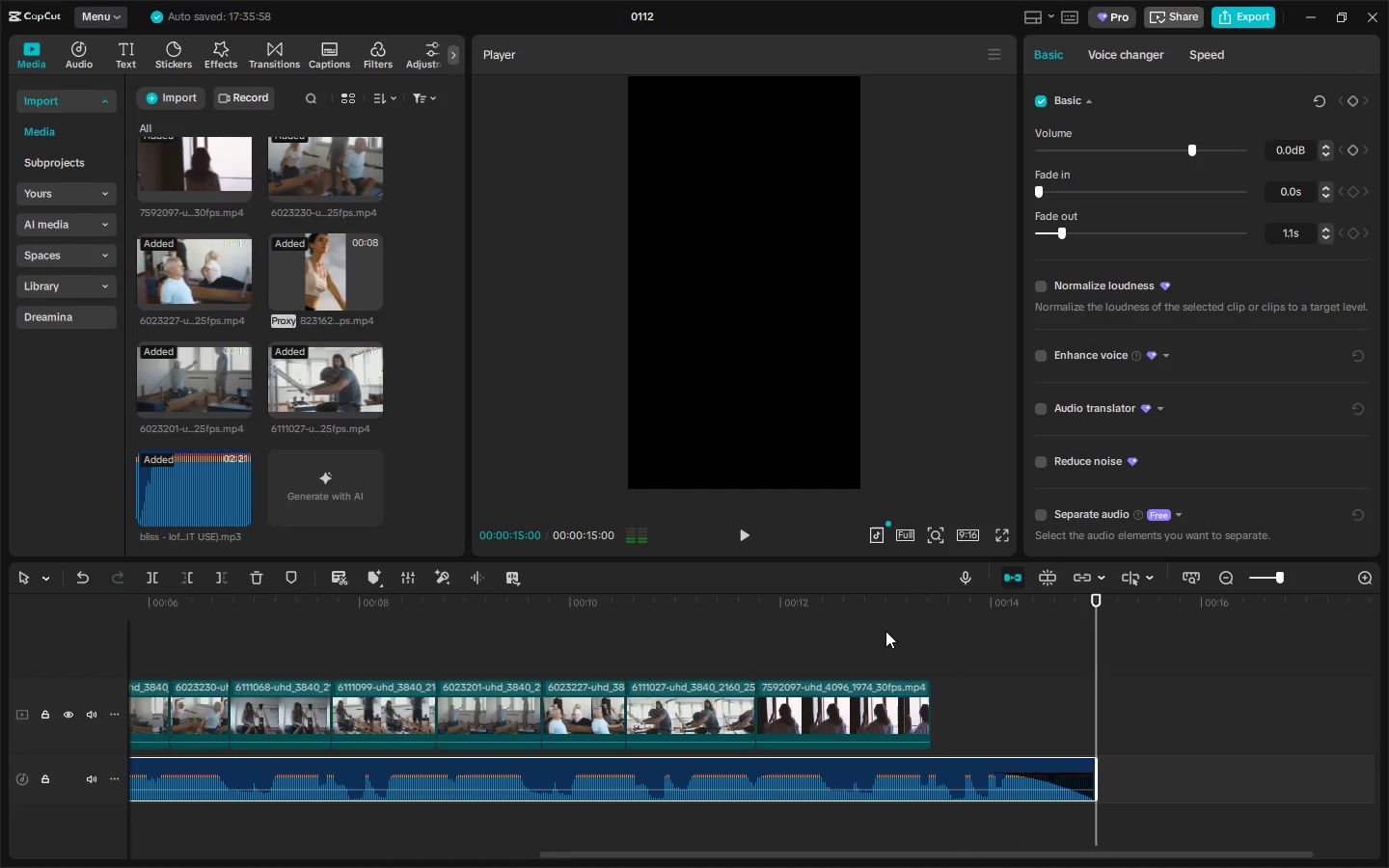 
left_click([925, 605])
 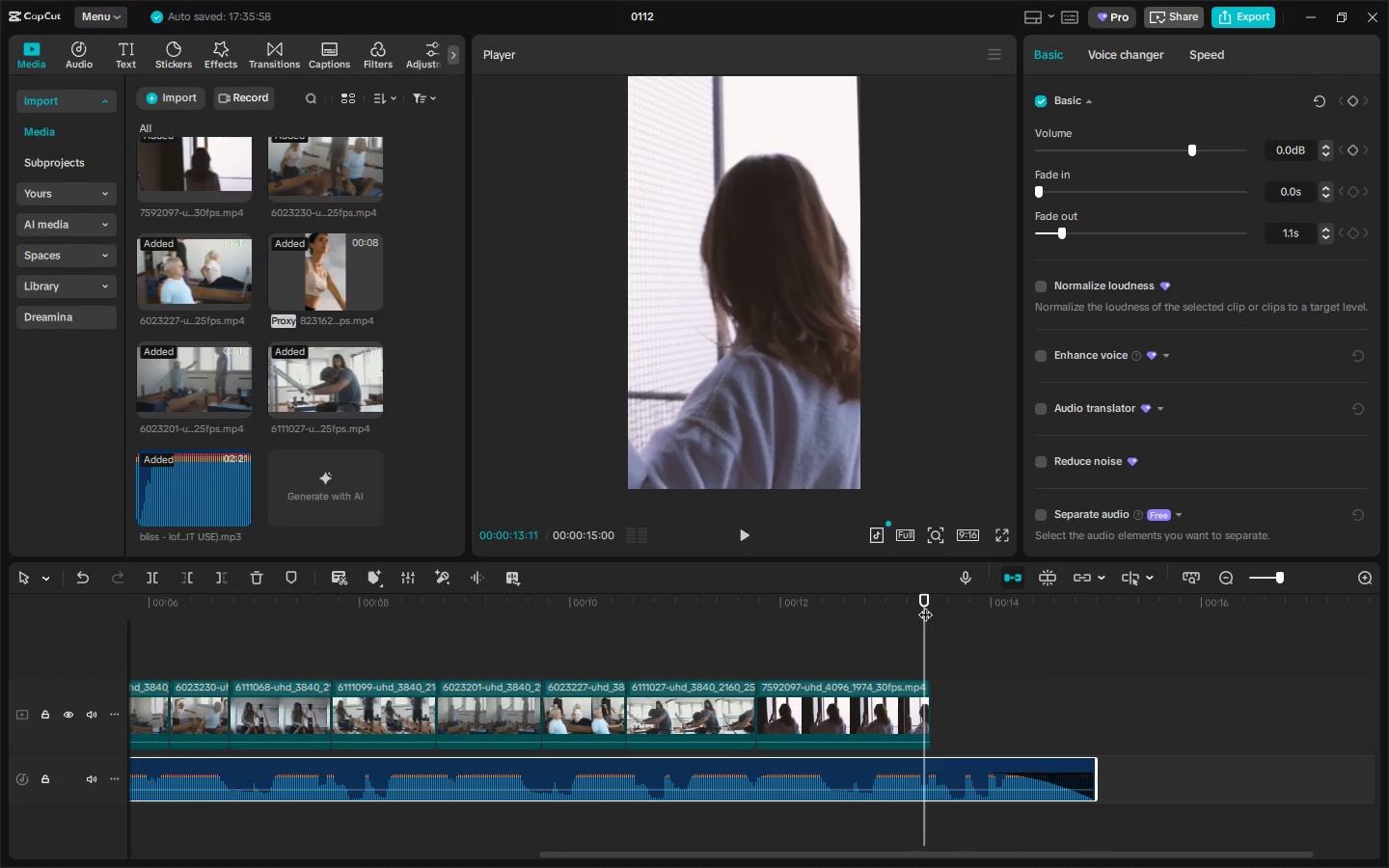 
key(Space)
 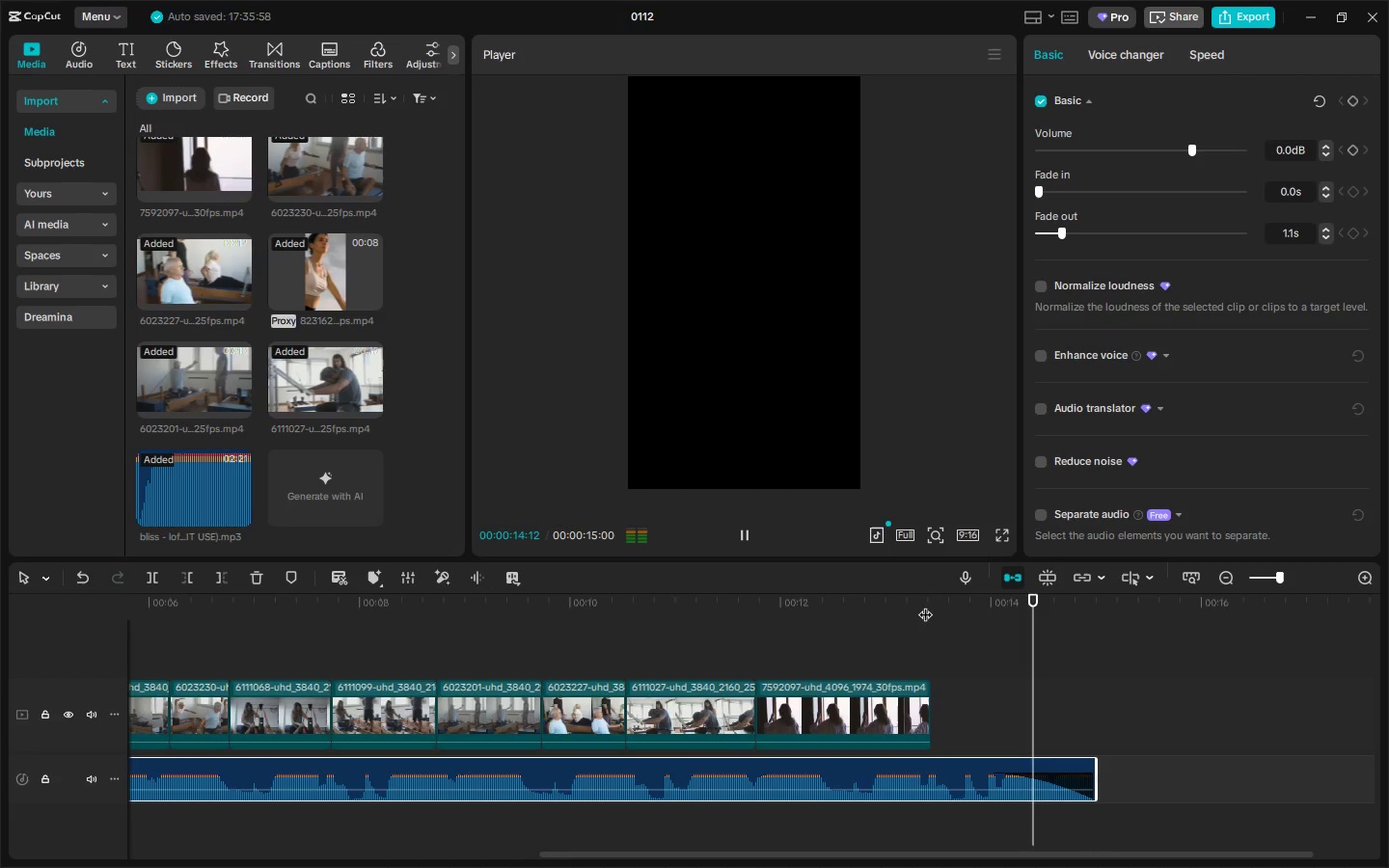 
key(Control+ControlLeft)
 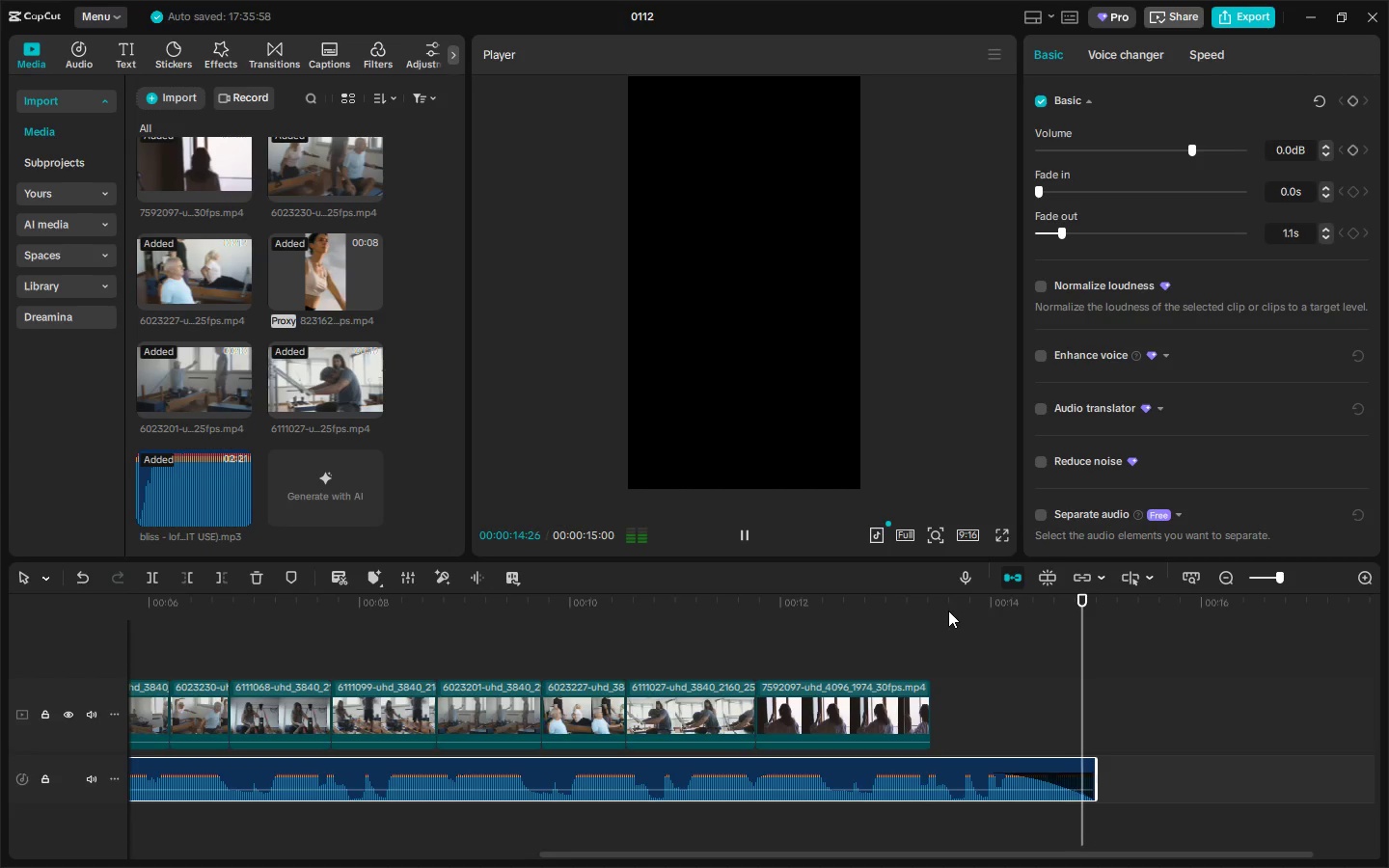 
key(Control+Z)
 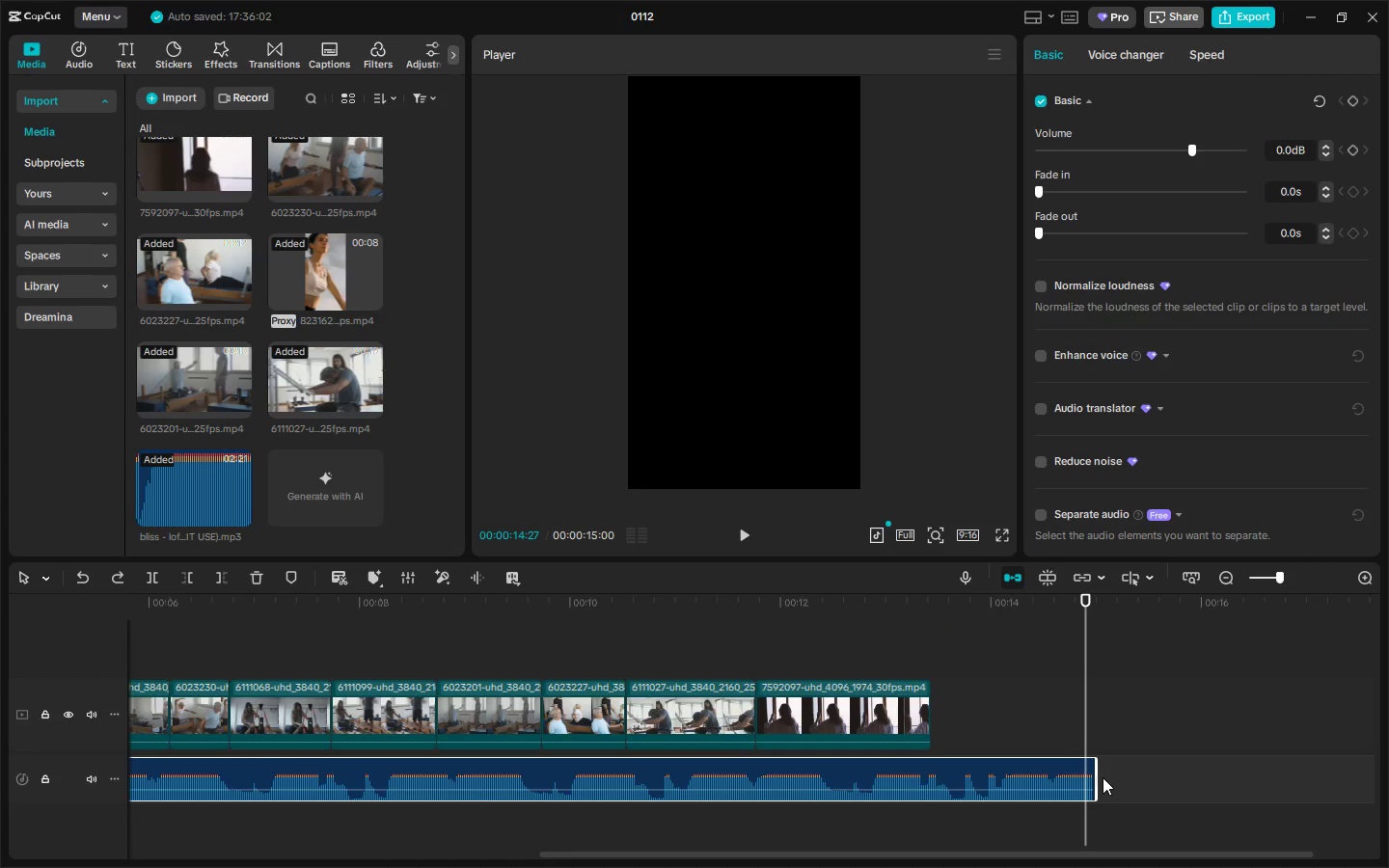 
key(Control+Z)
 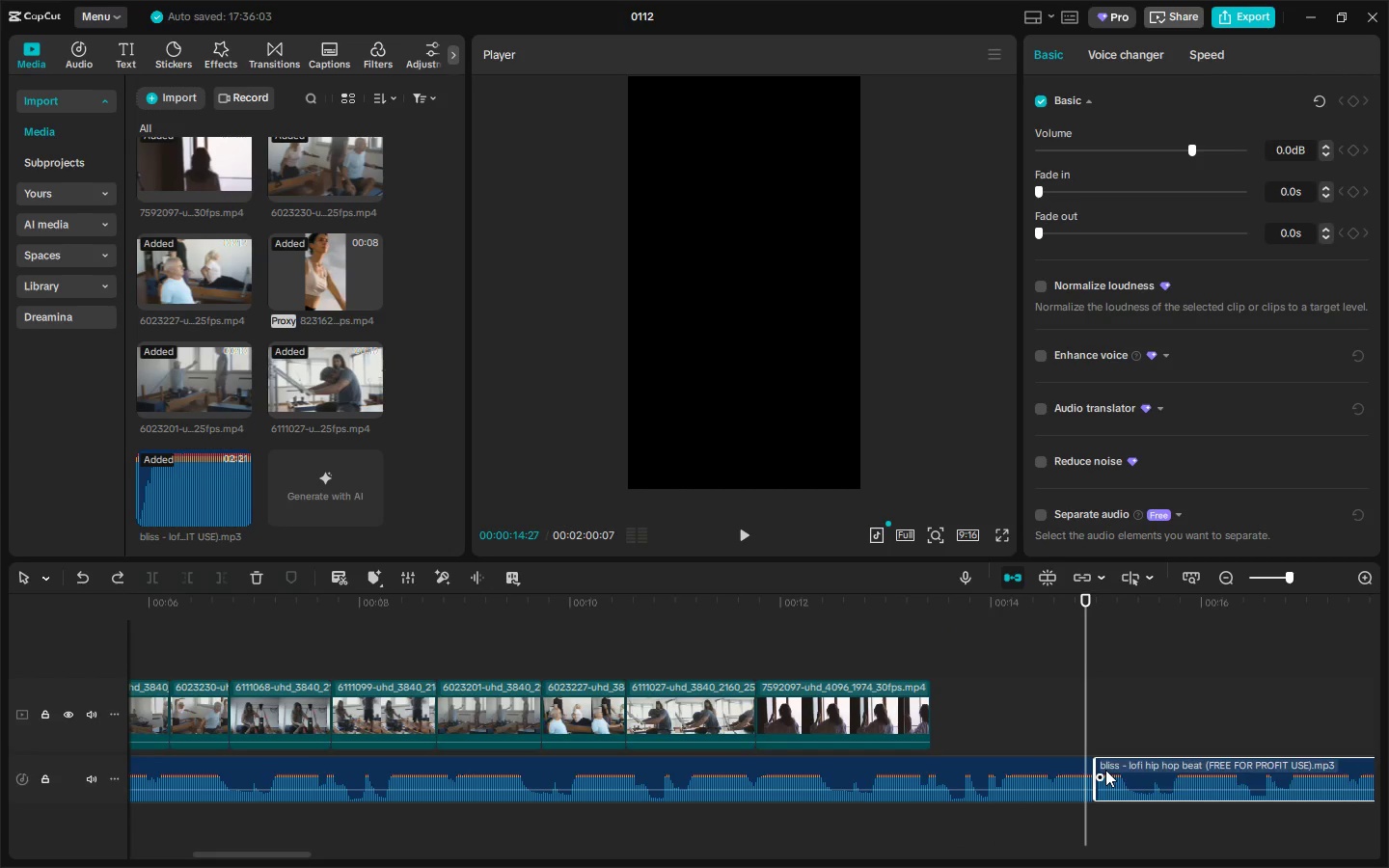 
key(Control+ControlLeft)
 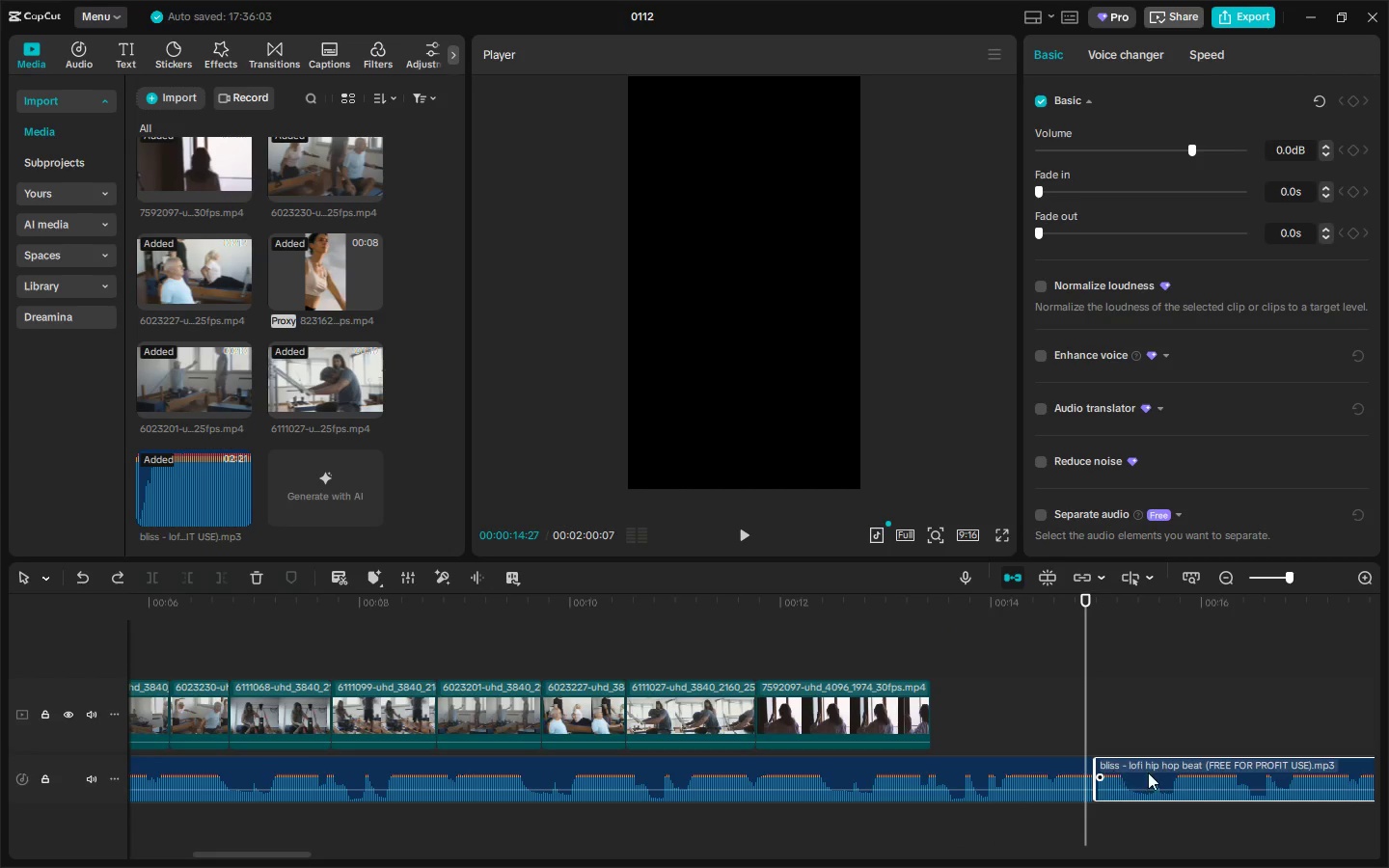 
key(Control+Z)
 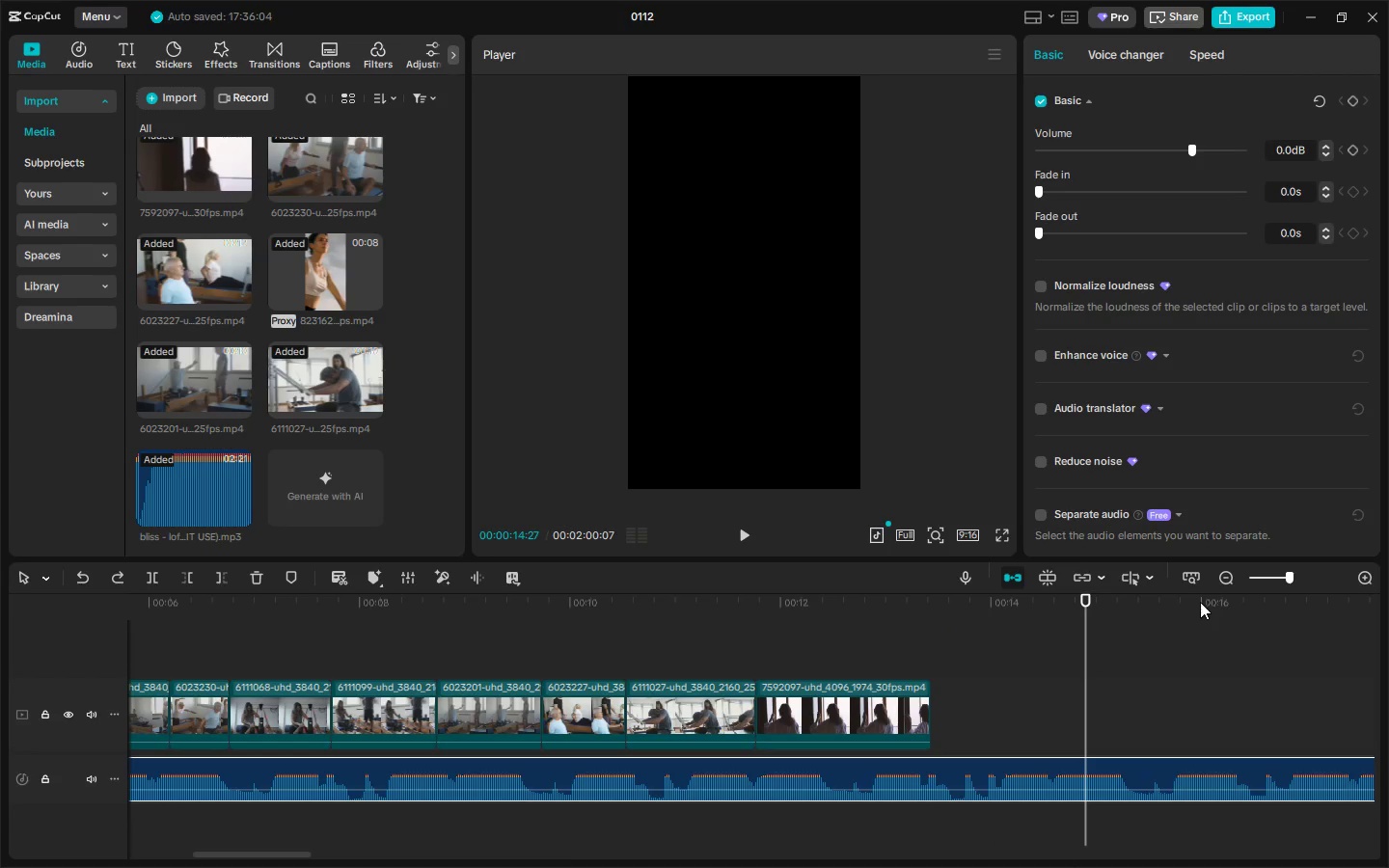 
left_click_drag(start_coordinate=[1256, 604], to_coordinate=[1388, 607])
 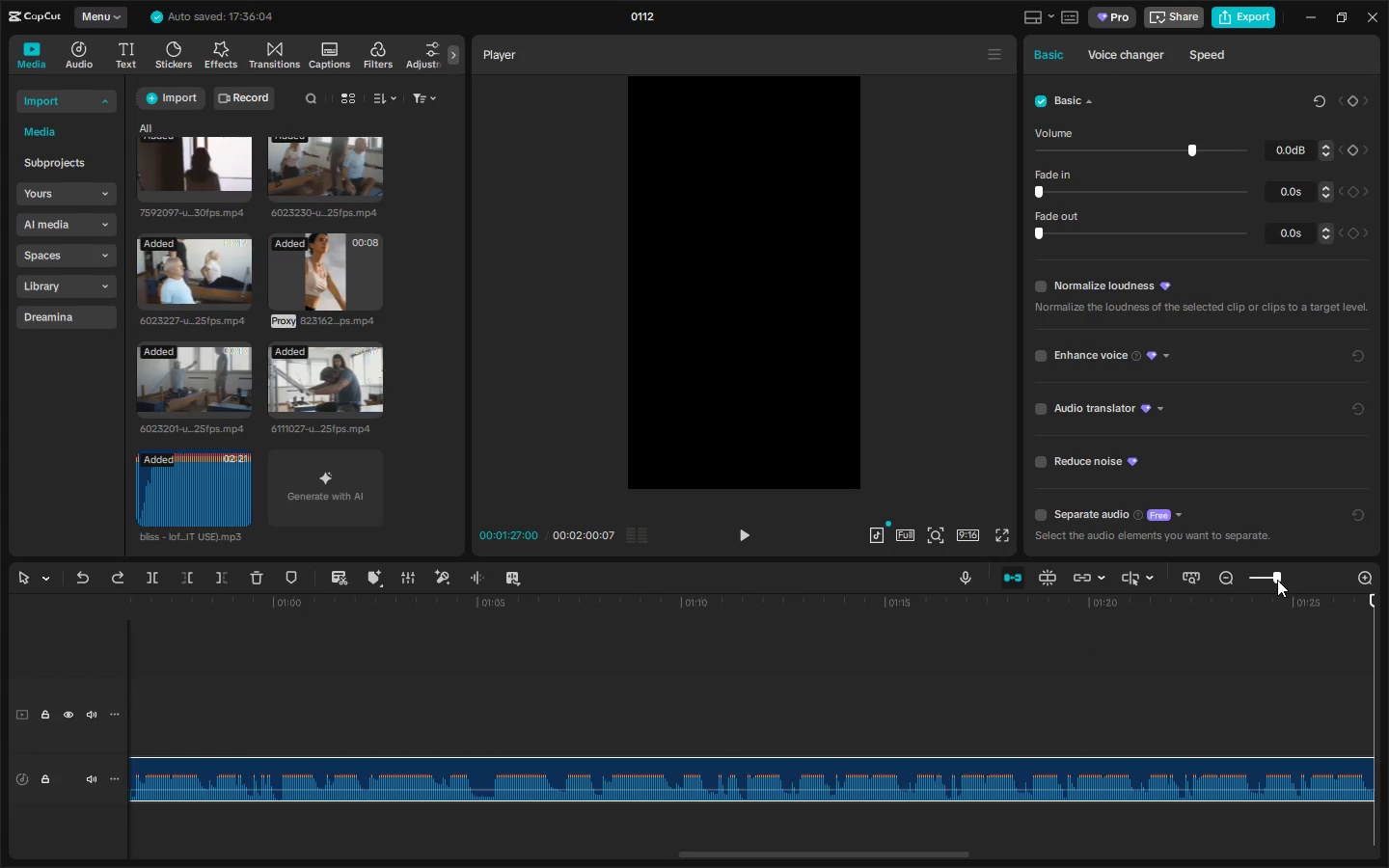 
double_click([1272, 580])
 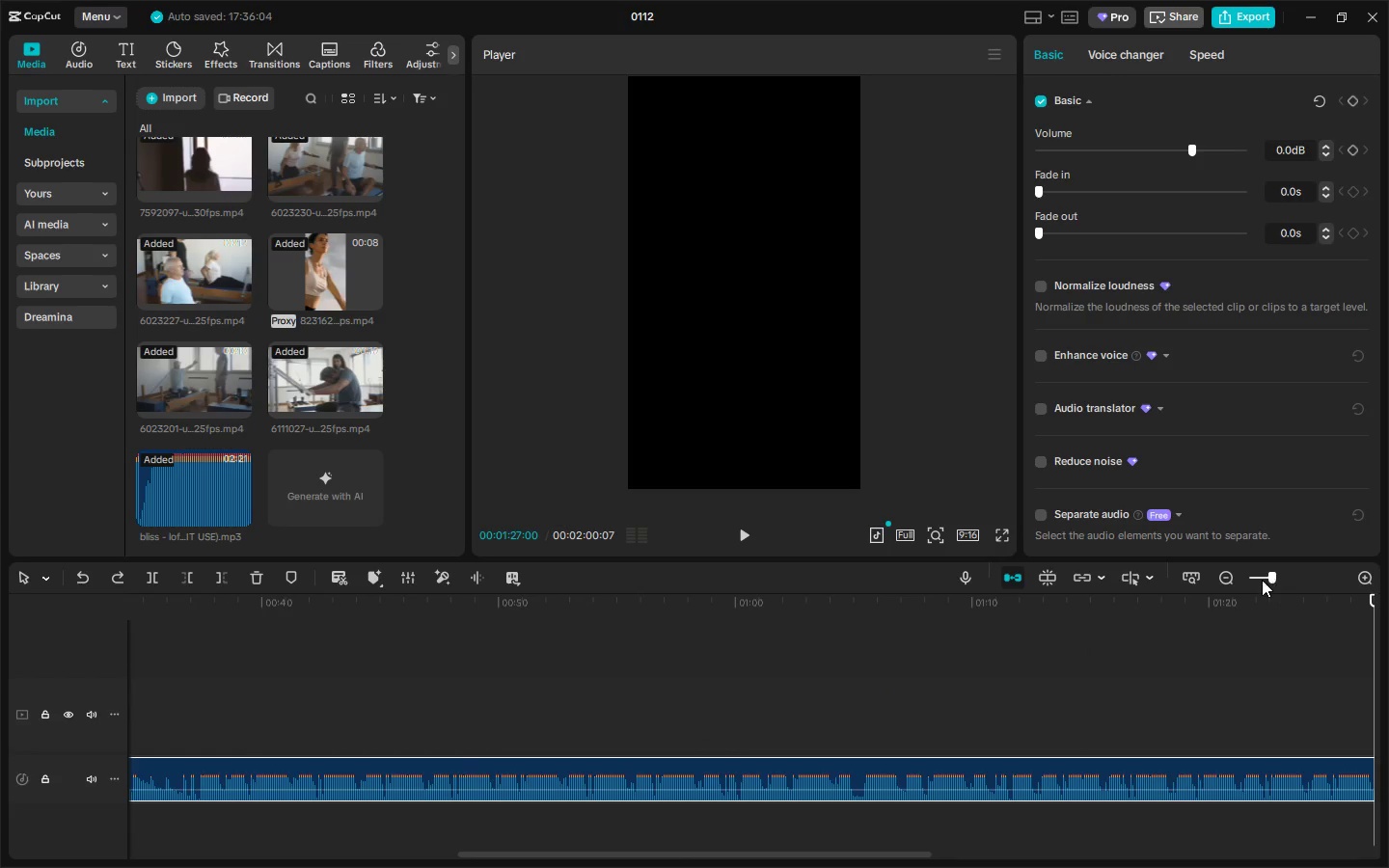 
triple_click([1255, 580])
 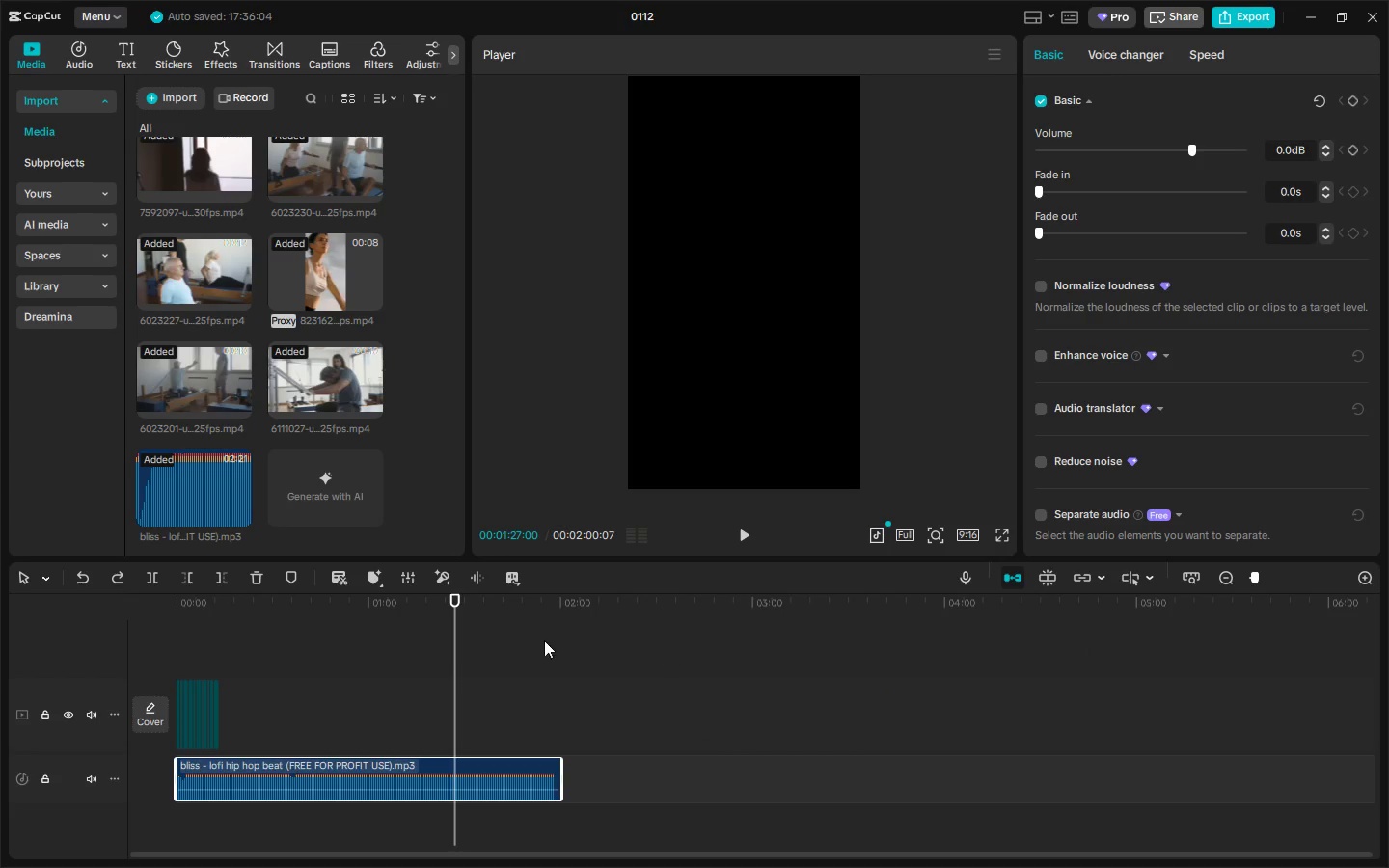 
left_click([467, 610])
 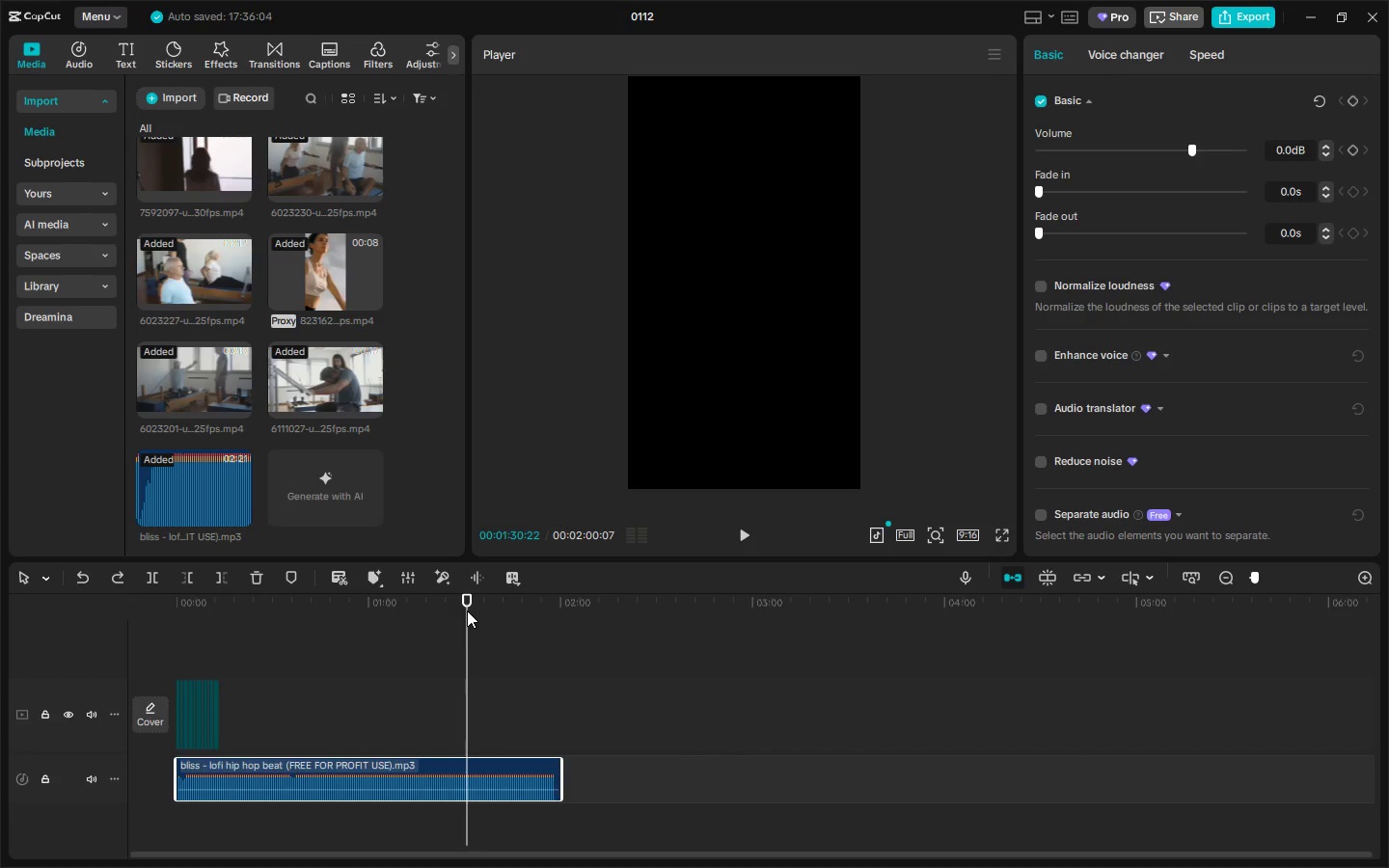 
key(Space)
 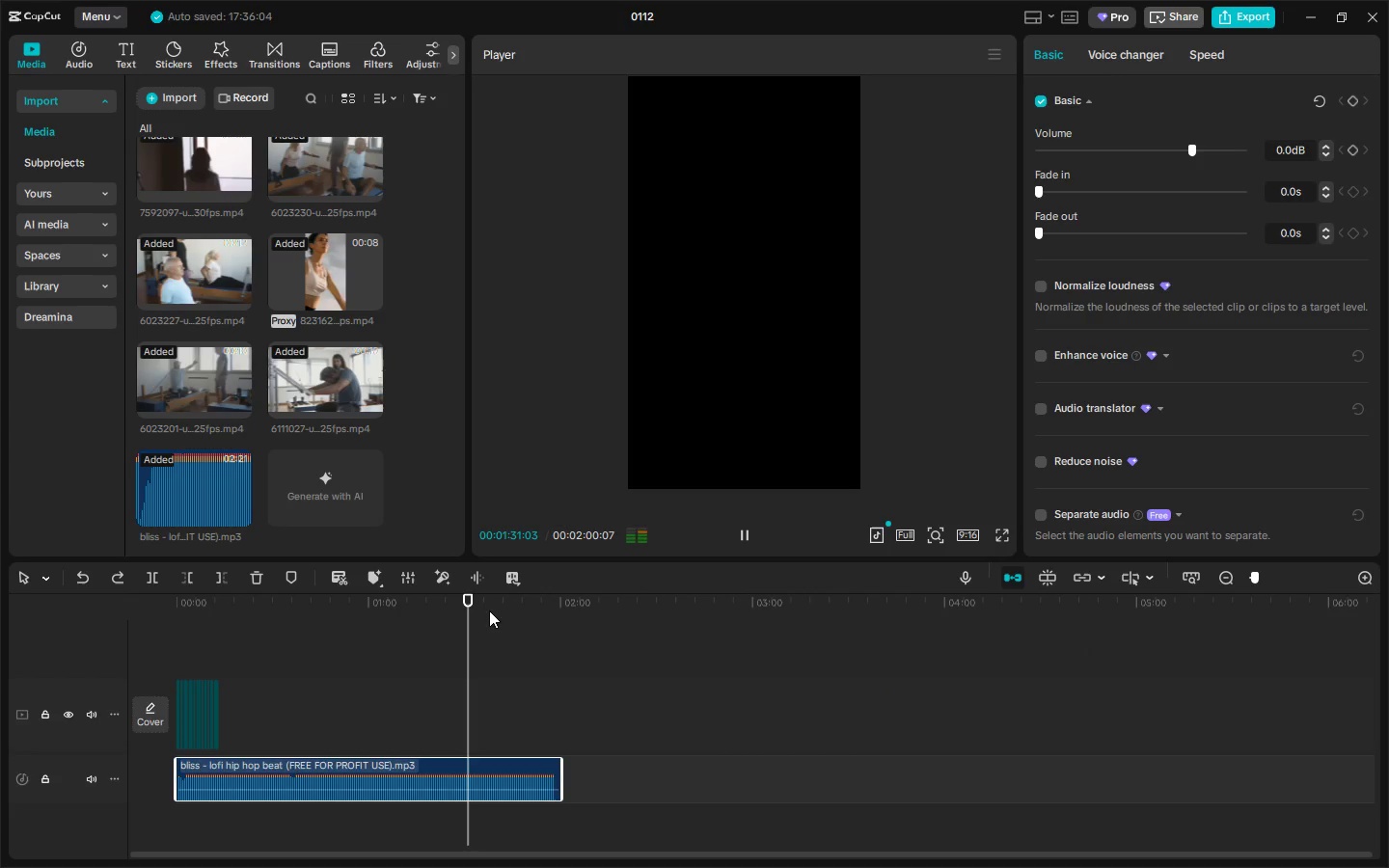 
left_click_drag(start_coordinate=[497, 611], to_coordinate=[510, 614])
 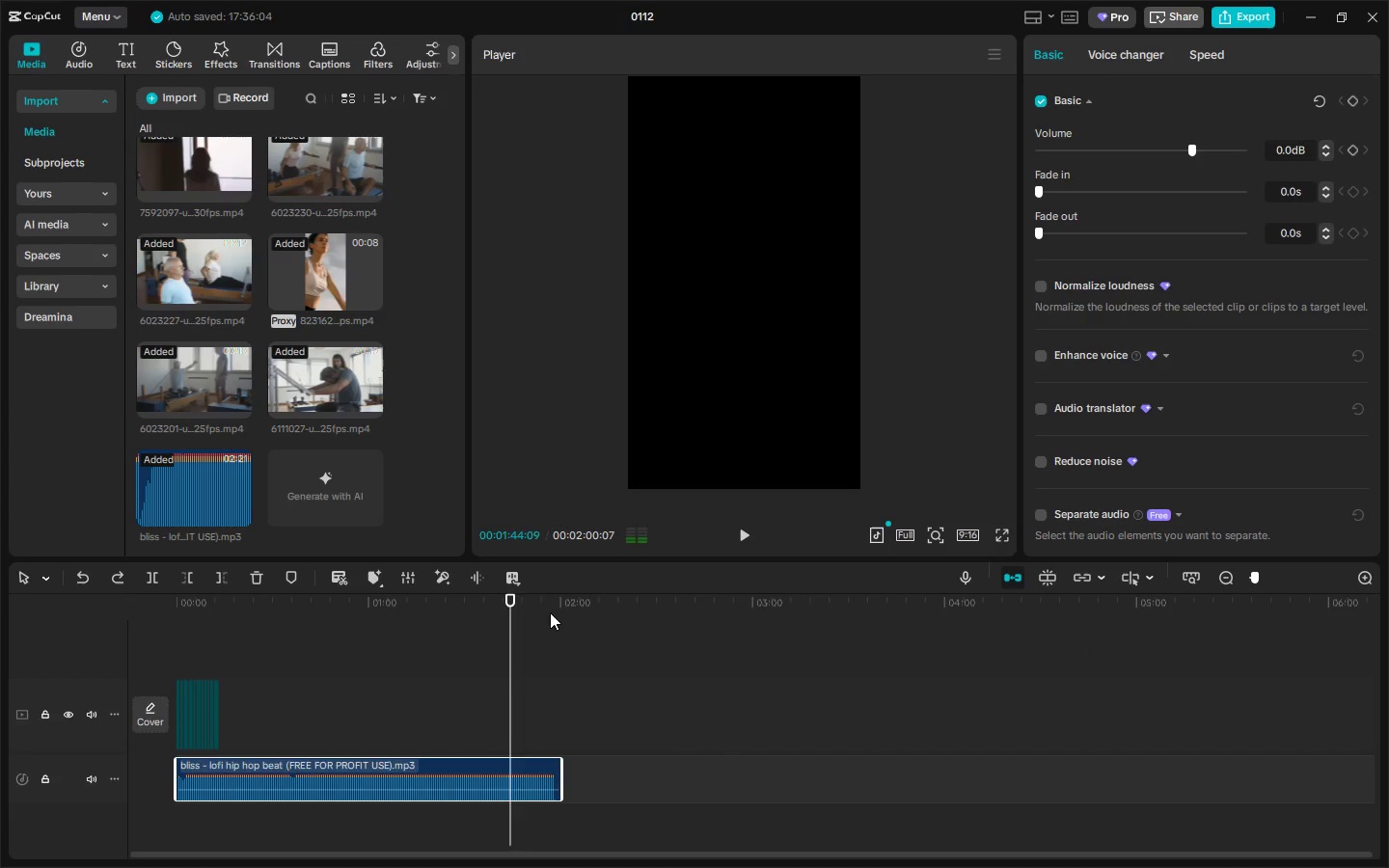 
double_click([550, 612])
 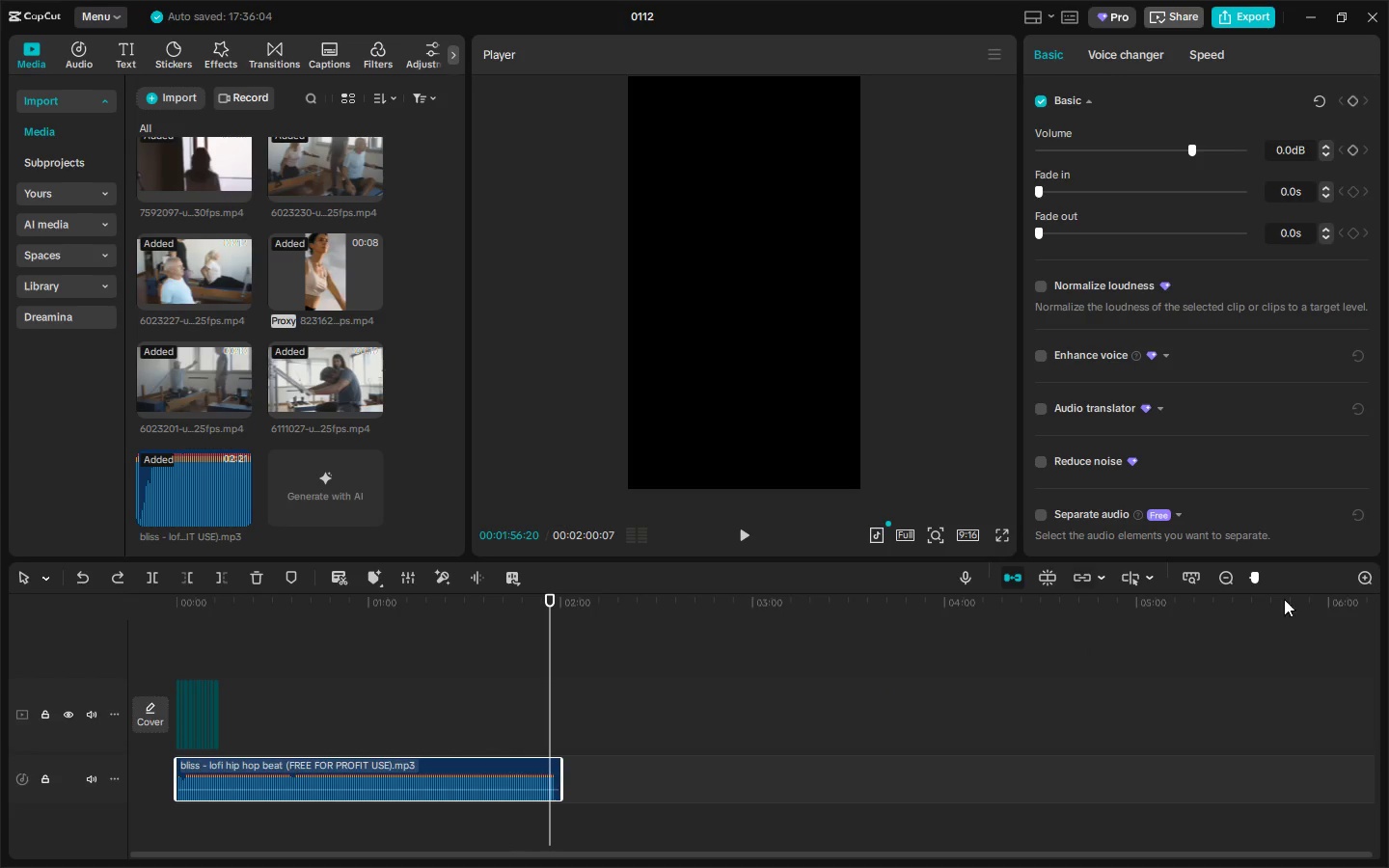 
left_click([1269, 579])
 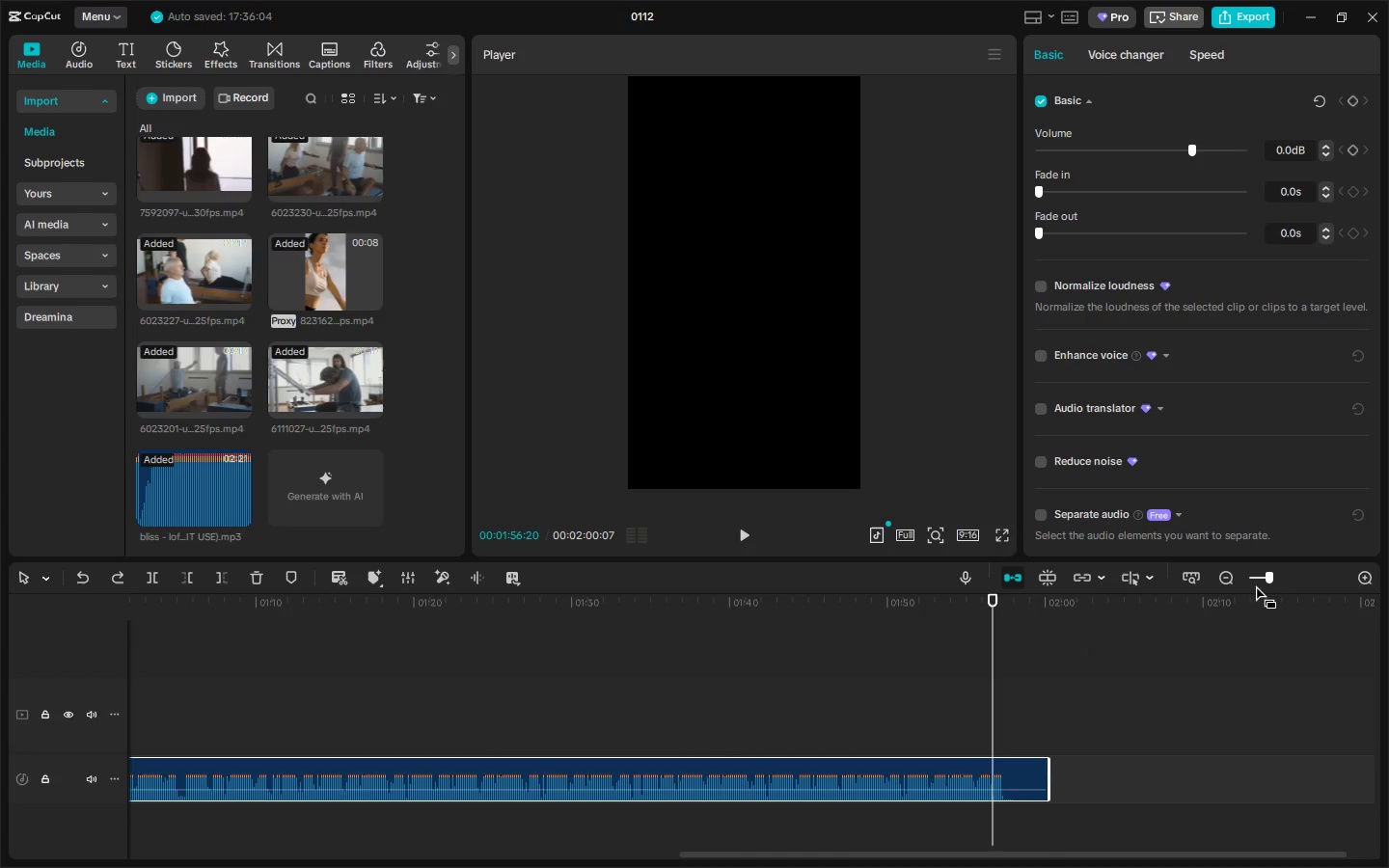 
key(Space)
 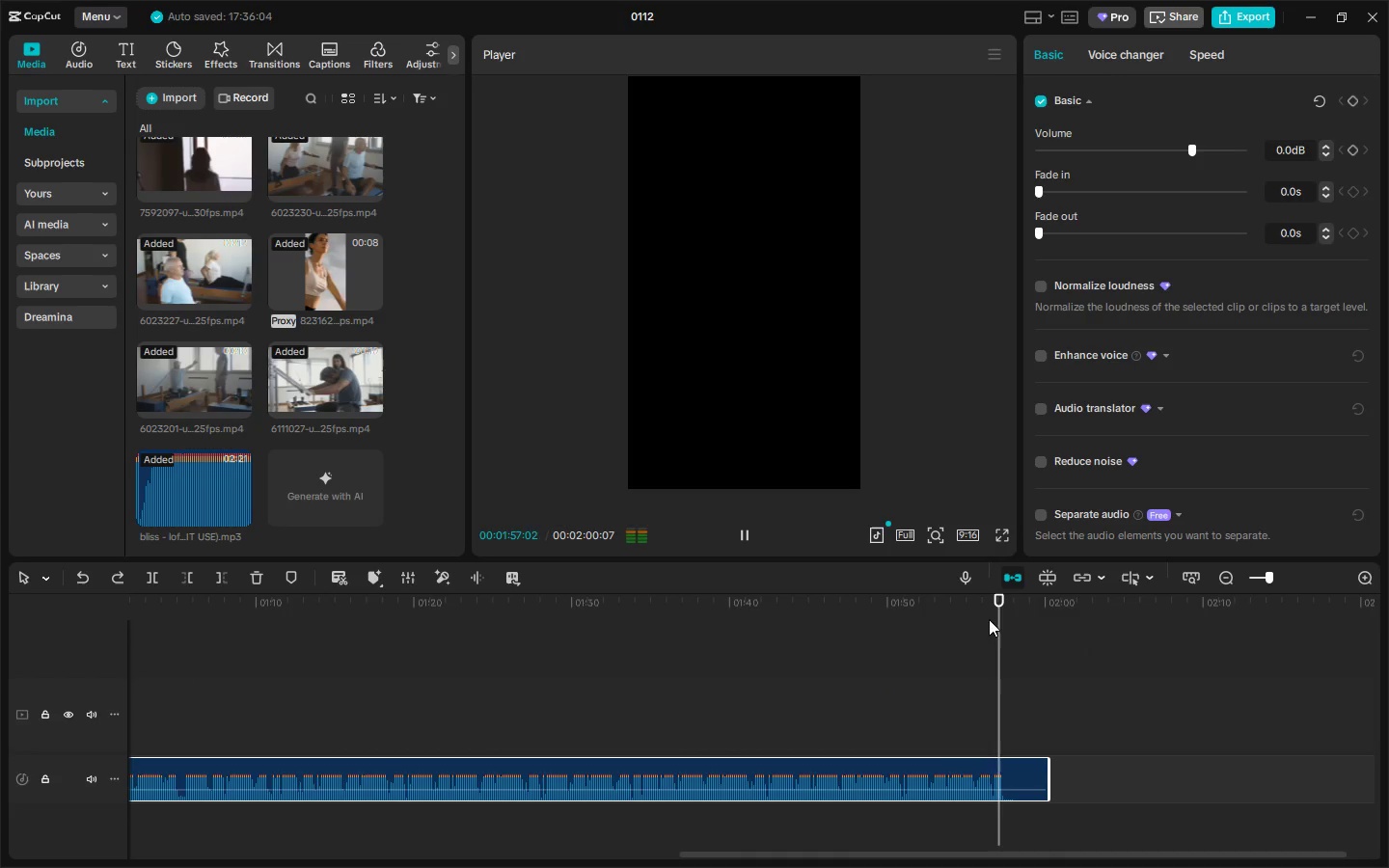 
left_click([937, 604])
 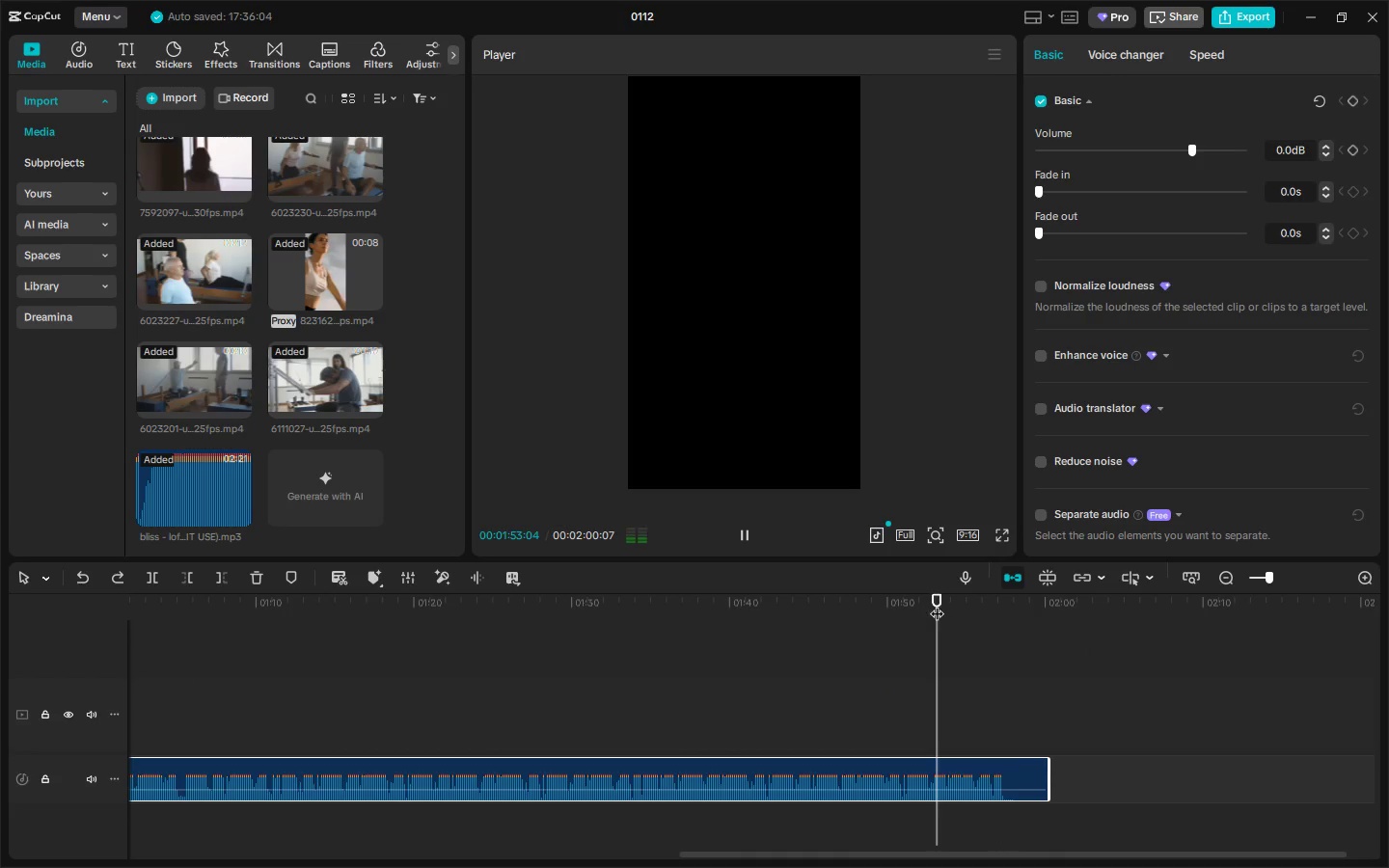 
key(Space)
 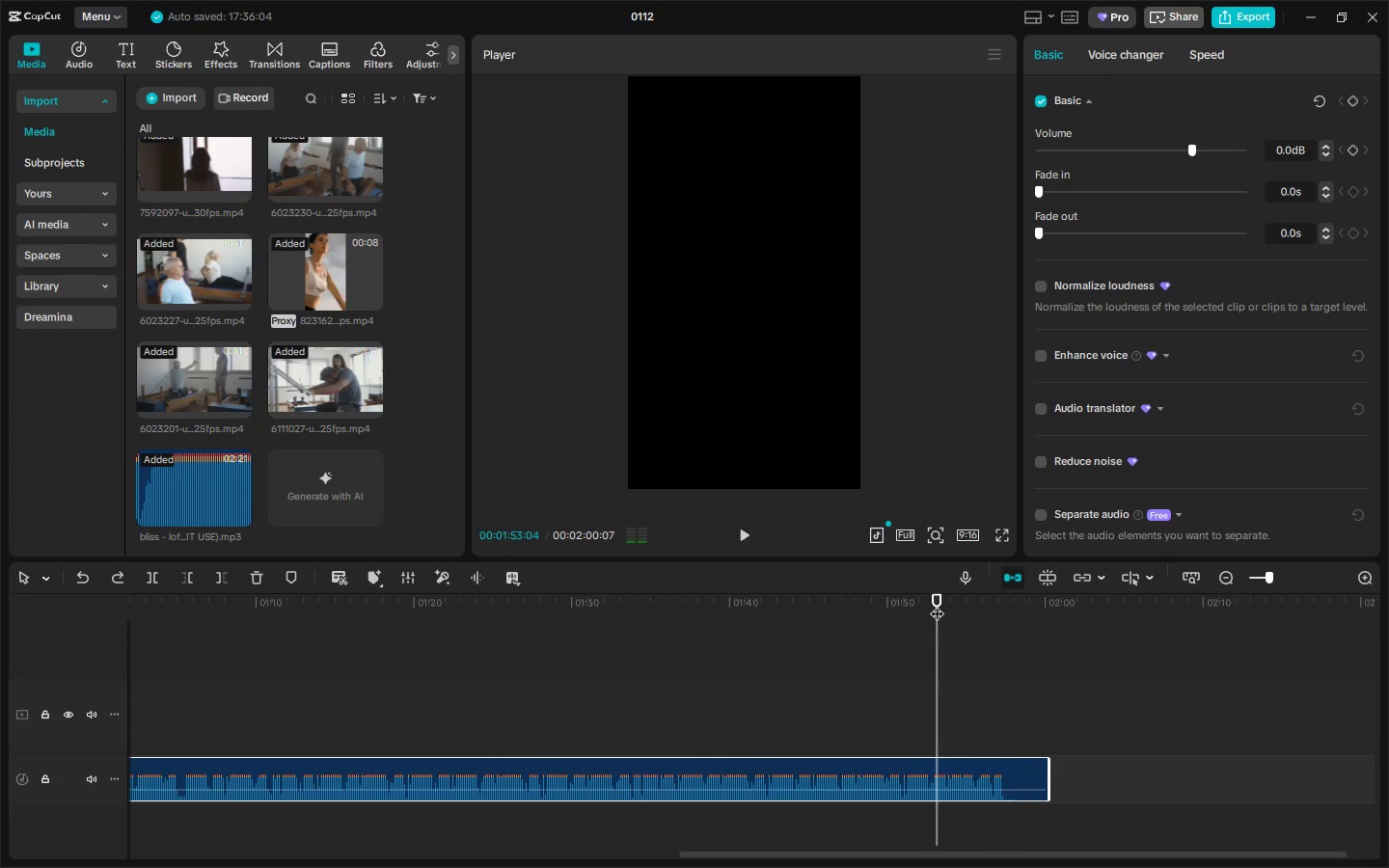 
key(Space)
 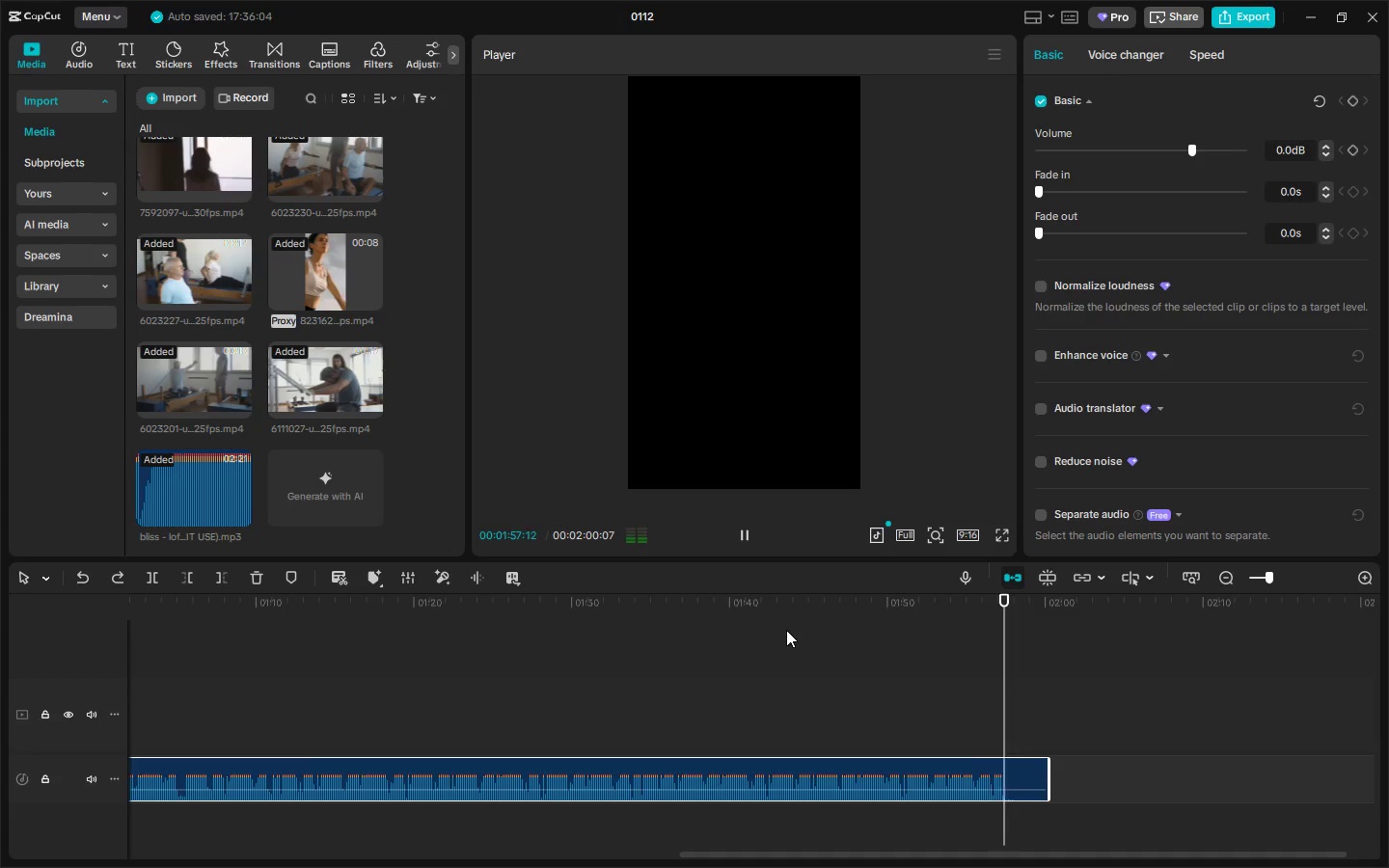 
wait(5.83)
 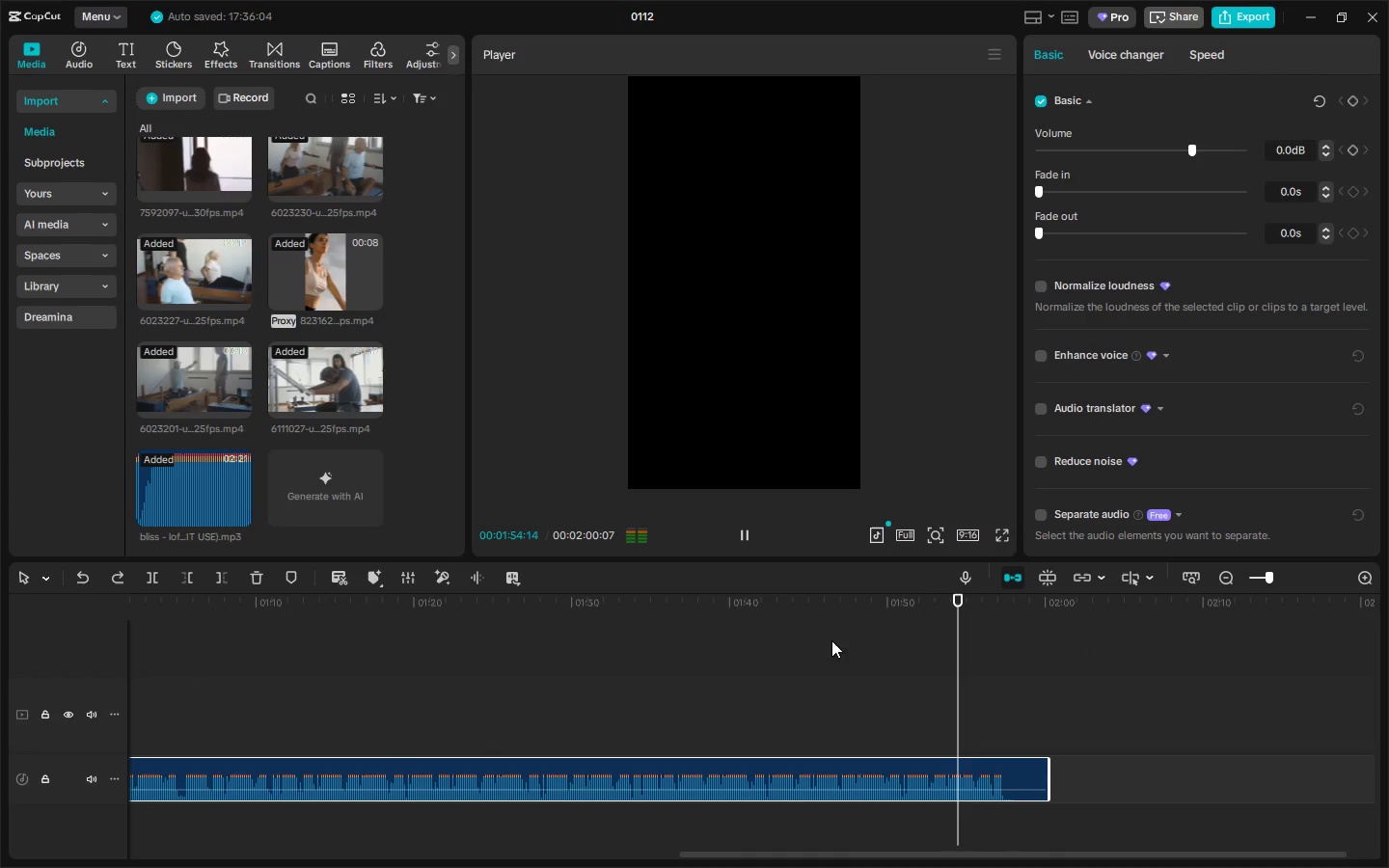 
left_click([786, 630])
 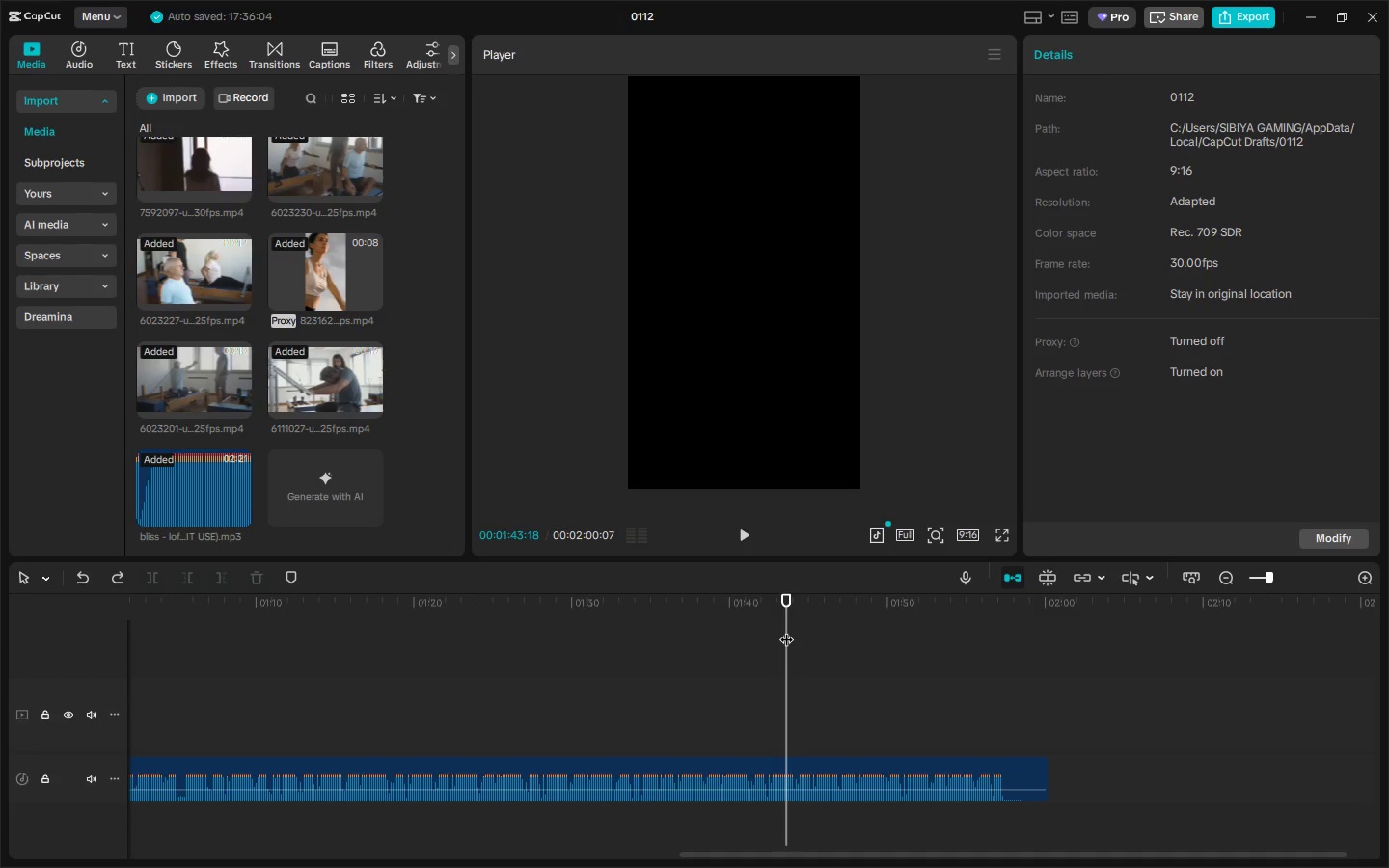 
key(Space)
 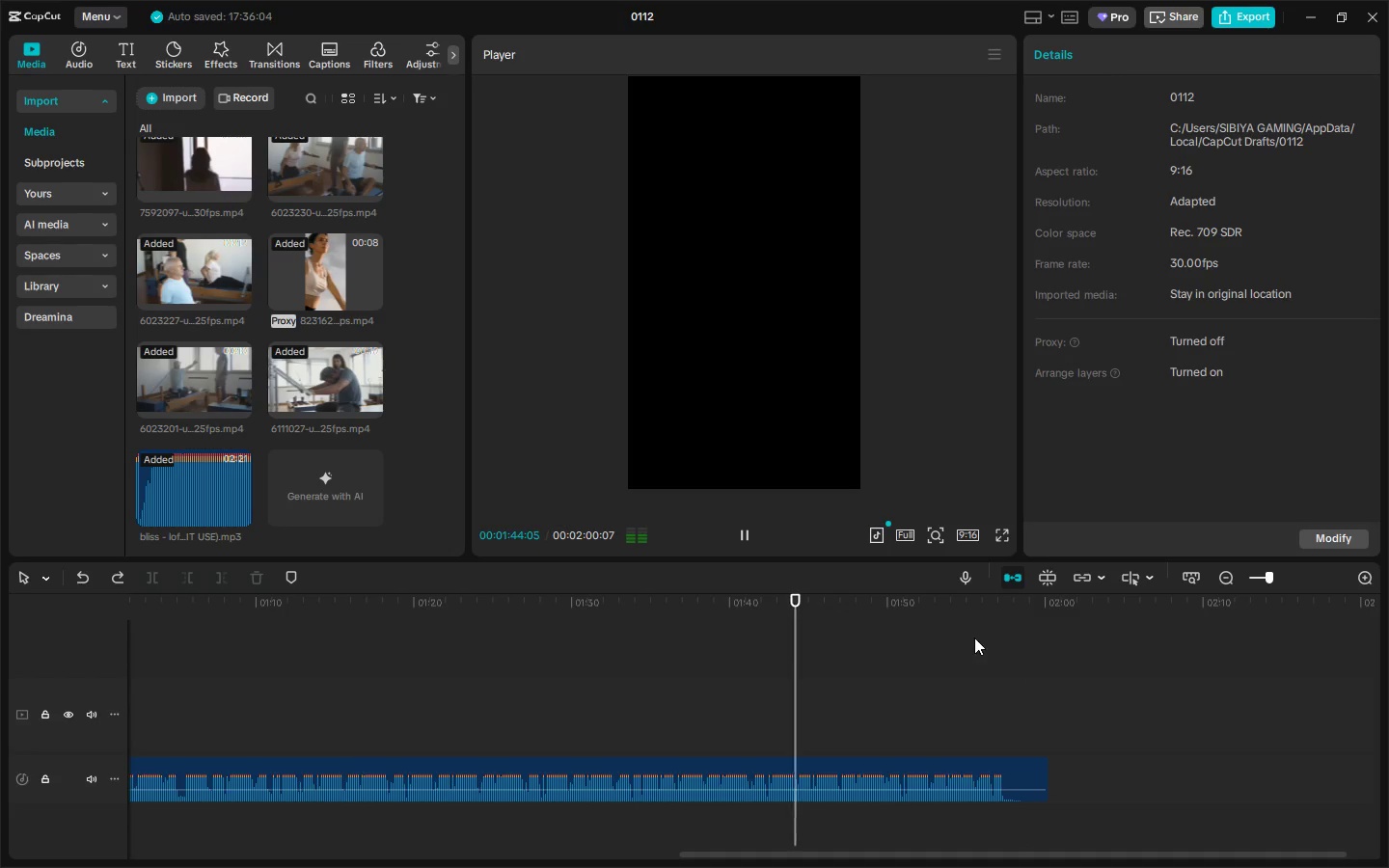 
left_click_drag(start_coordinate=[965, 610], to_coordinate=[1025, 613])
 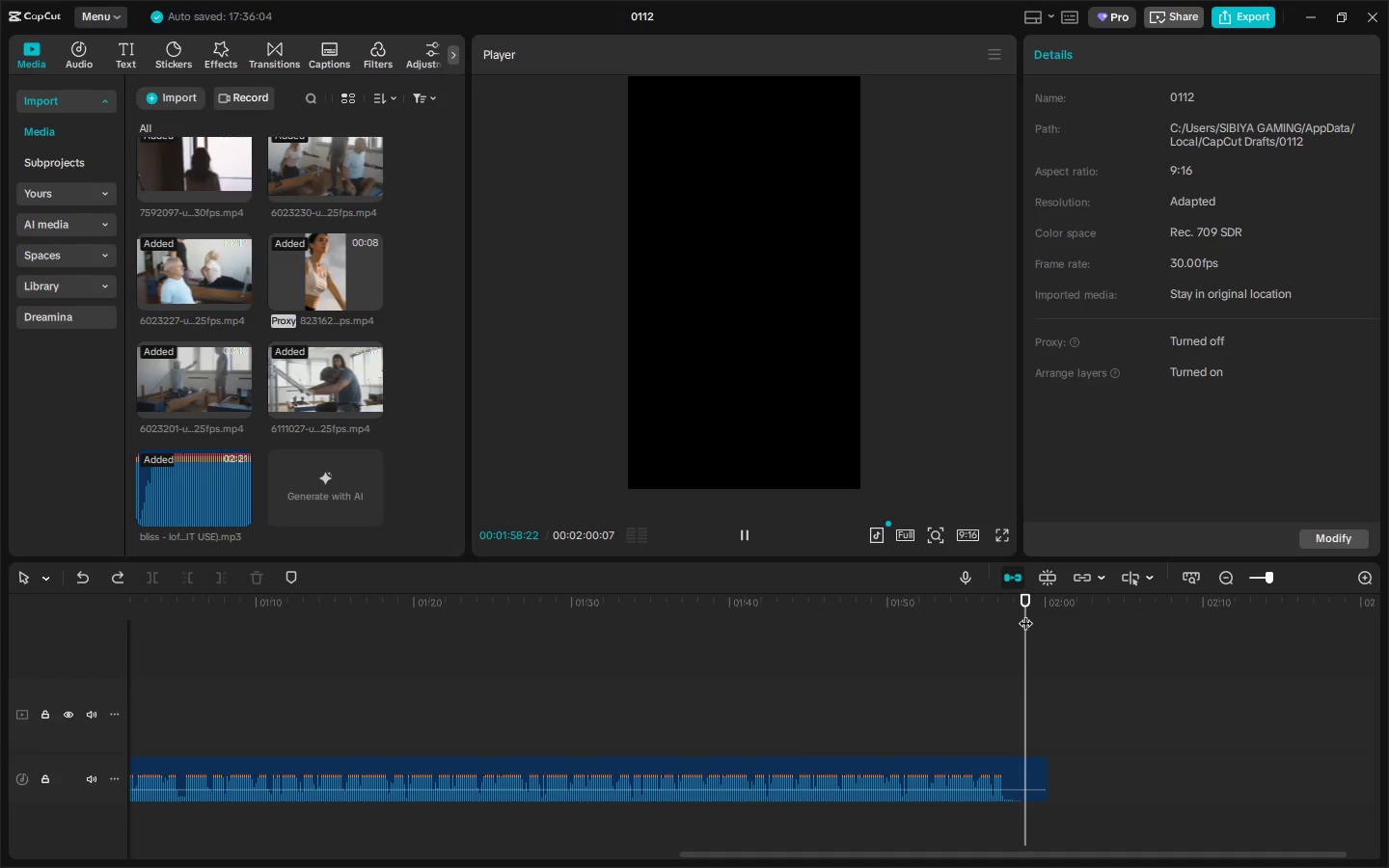 
key(Control+ControlLeft)
 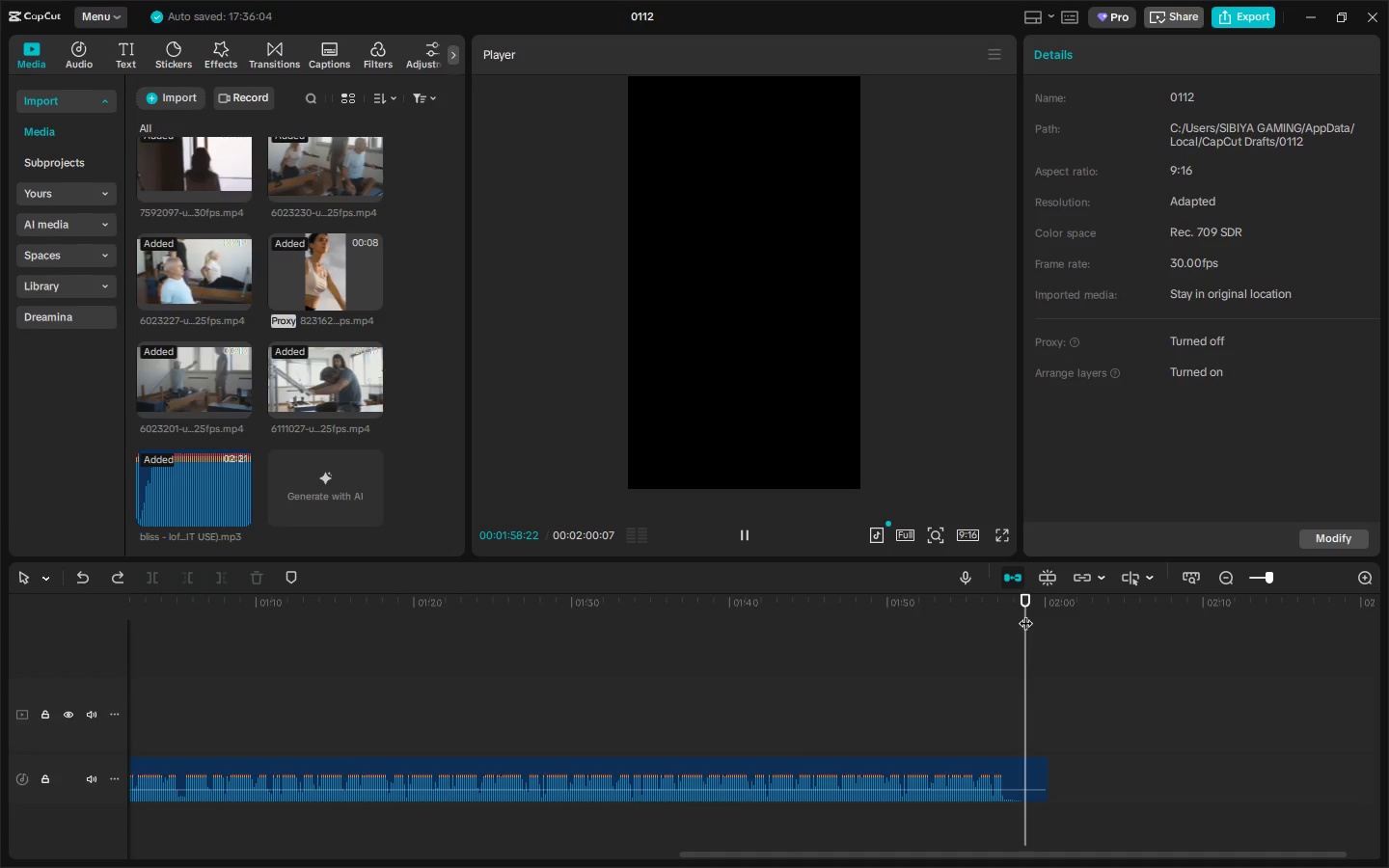 
key(Control+B)
 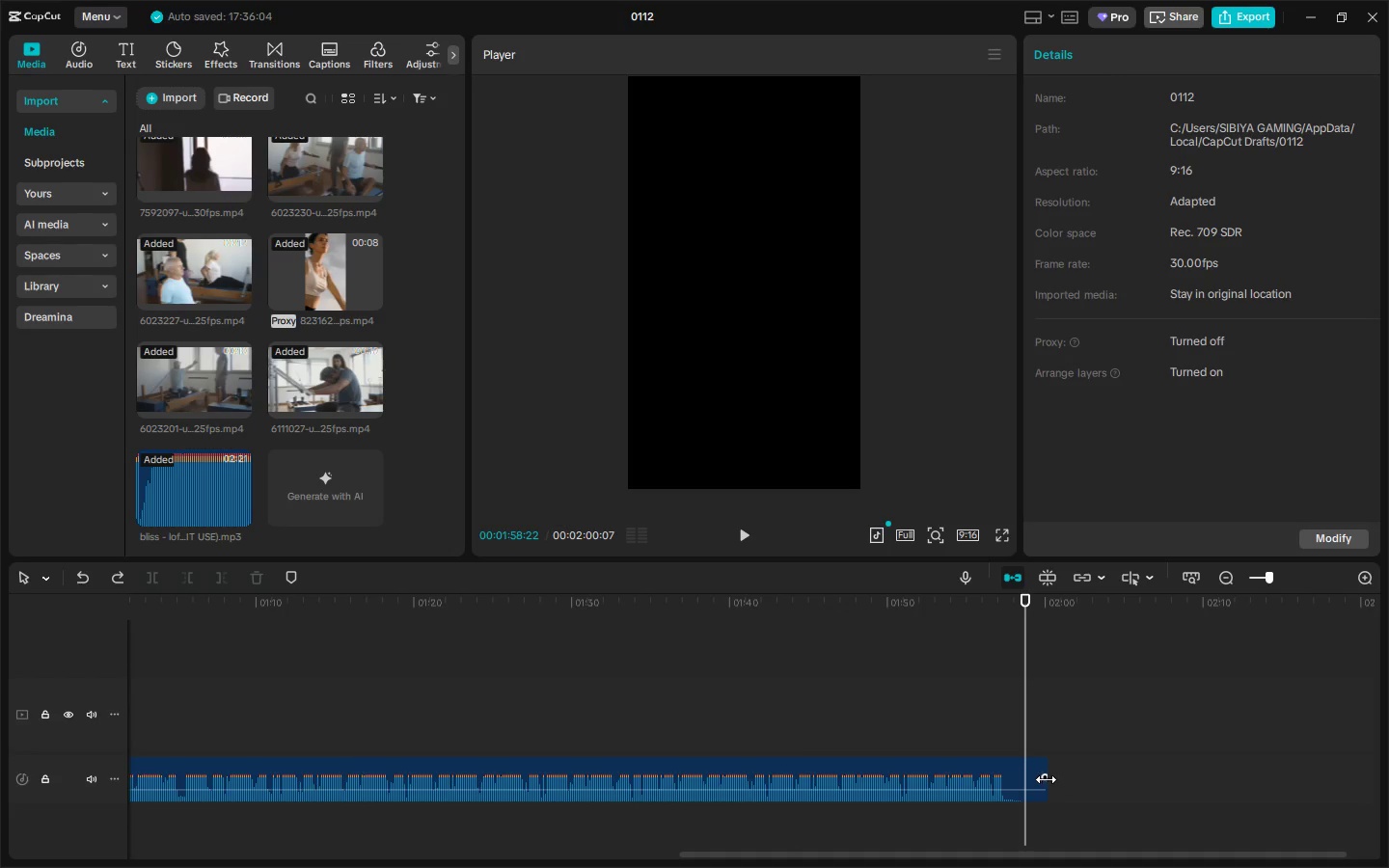 
left_click([1036, 775])
 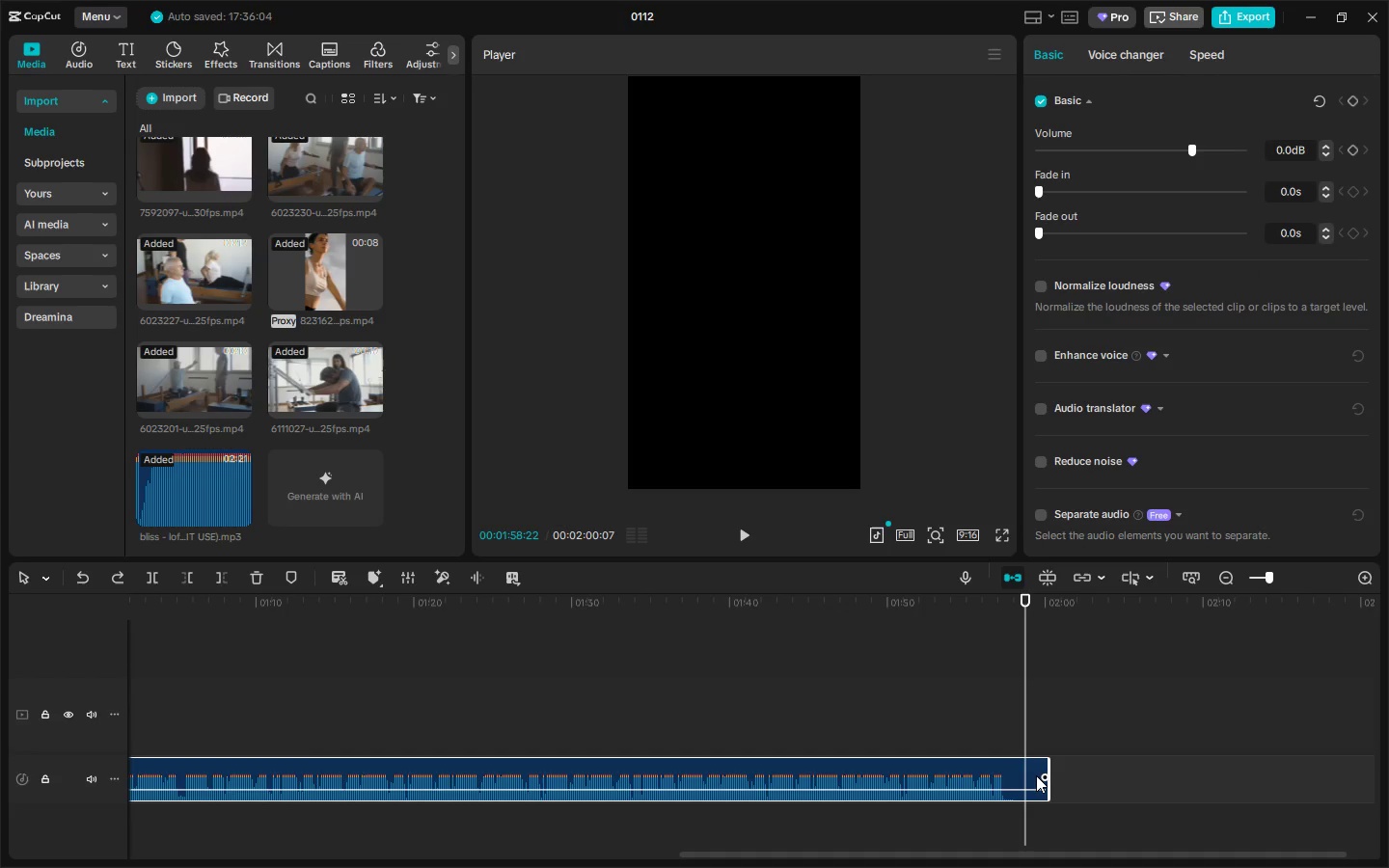 
key(Control+ControlLeft)
 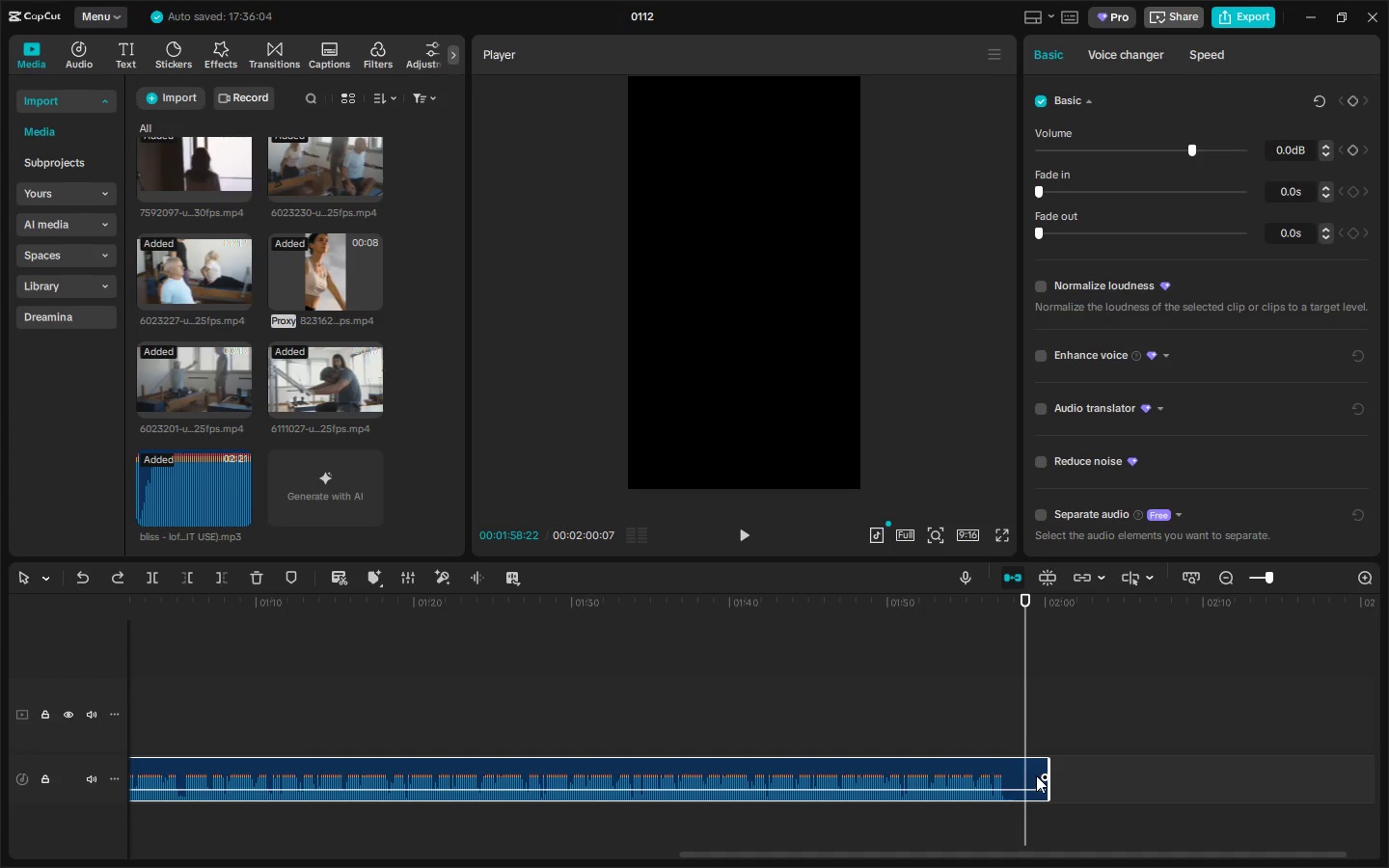 
key(Control+B)
 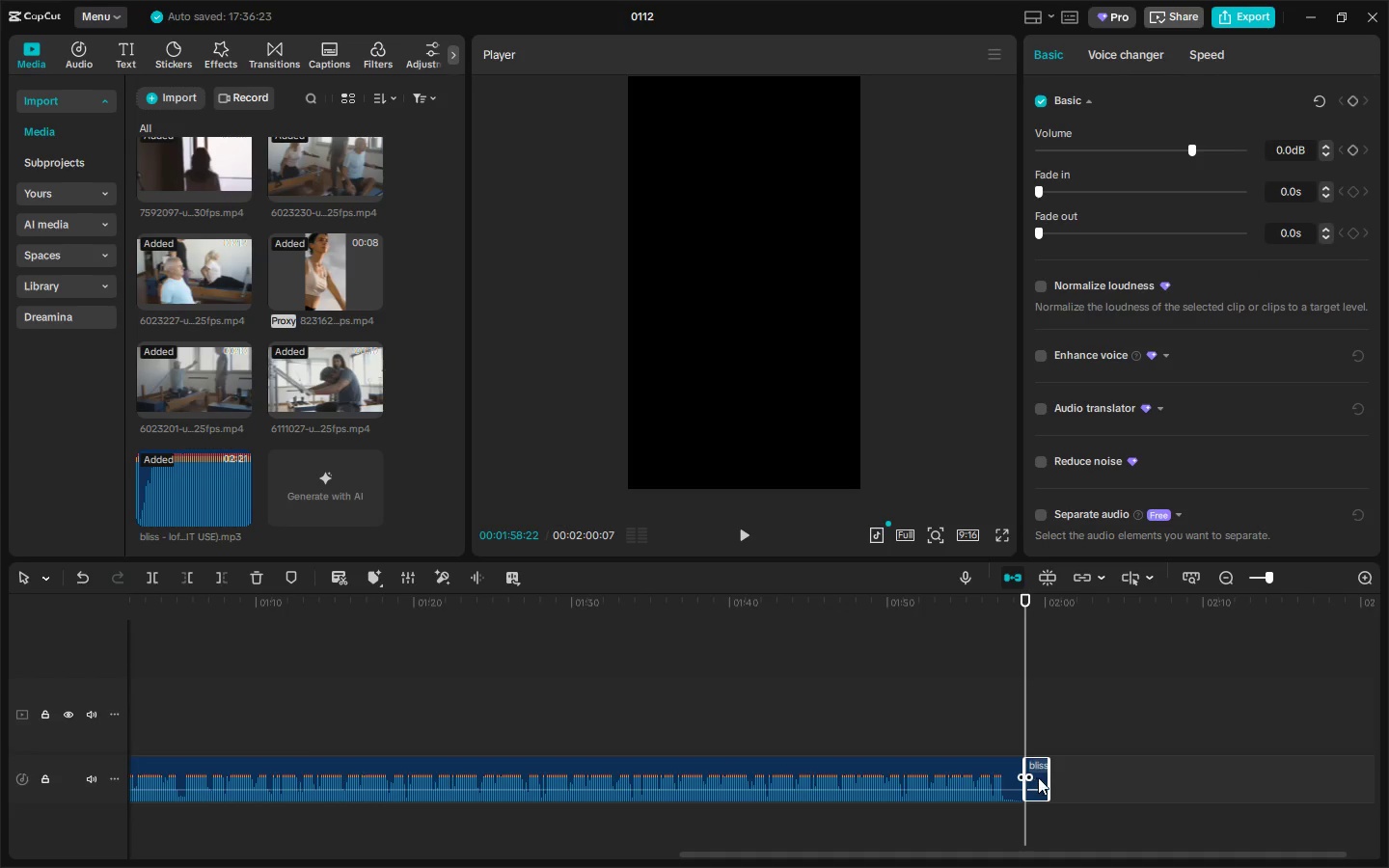 
left_click([1043, 772])
 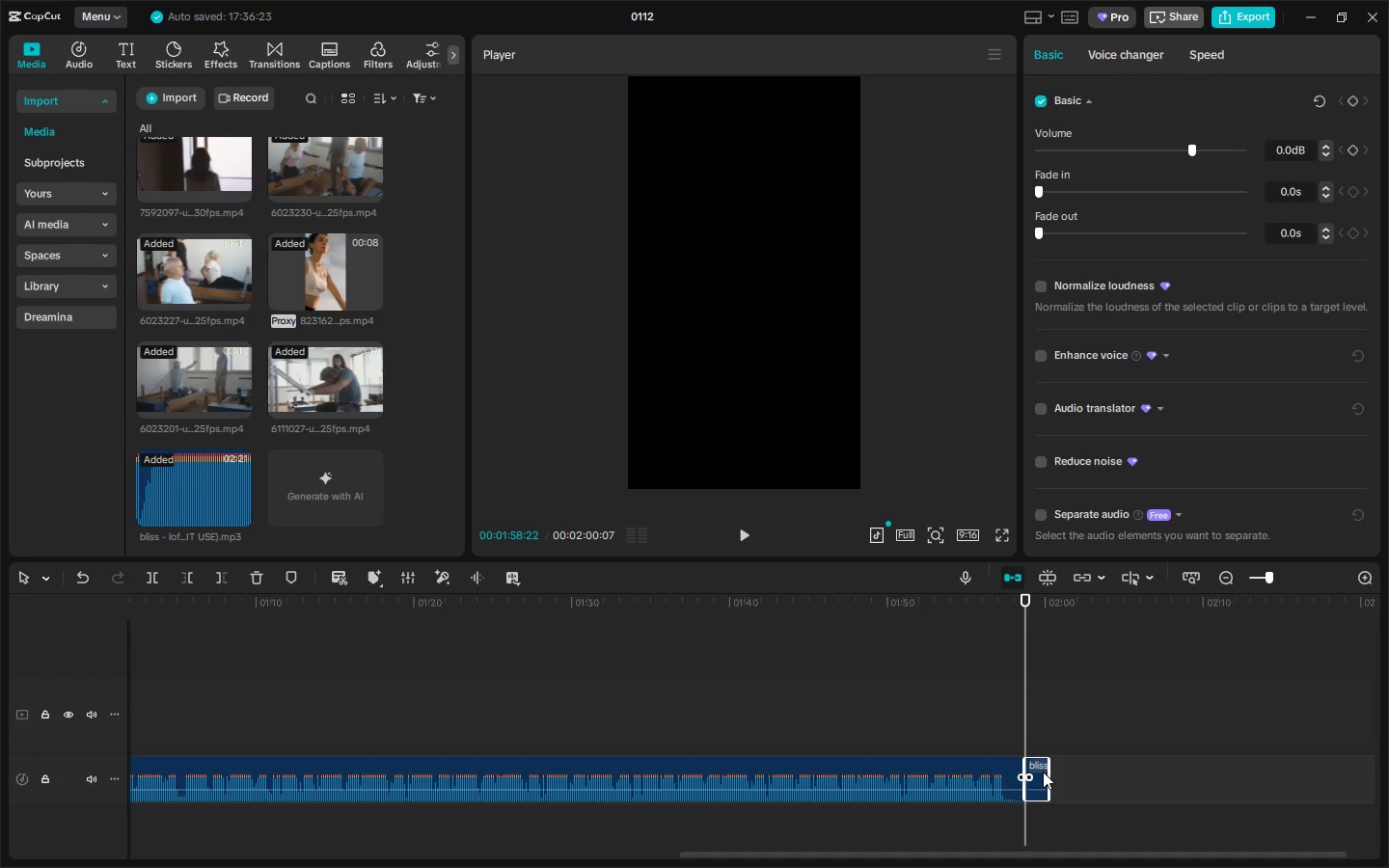 
key(Delete)
 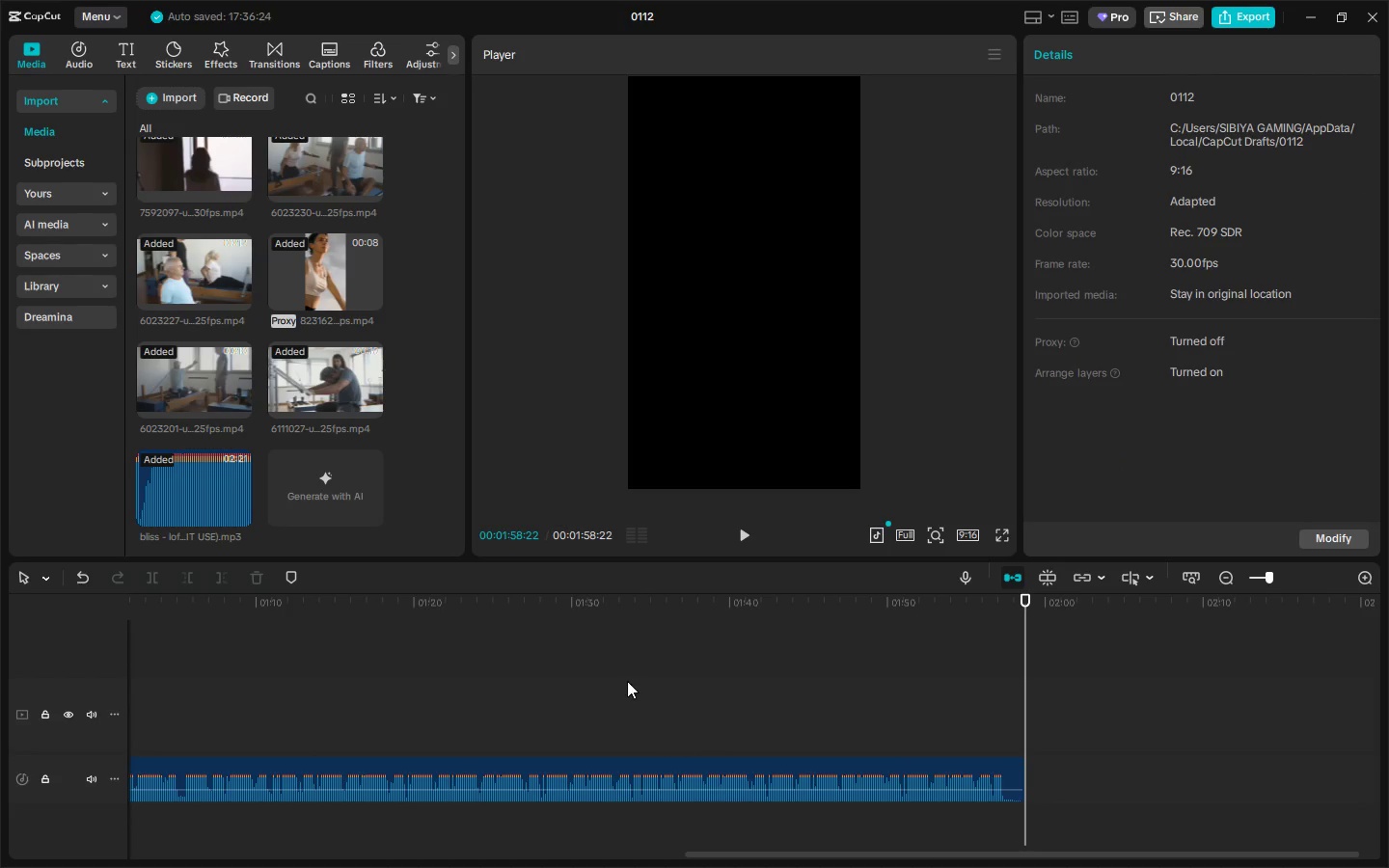 
left_click([595, 609])
 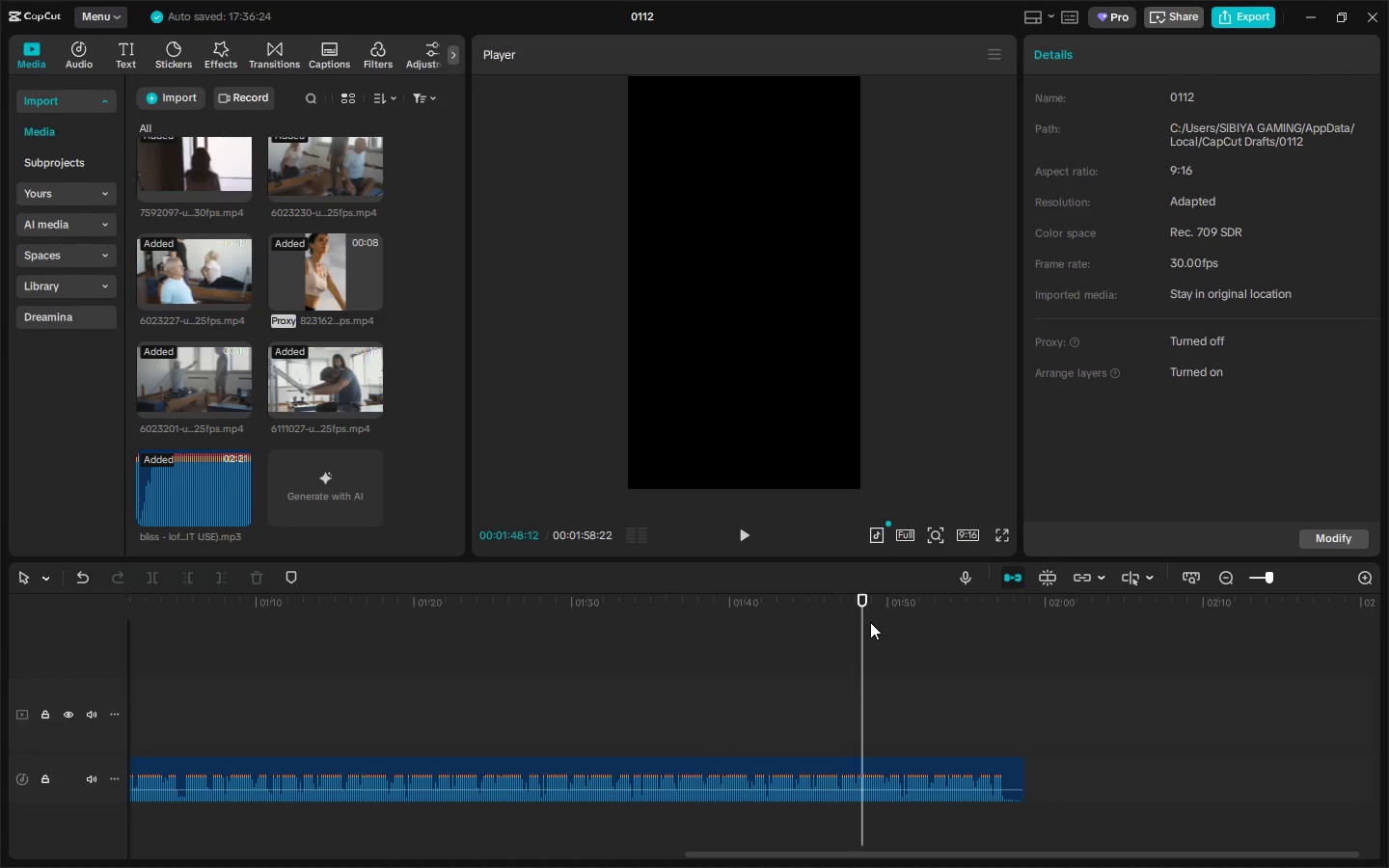 
key(Control+ControlLeft)
 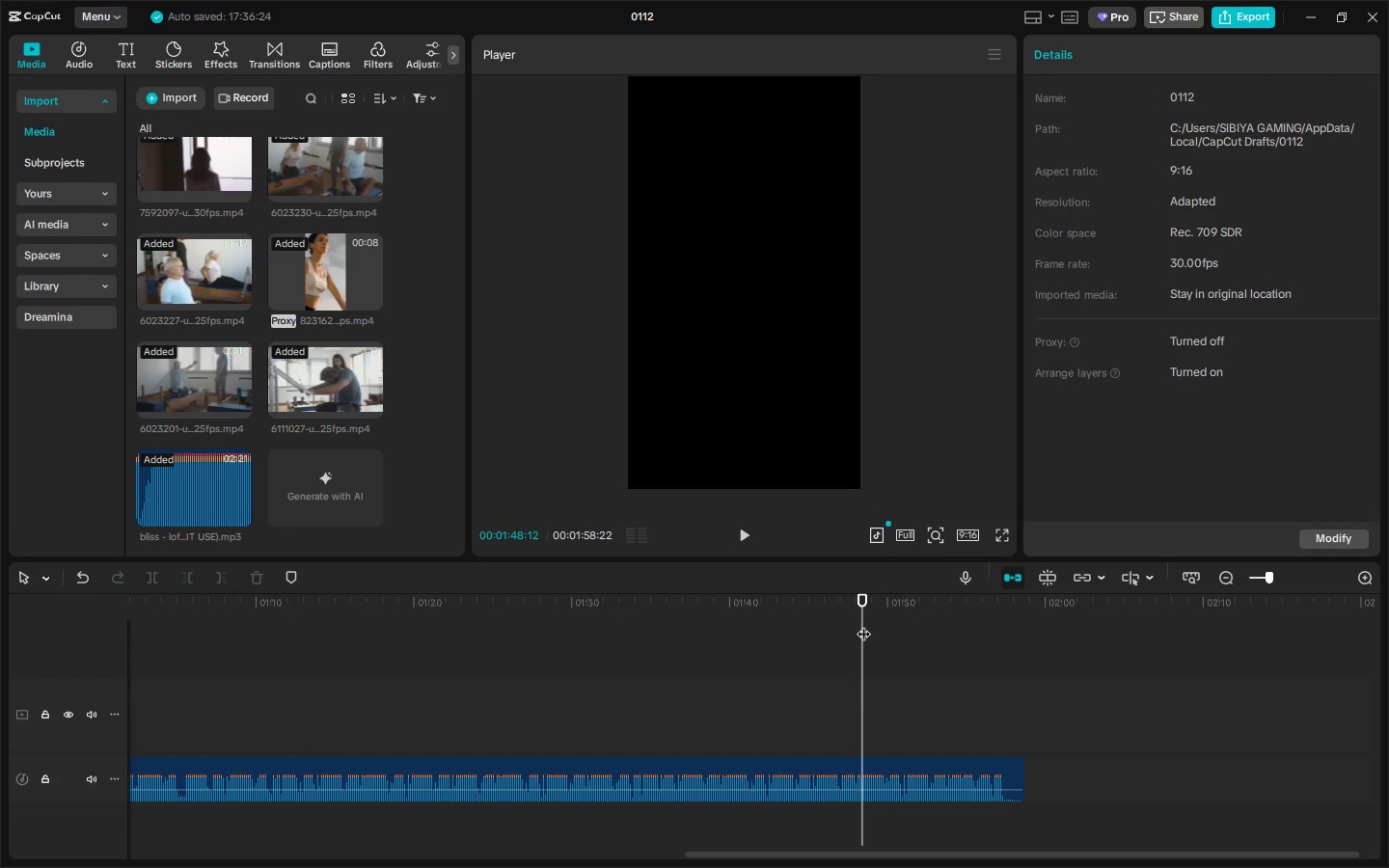 
key(Control+B)
 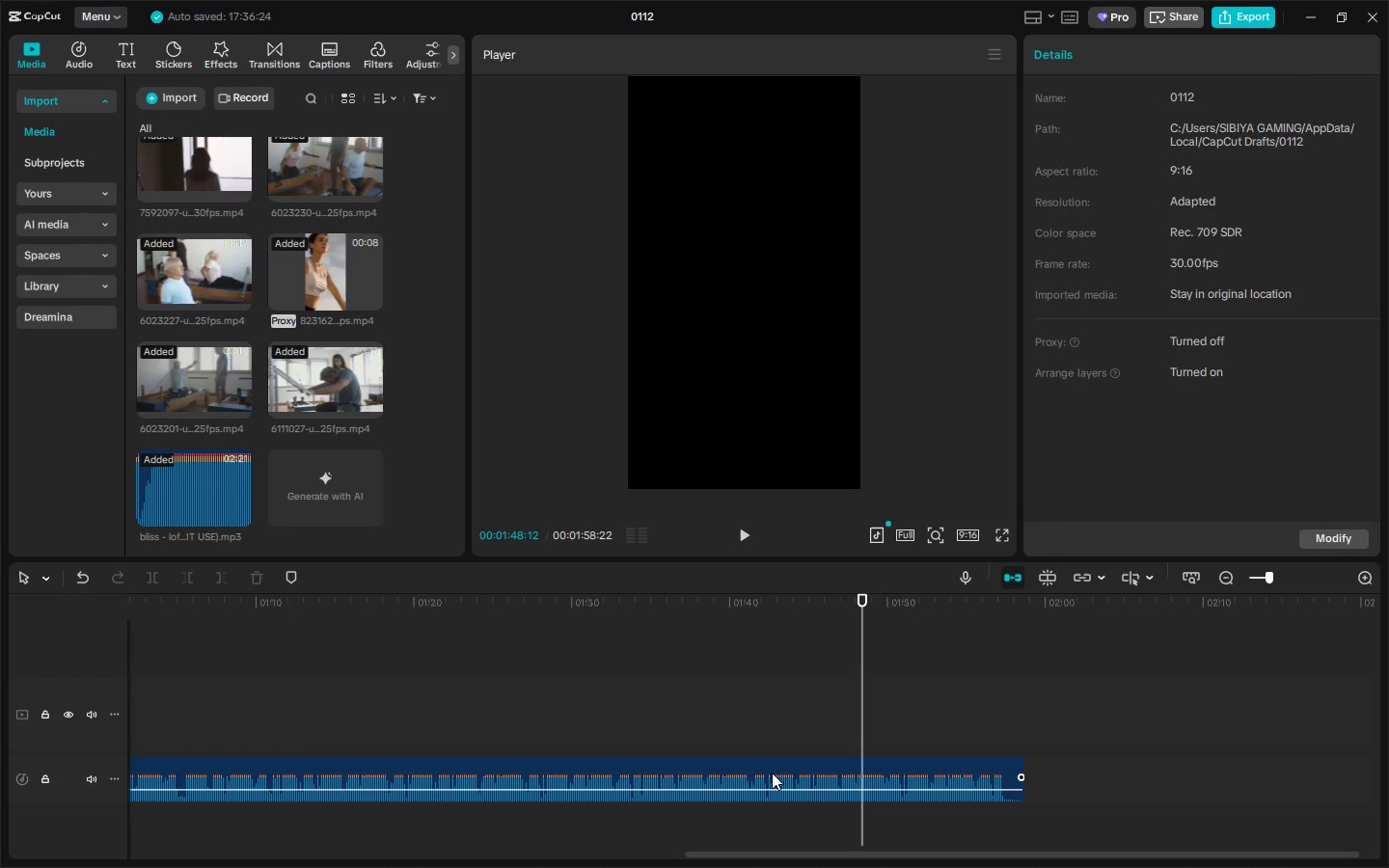 
left_click([772, 773])
 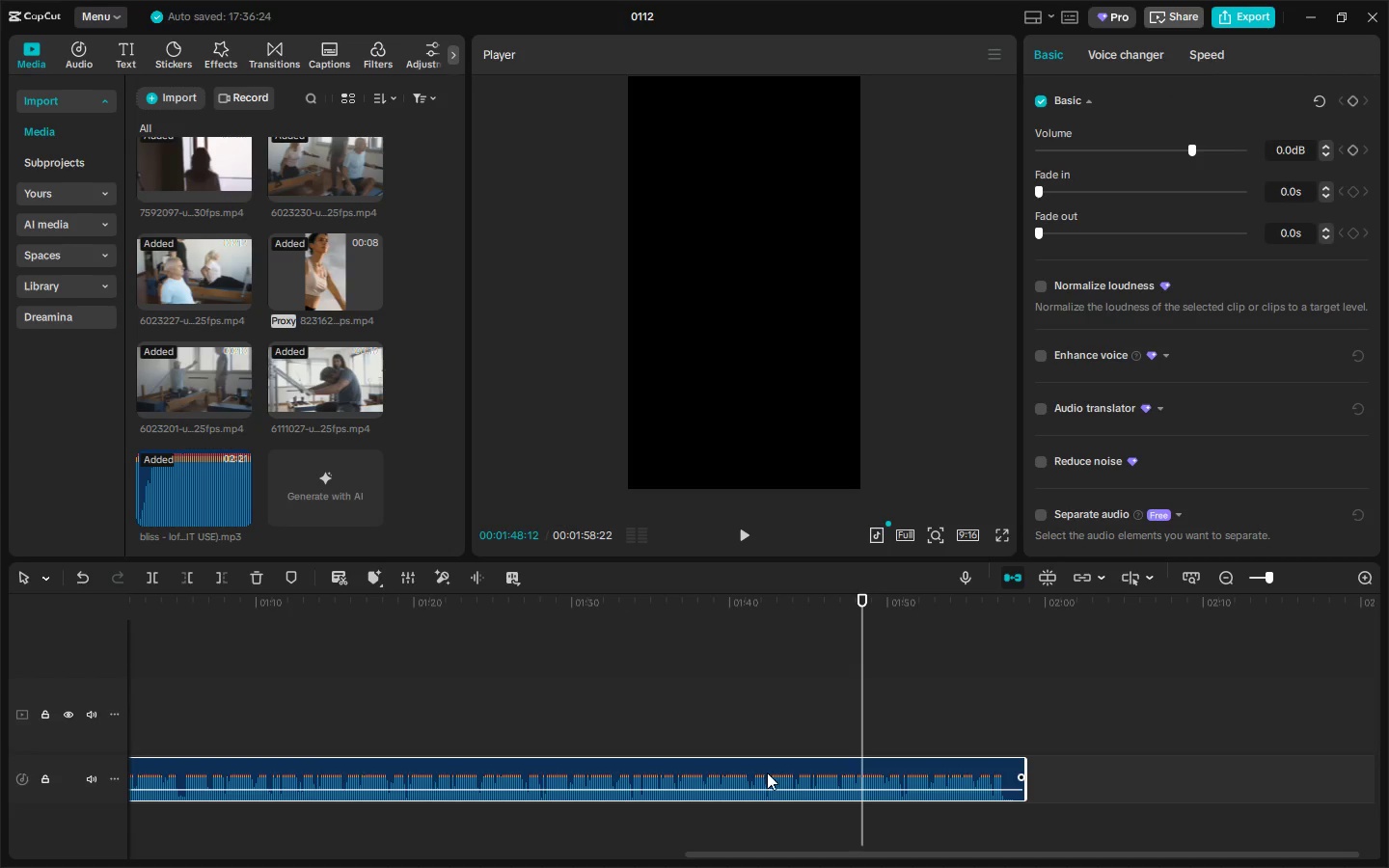 
key(Control+B)
 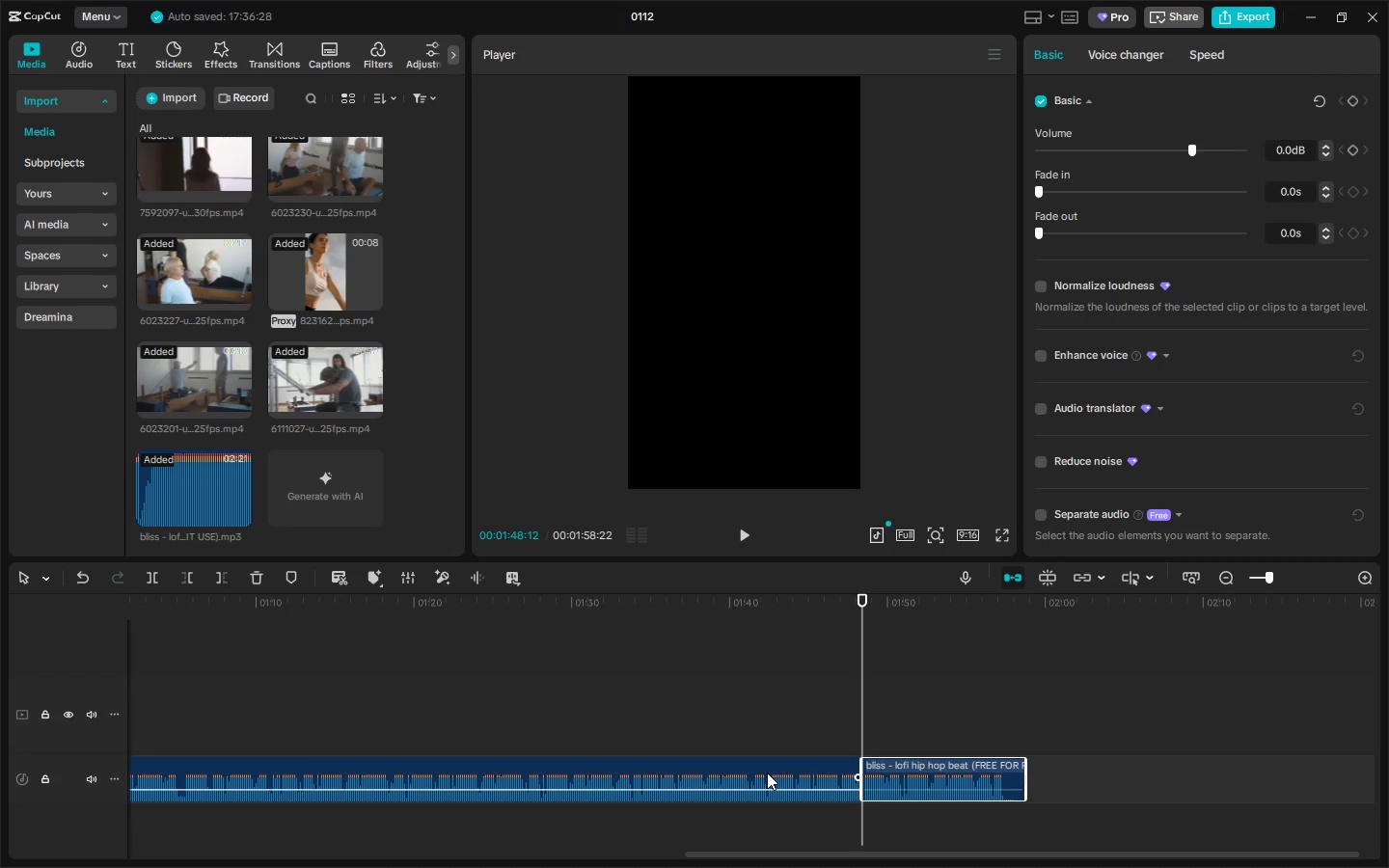 
left_click([767, 773])
 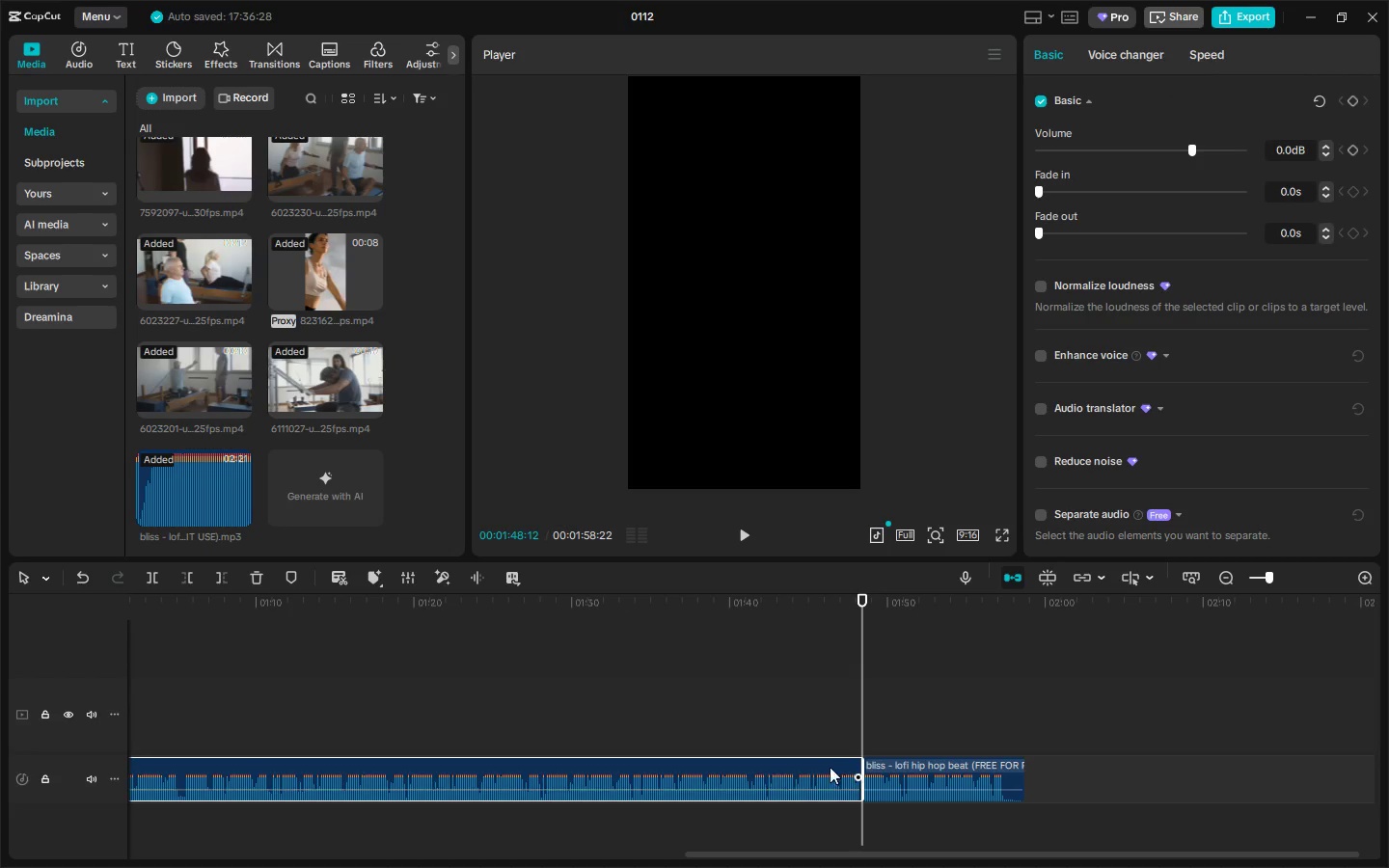 
key(Delete)
 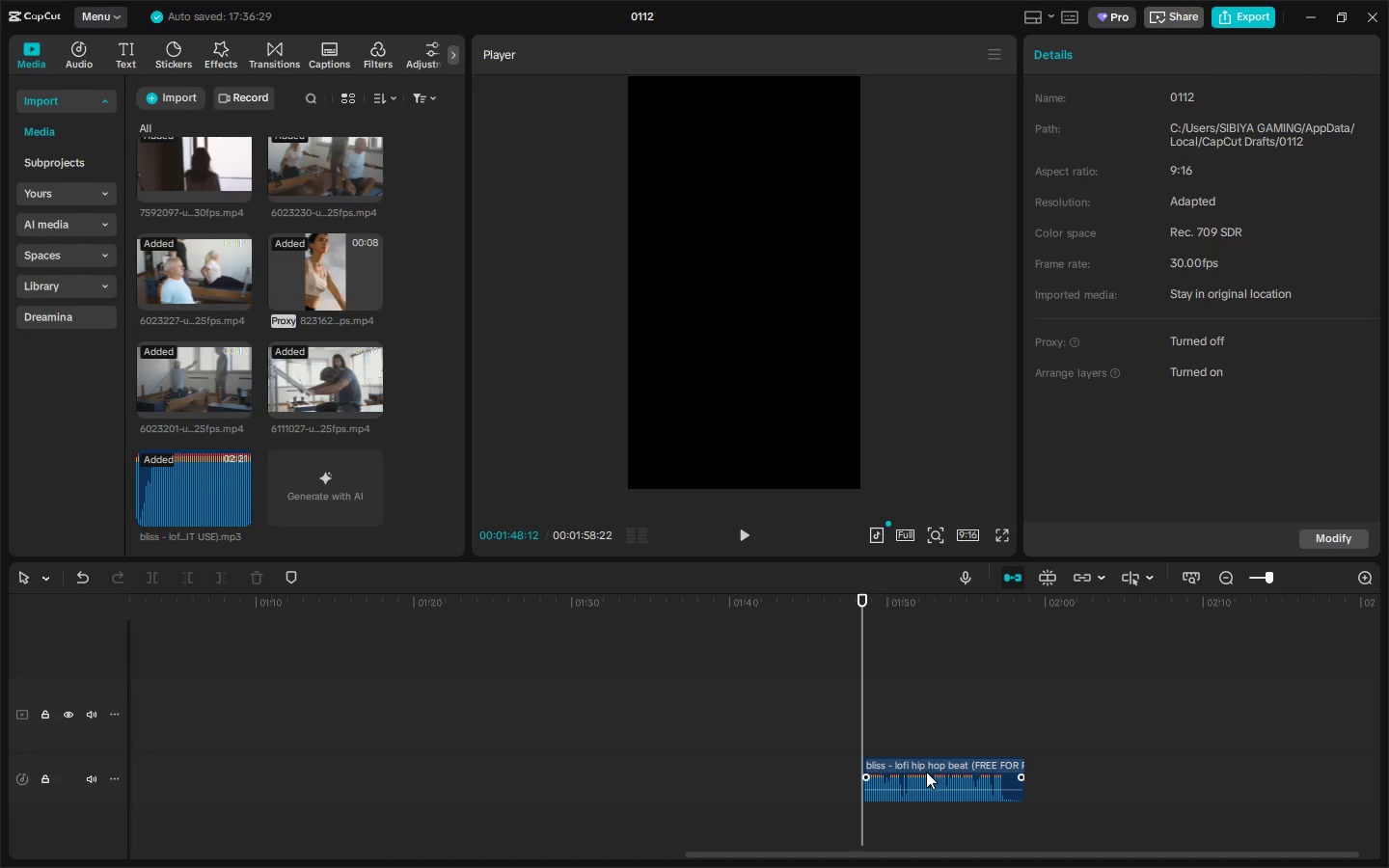 
left_click_drag(start_coordinate=[927, 772], to_coordinate=[286, 777])
 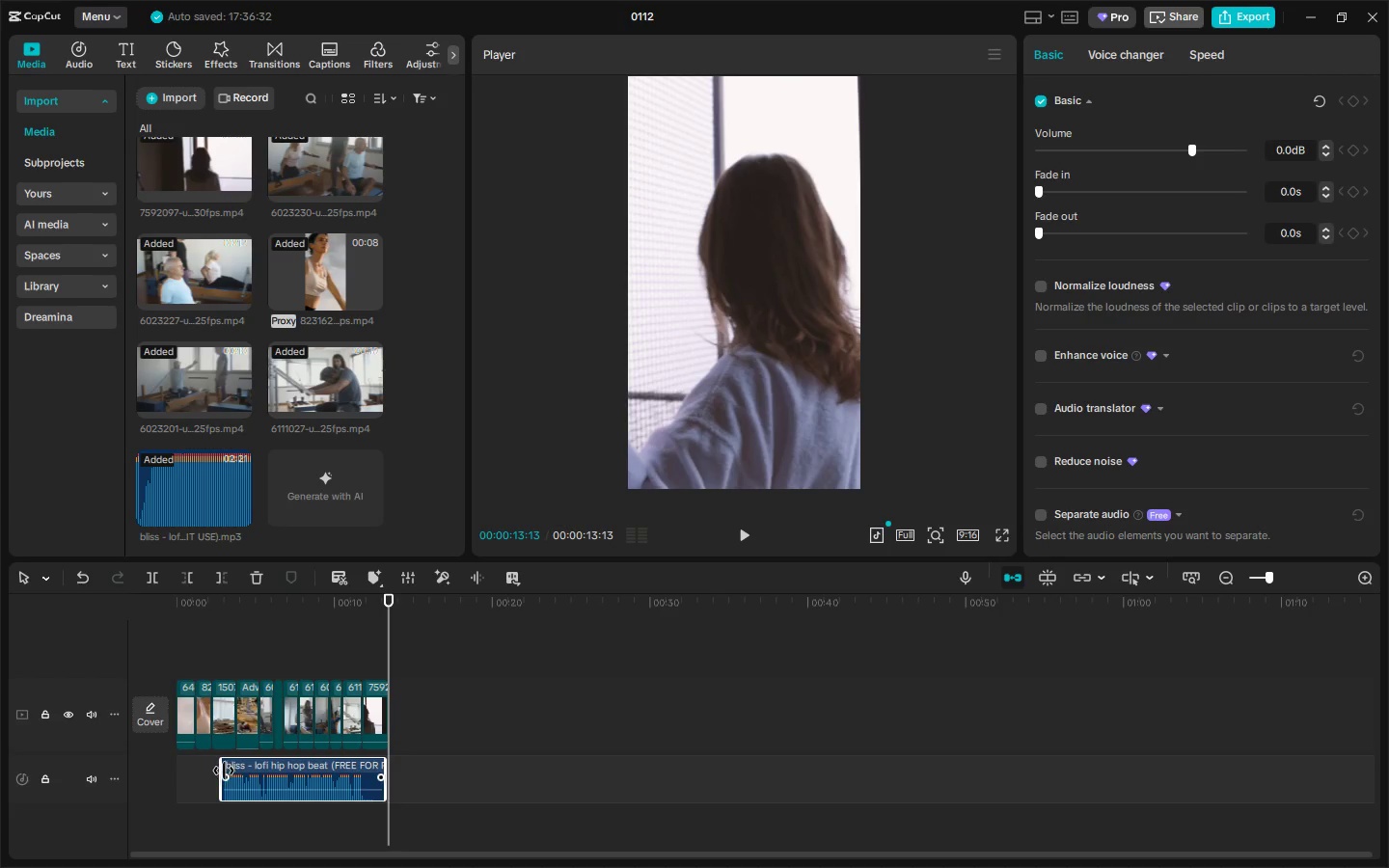 
left_click_drag(start_coordinate=[224, 771], to_coordinate=[124, 769])
 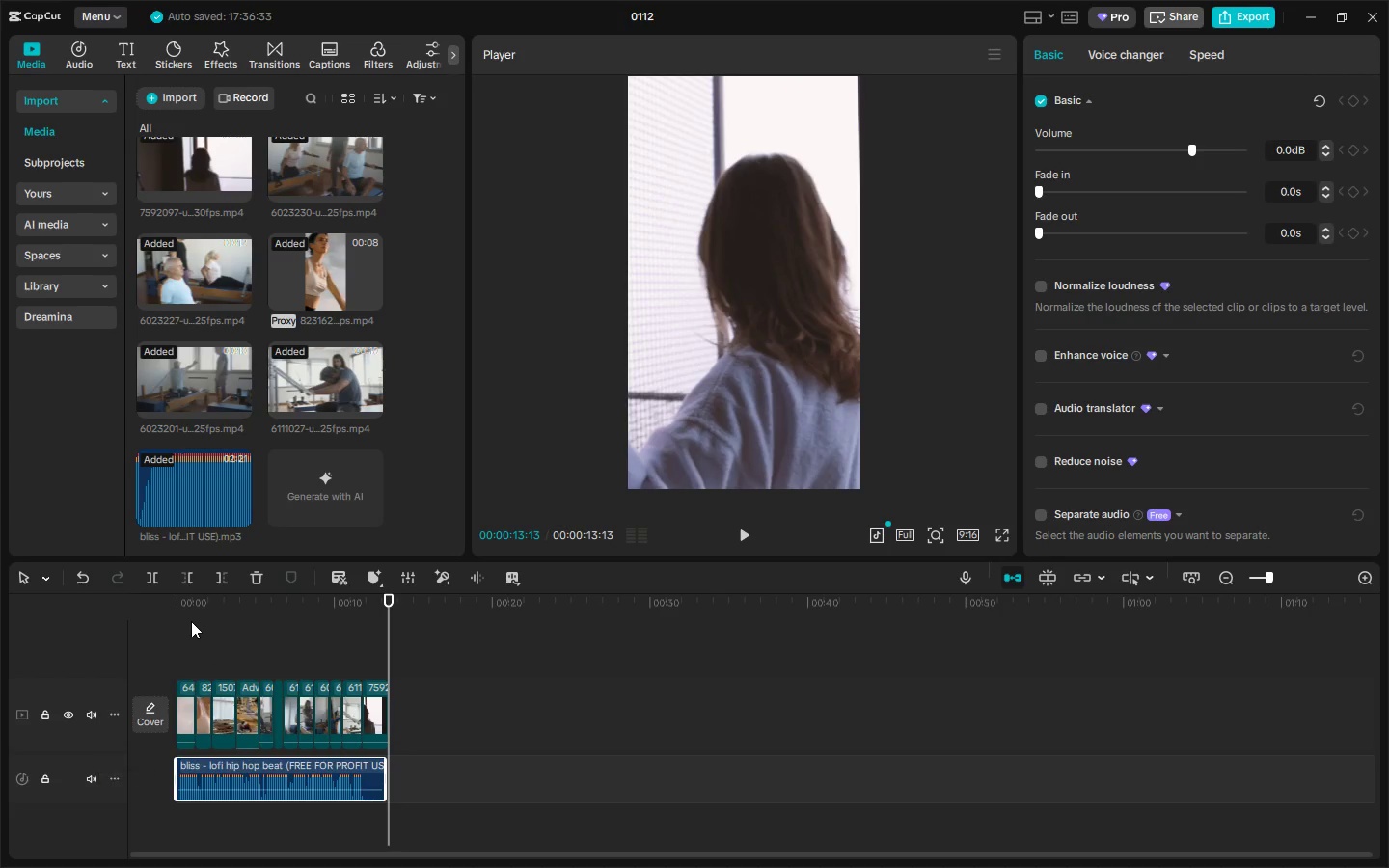 
left_click_drag(start_coordinate=[174, 613], to_coordinate=[119, 615])
 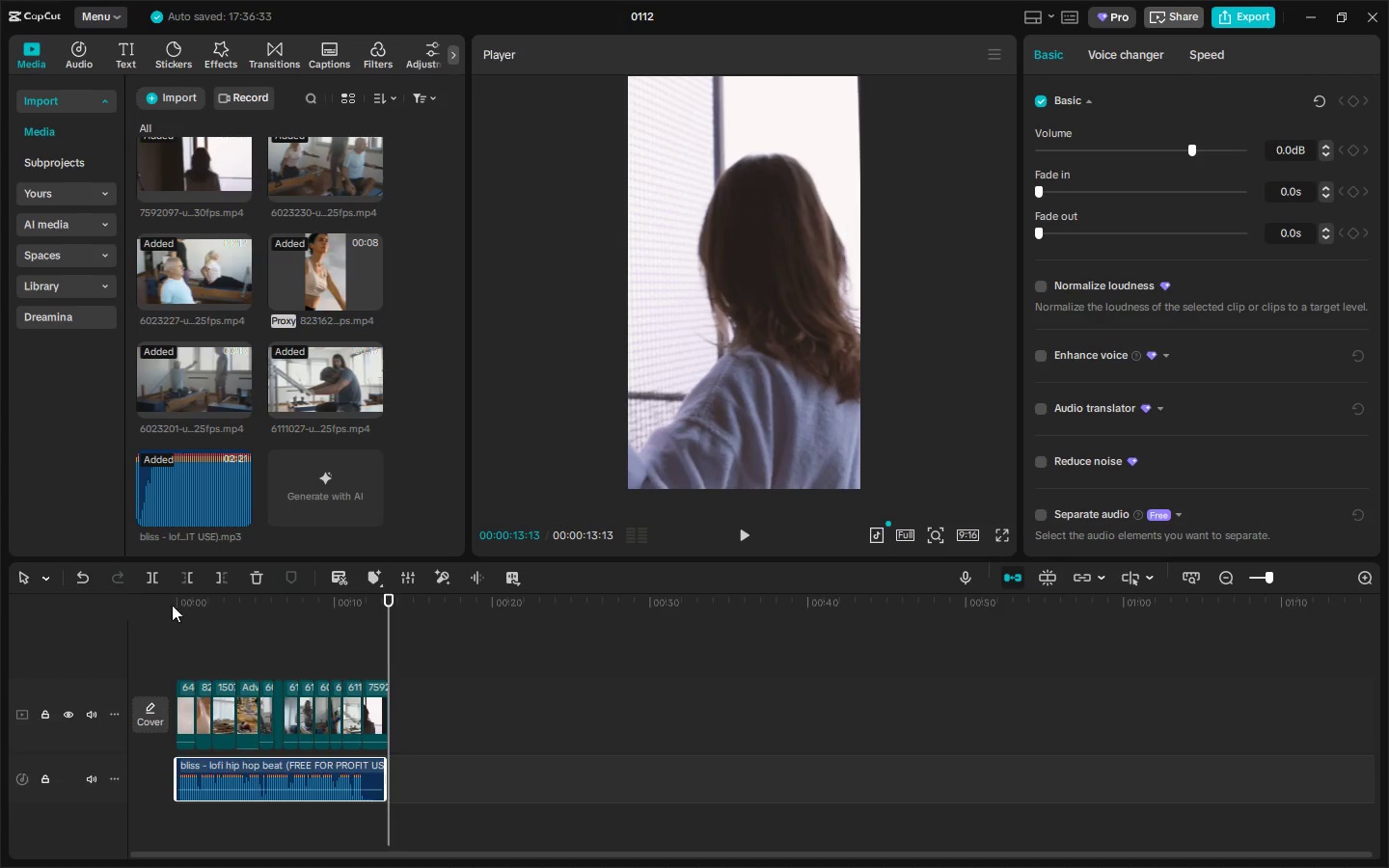 
left_click_drag(start_coordinate=[192, 603], to_coordinate=[144, 606])
 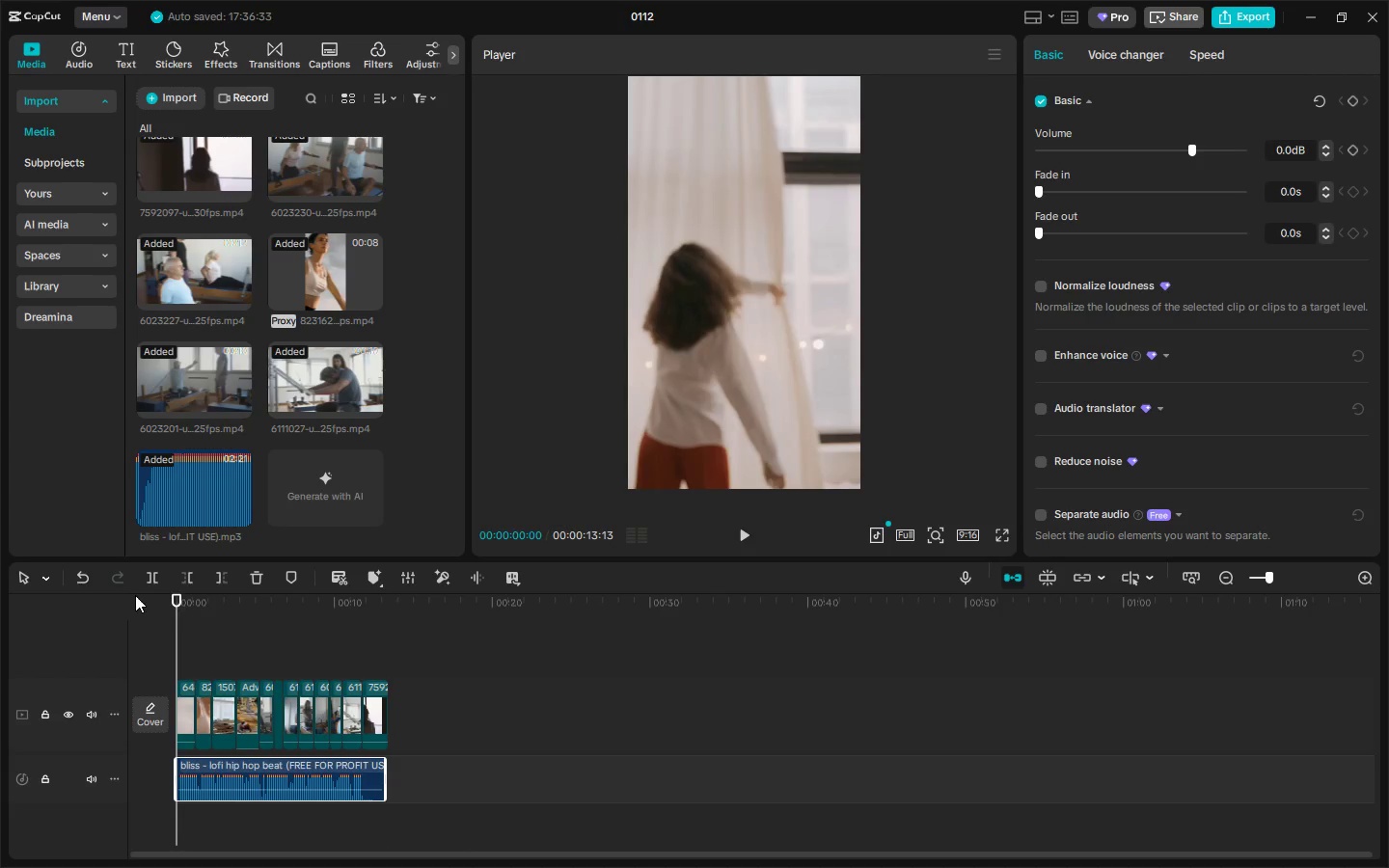 
key(Space)
 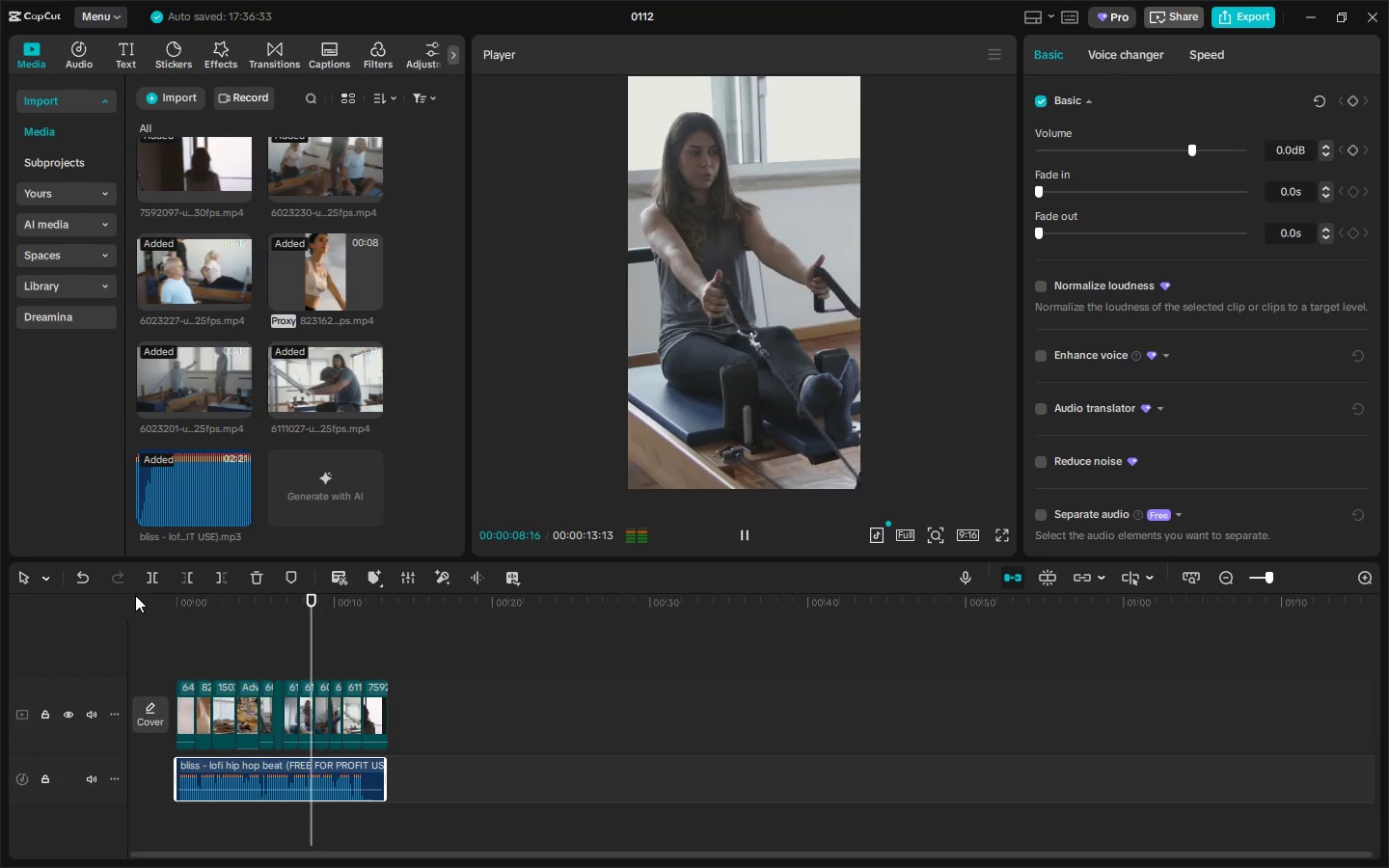 
wait(13.55)
 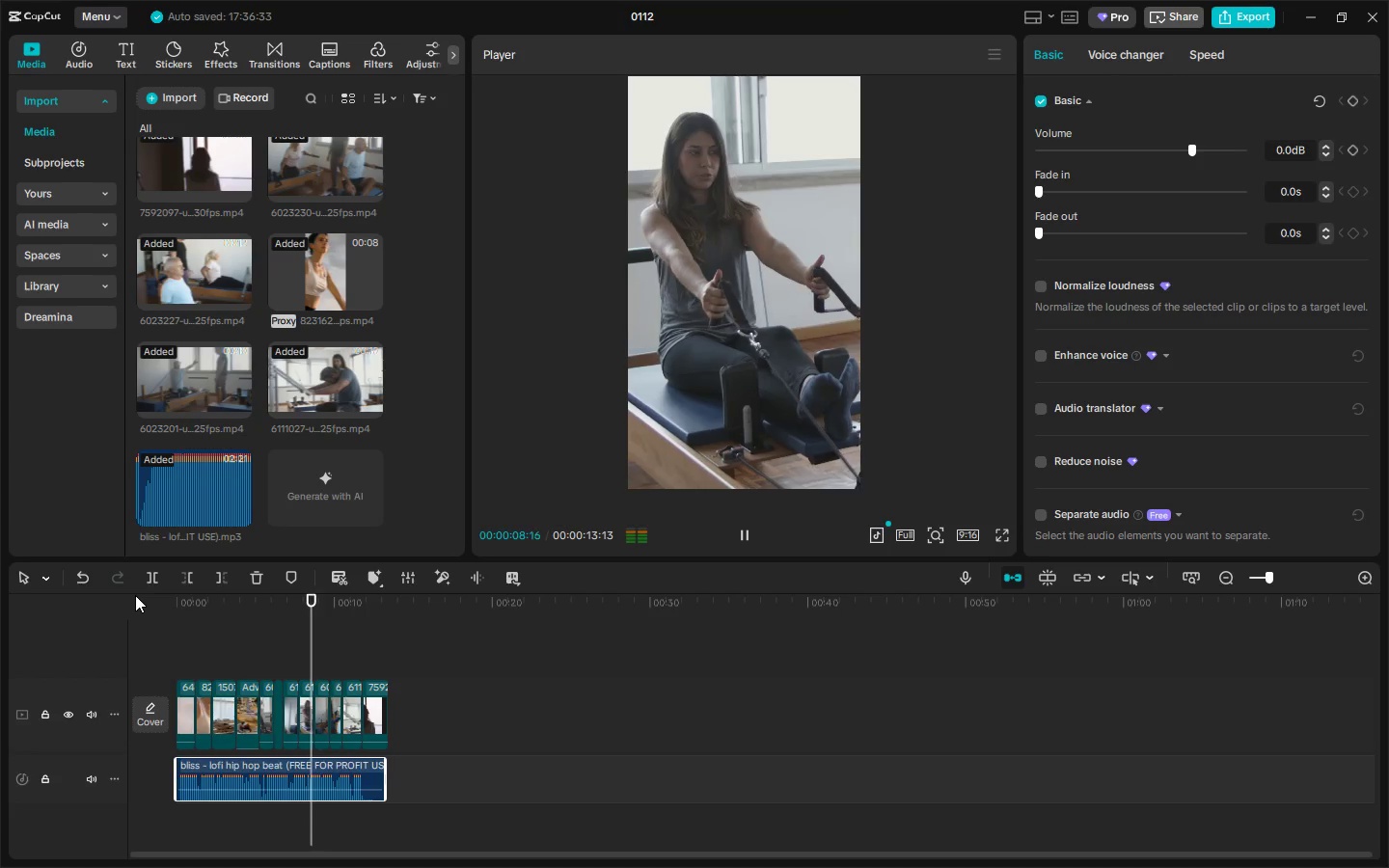 
left_click_drag(start_coordinate=[1284, 574], to_coordinate=[1292, 572])
 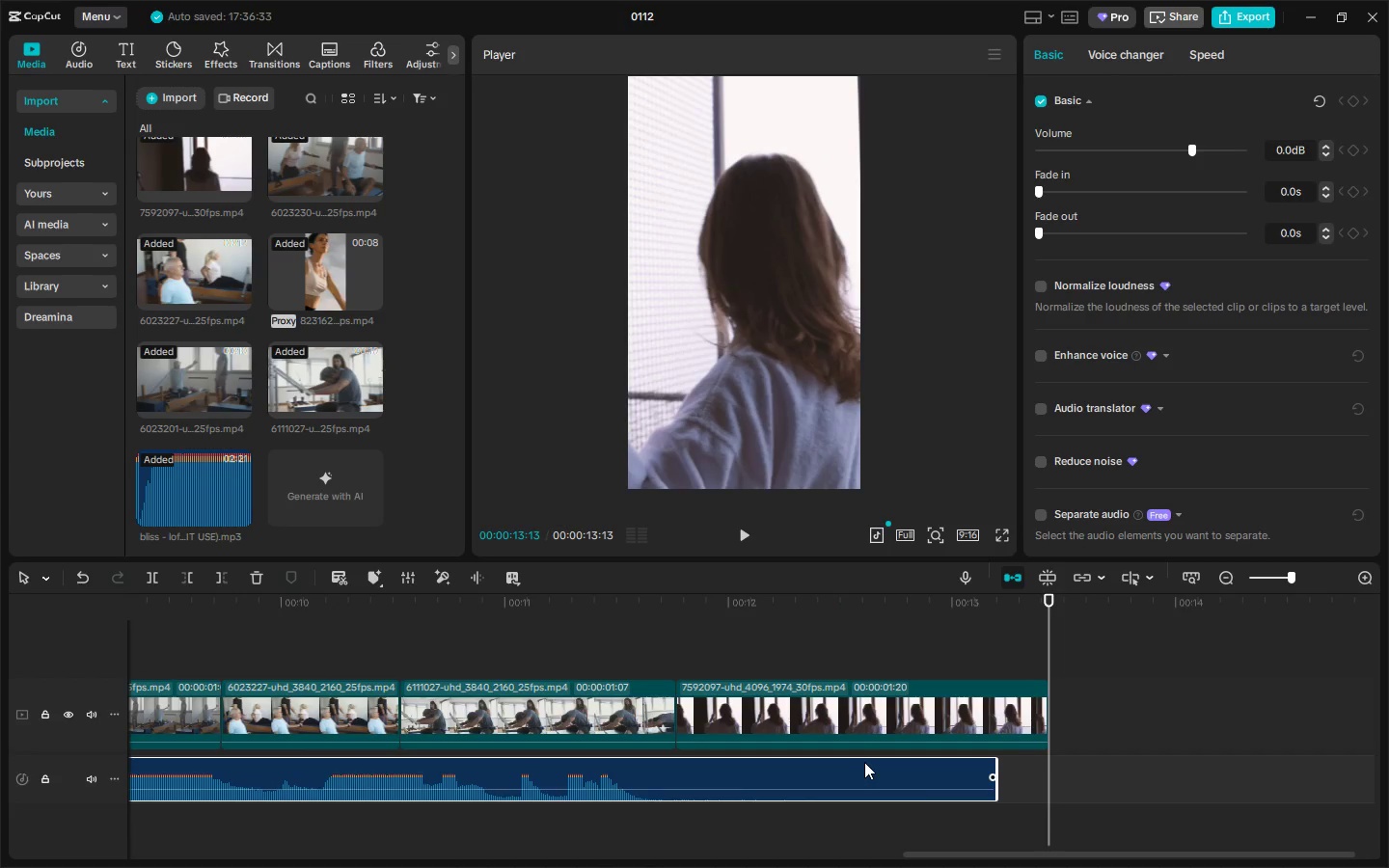 
left_click_drag(start_coordinate=[888, 770], to_coordinate=[938, 773])
 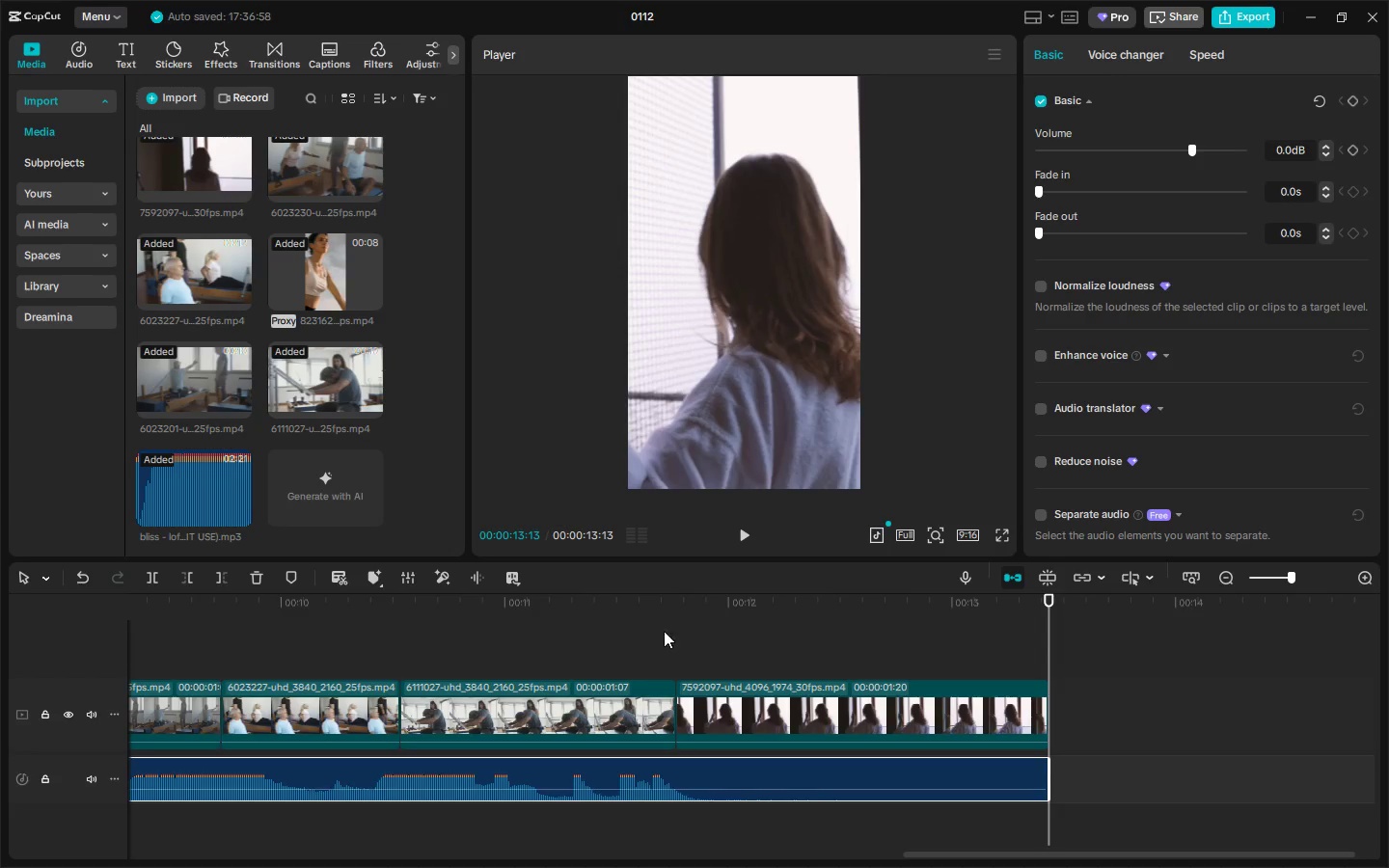 
left_click_drag(start_coordinate=[608, 616], to_coordinate=[0, 610])
 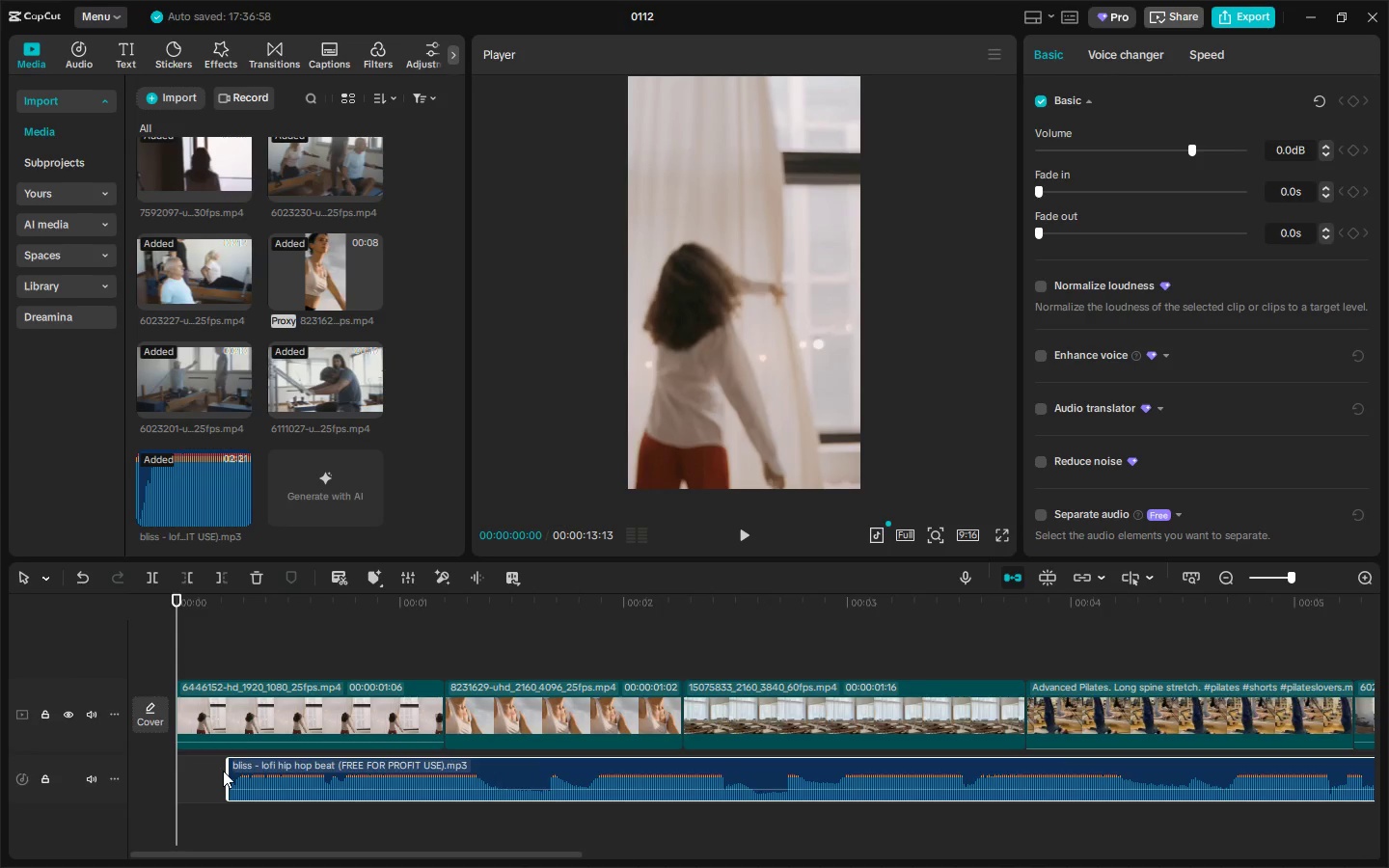 
left_click_drag(start_coordinate=[231, 768], to_coordinate=[133, 768])
 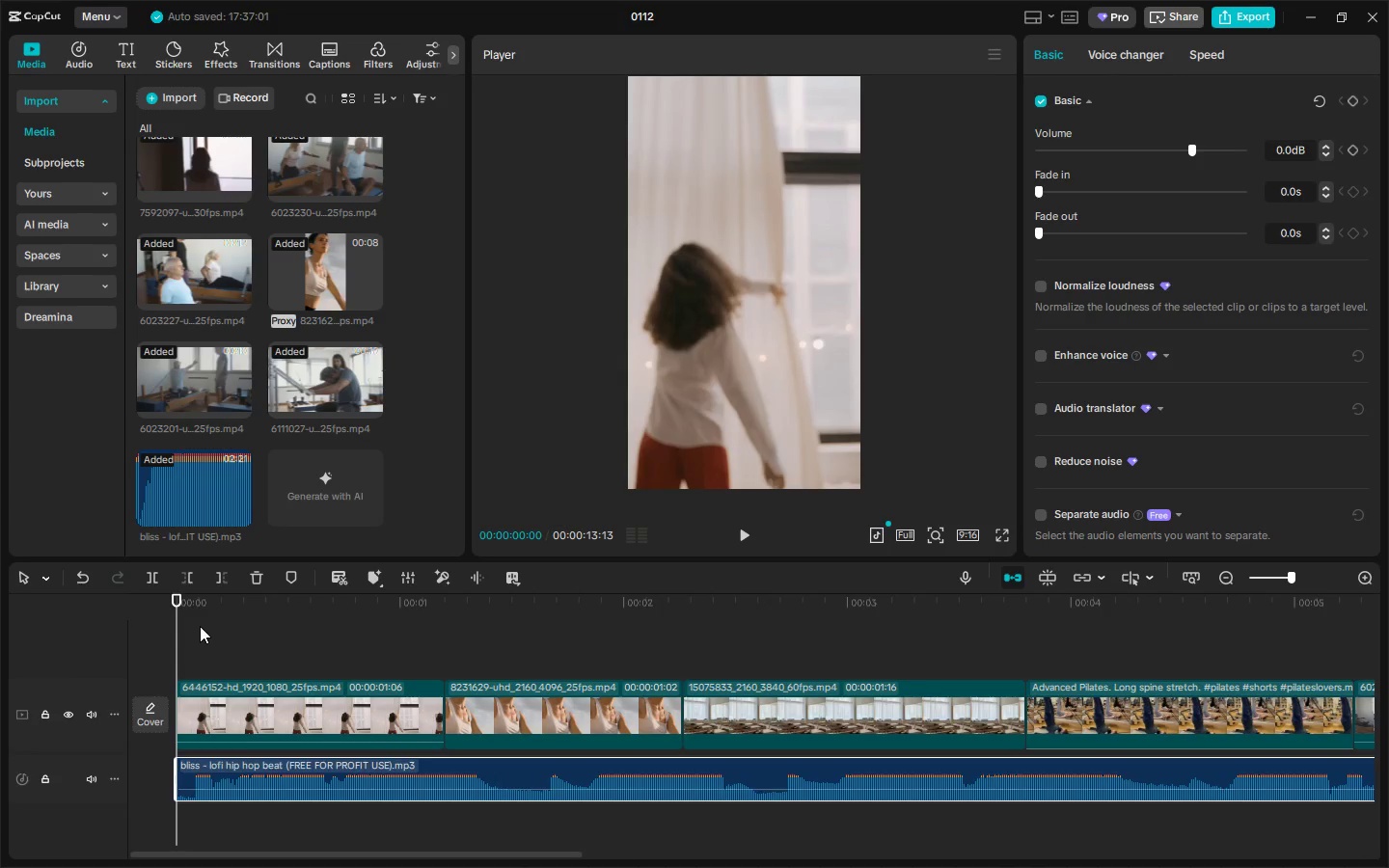 
left_click_drag(start_coordinate=[177, 601], to_coordinate=[148, 600])
 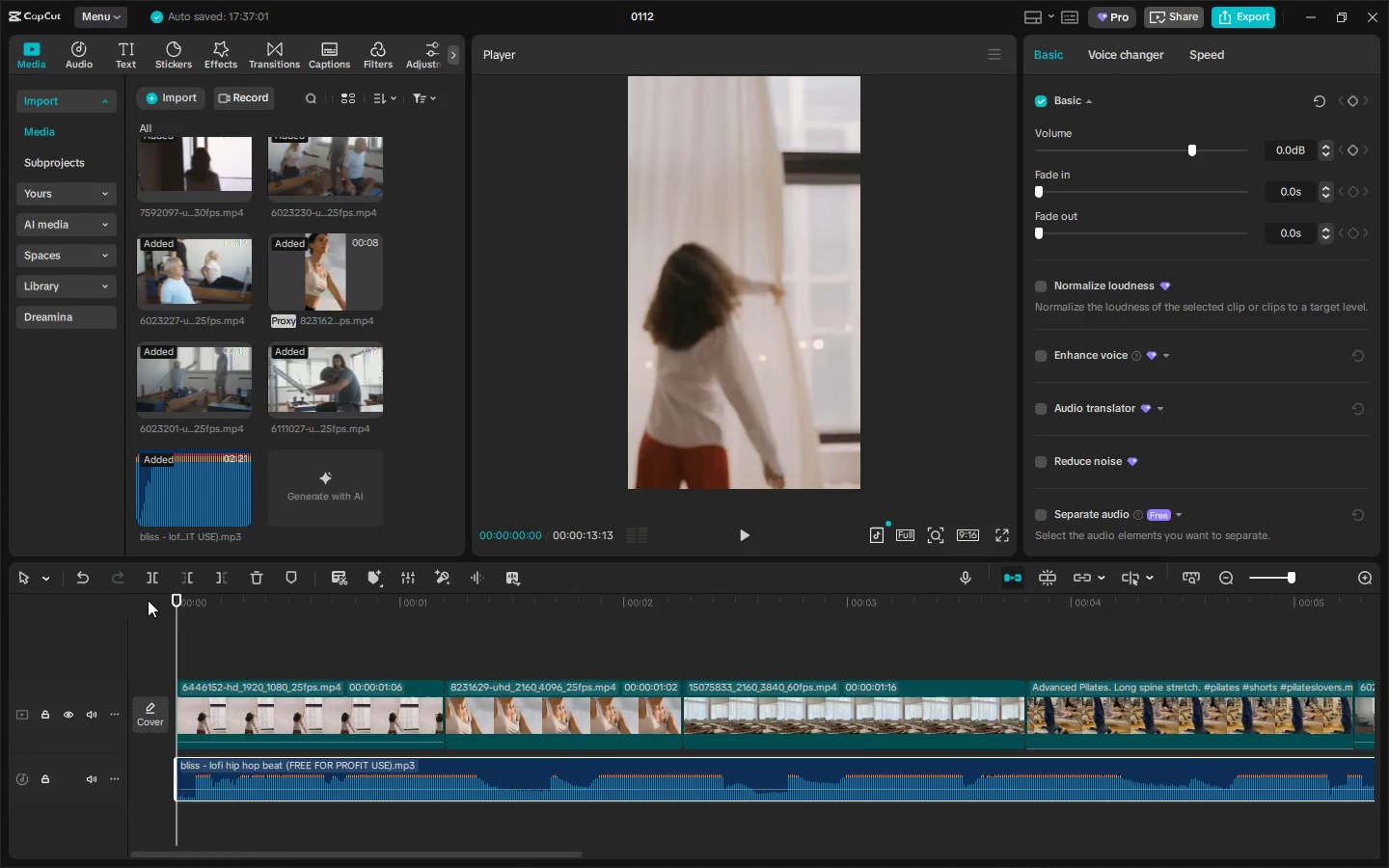 
key(Space)
 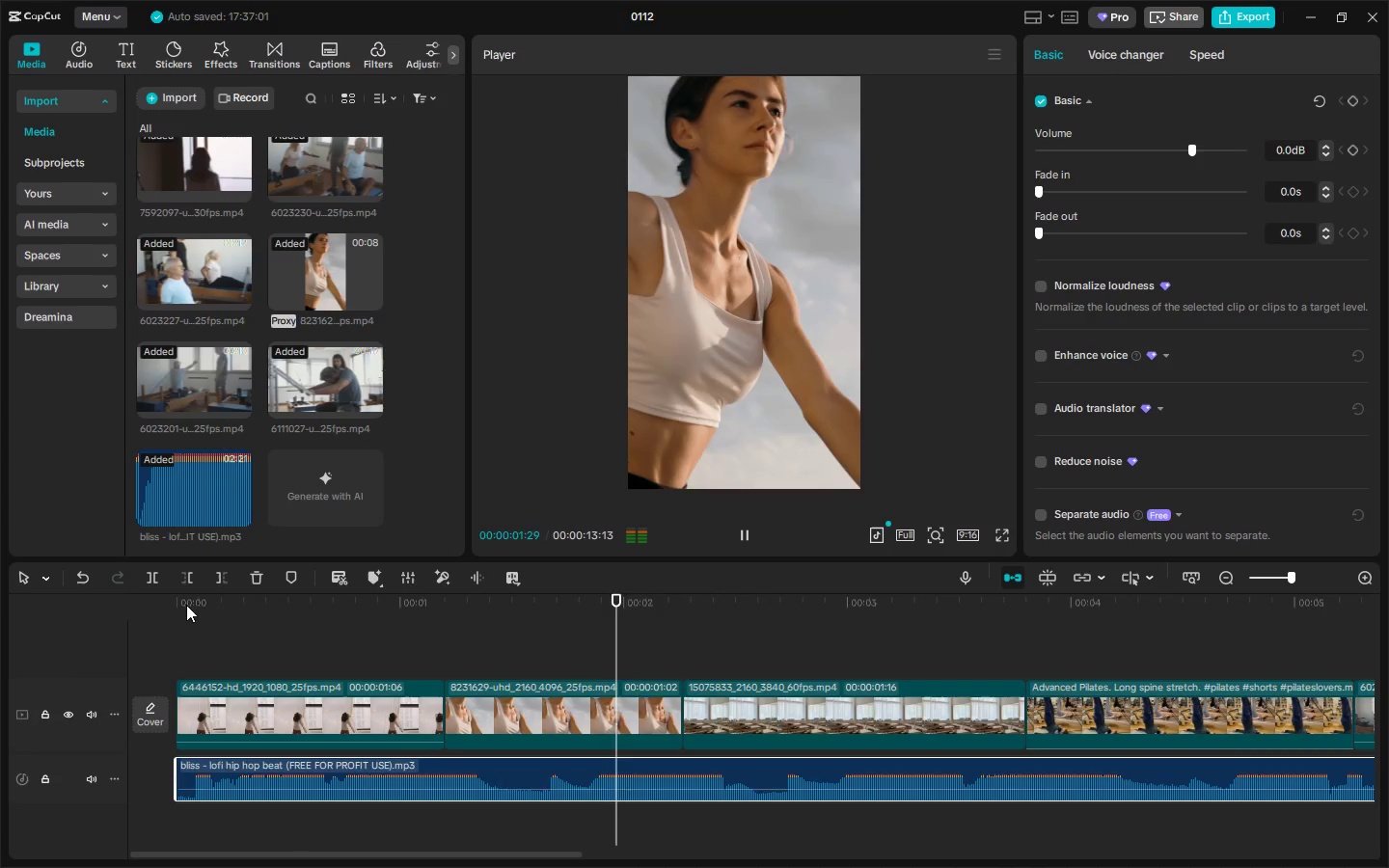 
left_click_drag(start_coordinate=[234, 599], to_coordinate=[118, 615])
 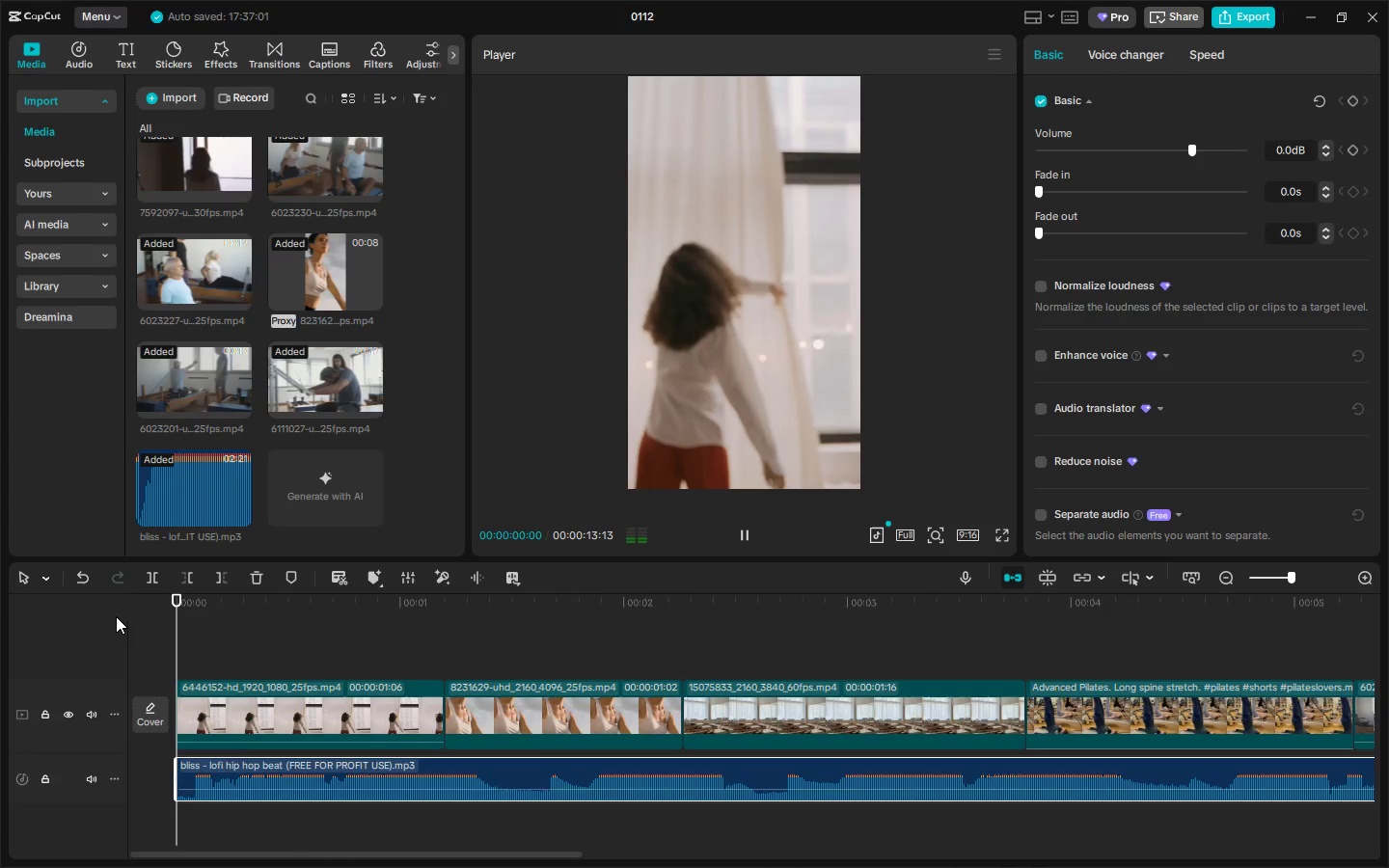 
key(Space)
 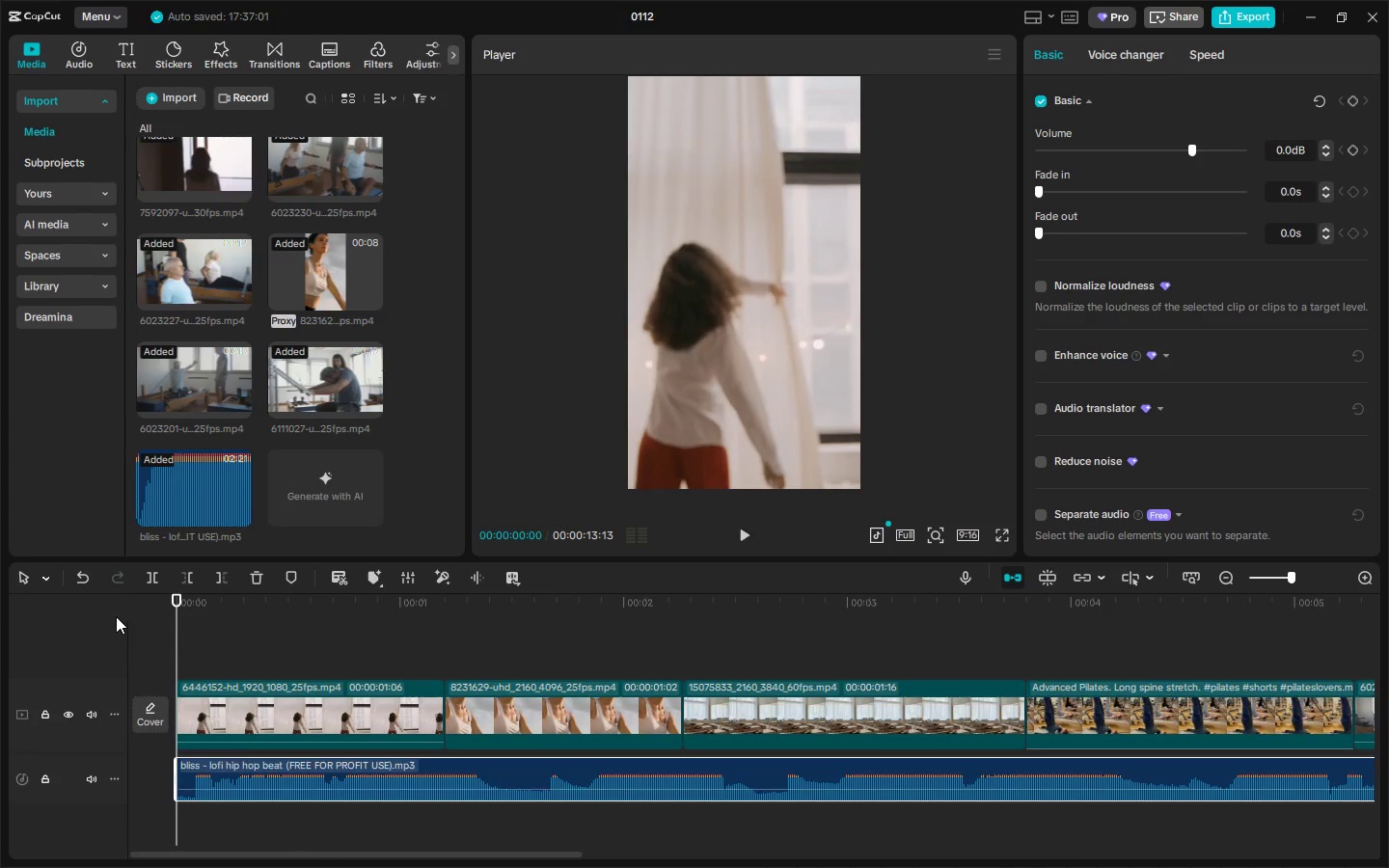 
key(Space)
 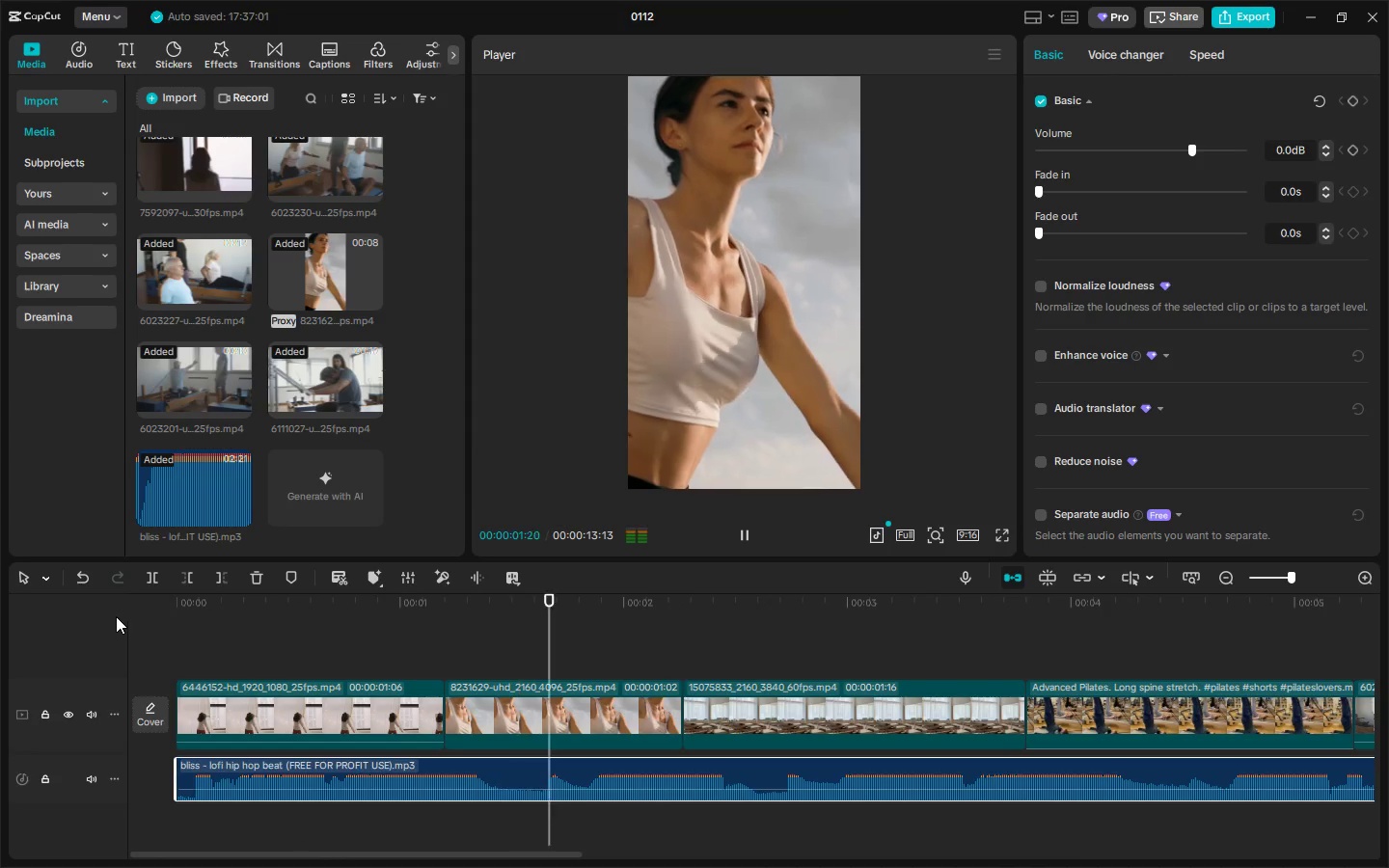 
key(Space)
 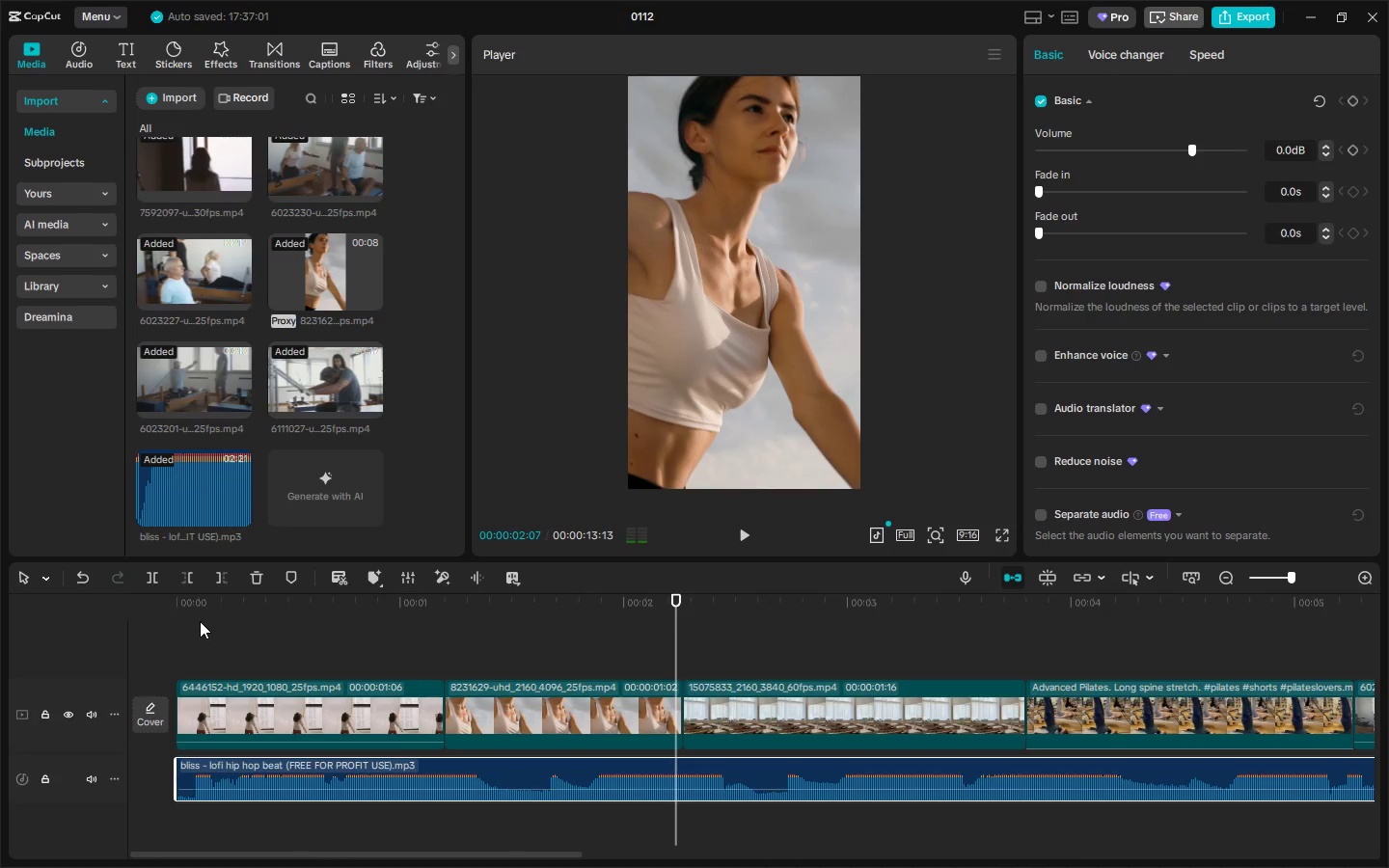 
left_click_drag(start_coordinate=[185, 606], to_coordinate=[193, 604])
 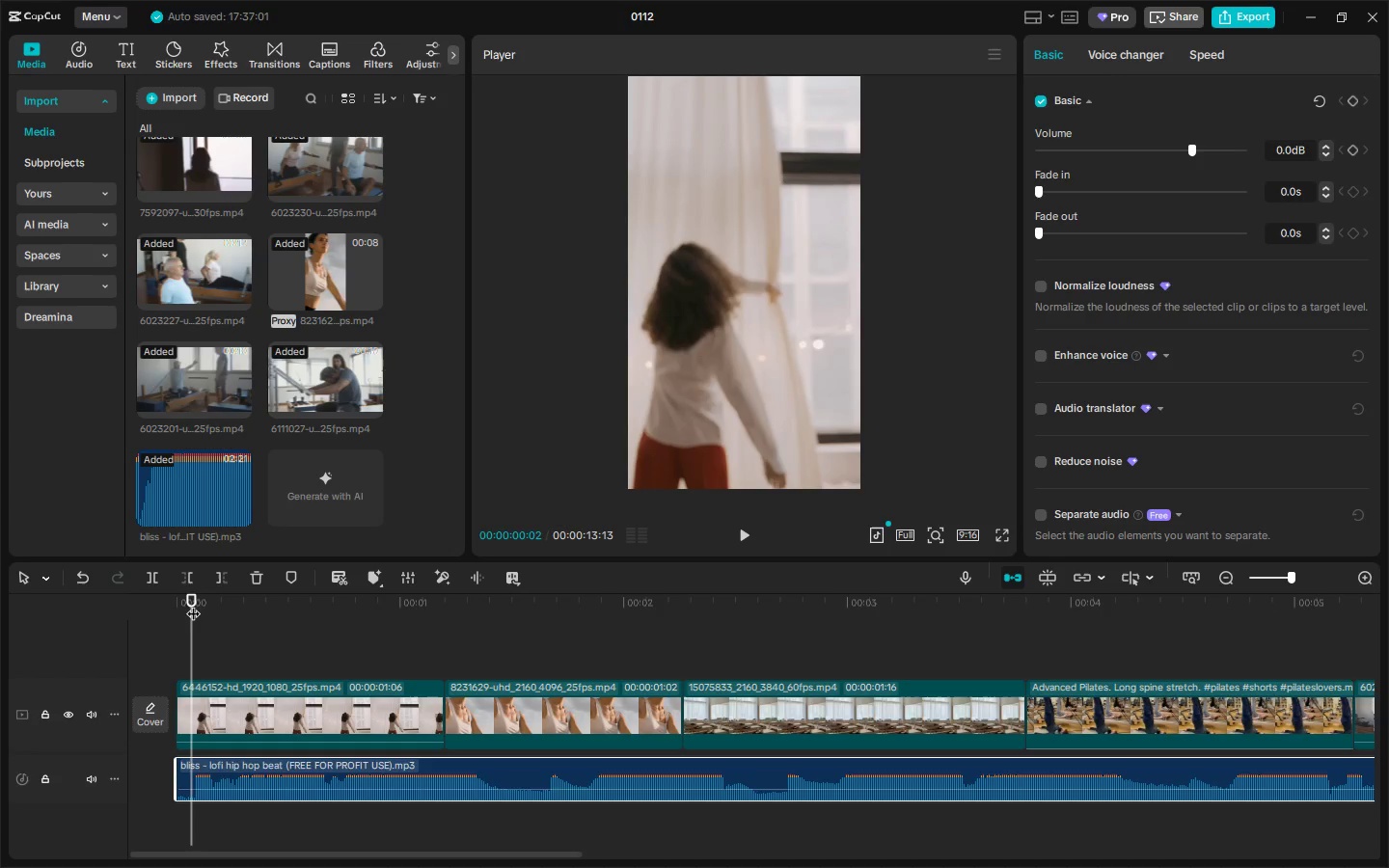 
key(Control+ControlLeft)
 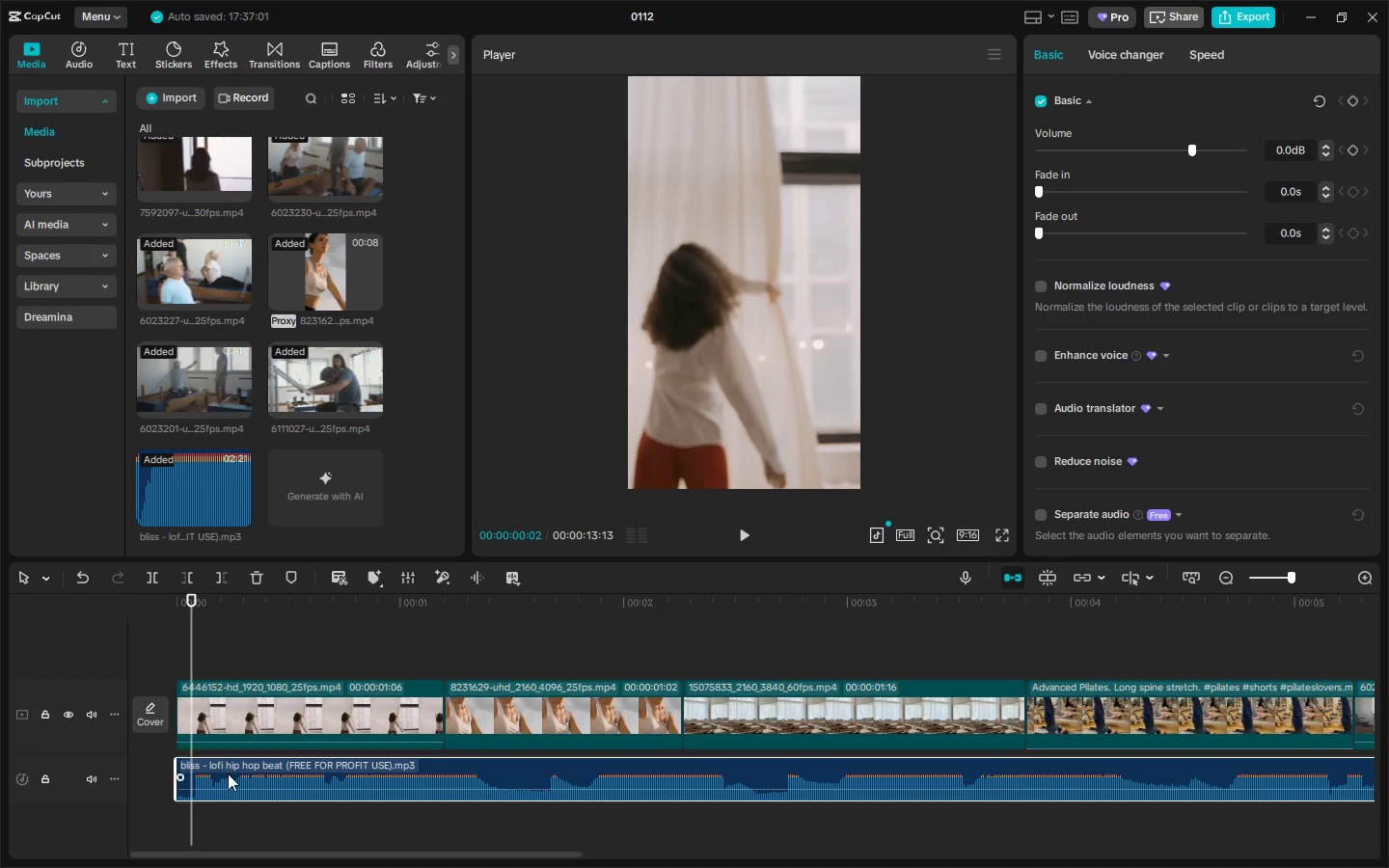 
key(Control+B)
 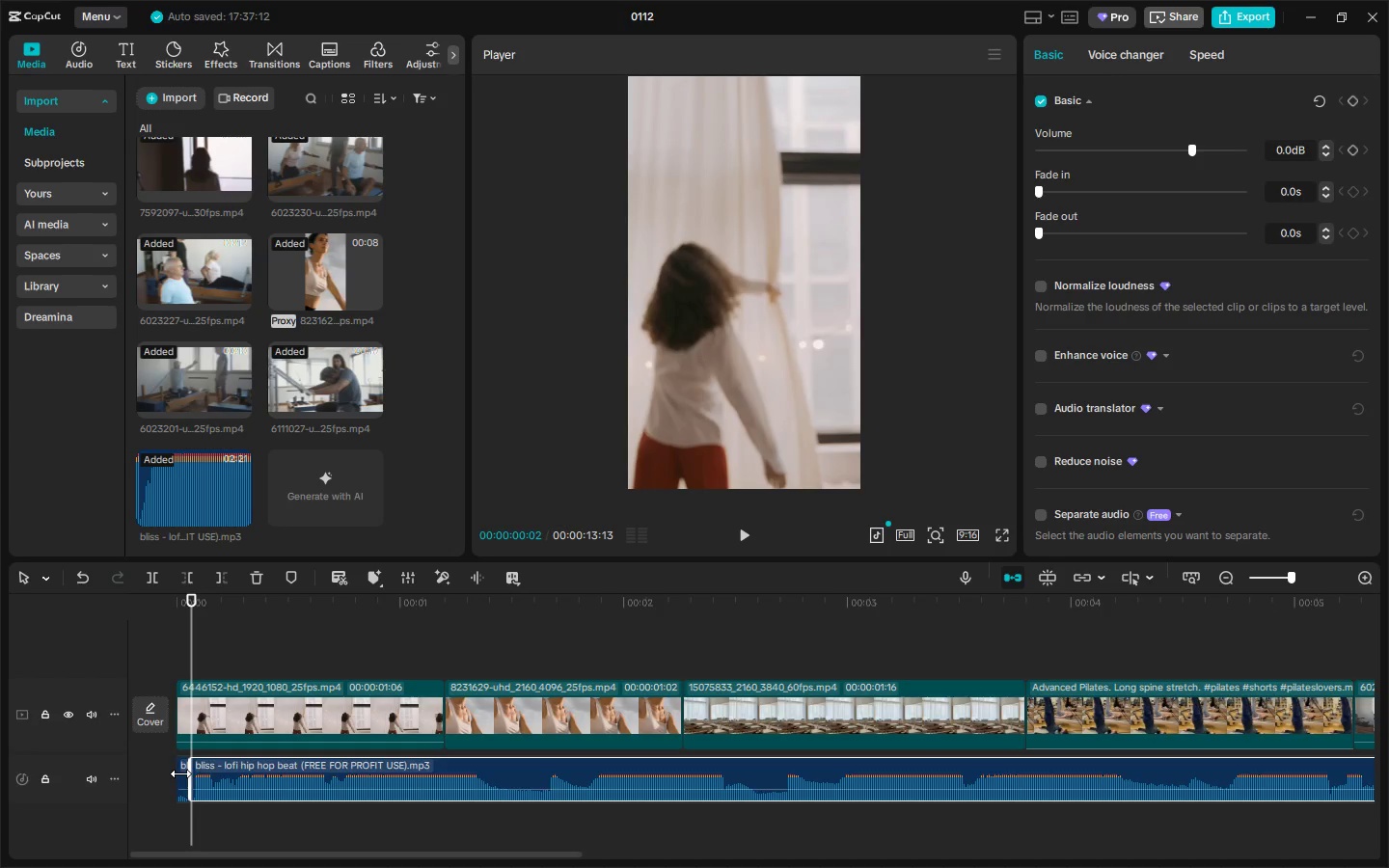 
left_click([181, 773])
 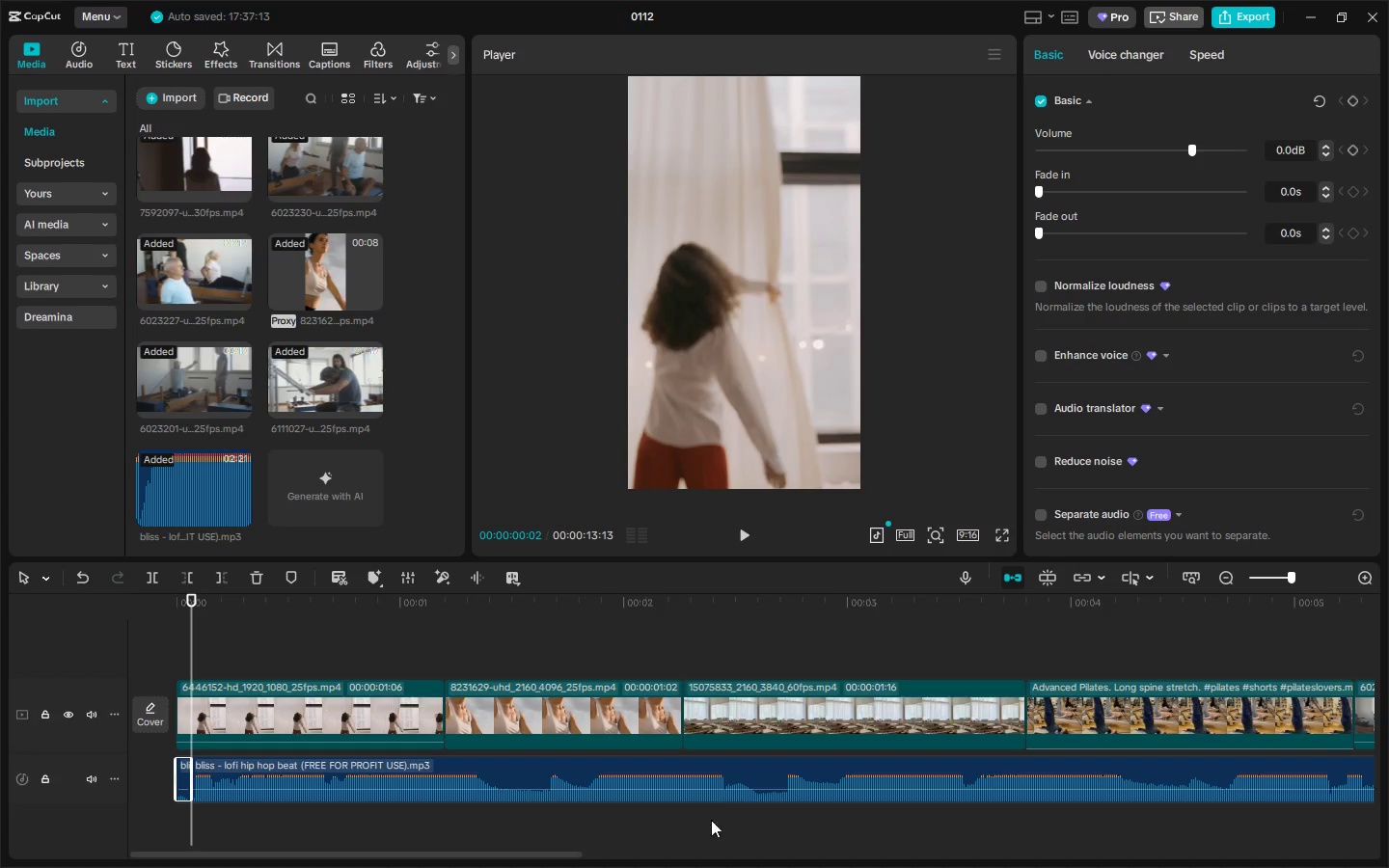 
key(Delete)
 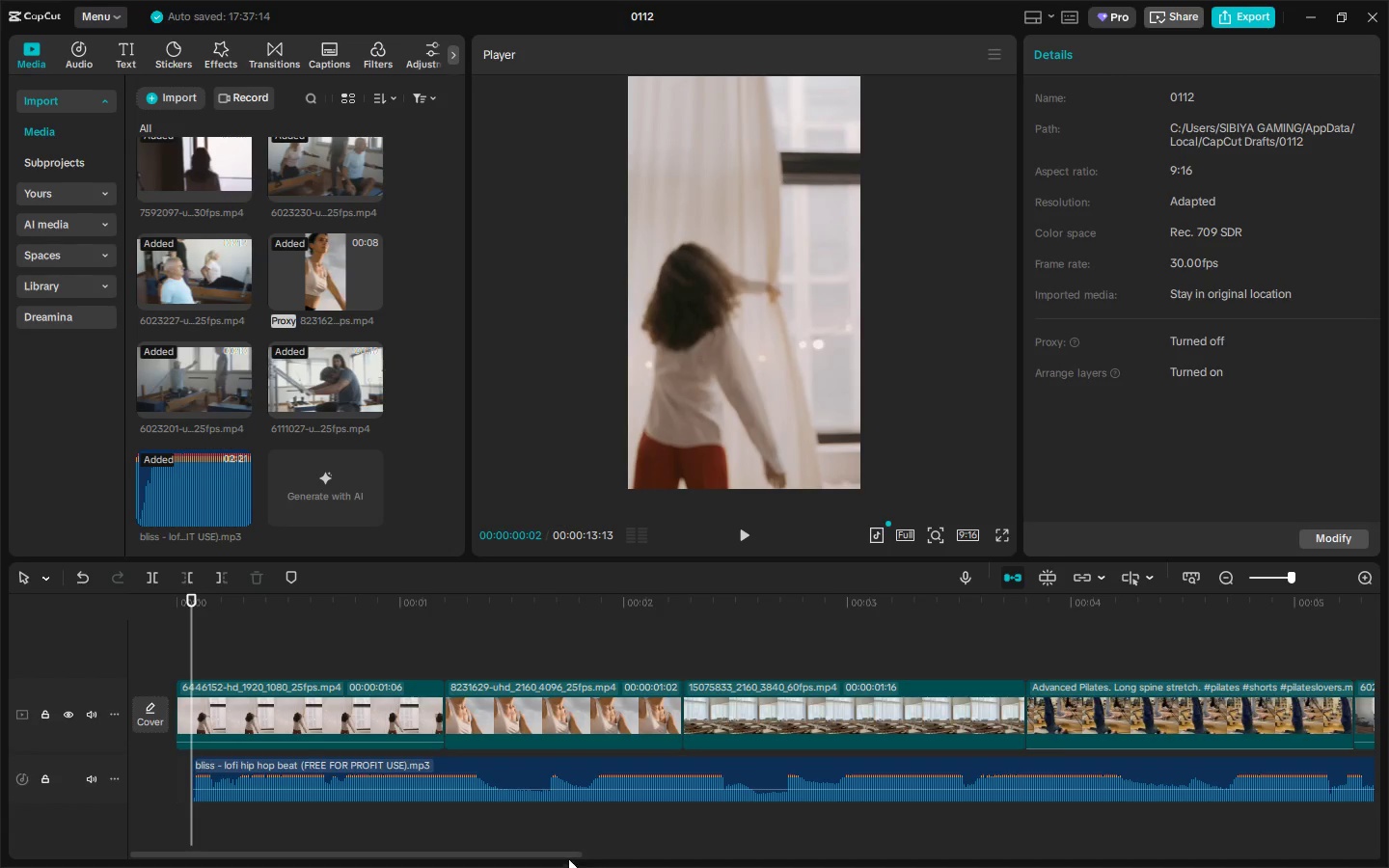 
left_click_drag(start_coordinate=[562, 849], to_coordinate=[567, 849])
 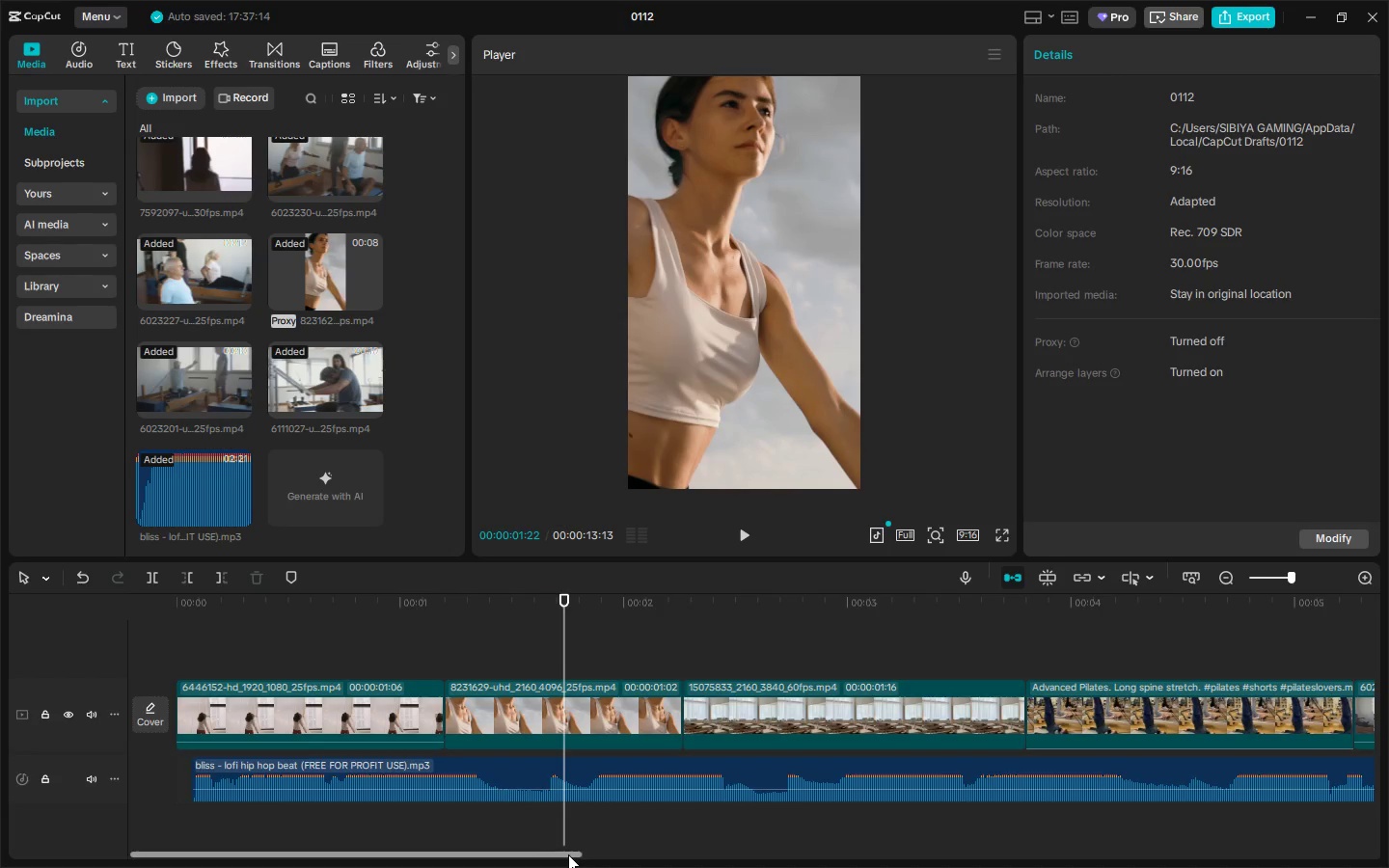 
left_click_drag(start_coordinate=[568, 854], to_coordinate=[1341, 854])
 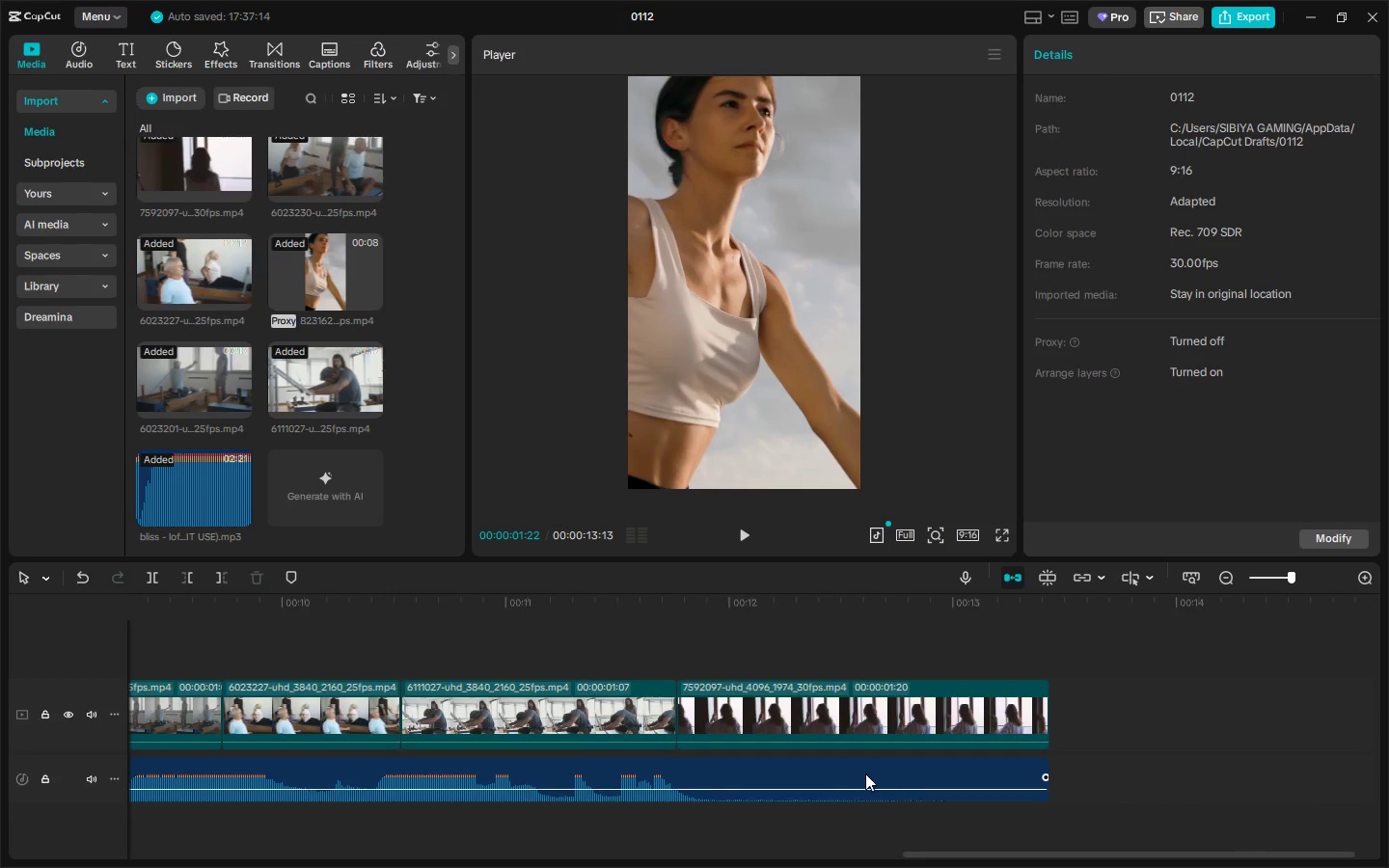 
left_click_drag(start_coordinate=[850, 772], to_coordinate=[1044, 770])
 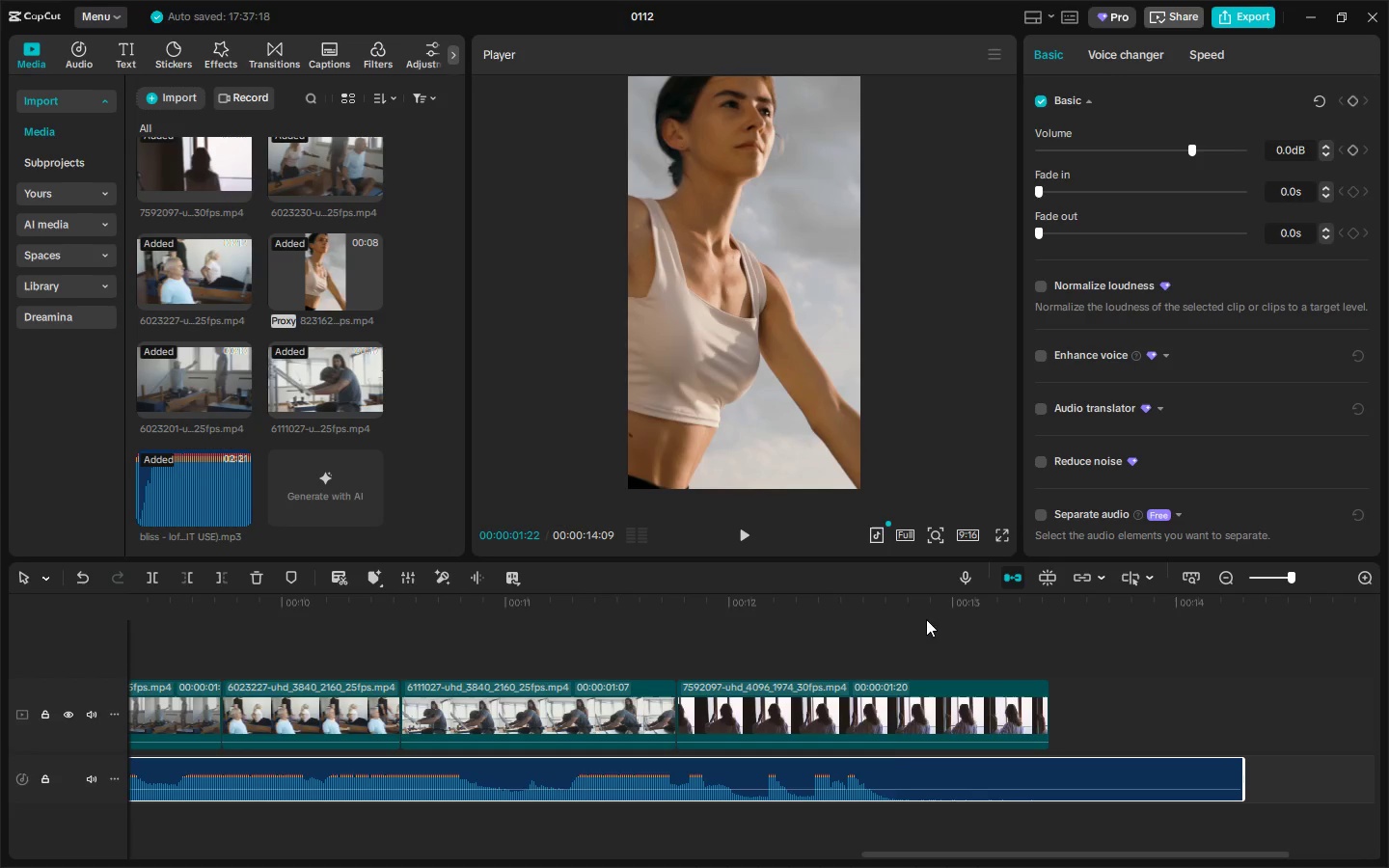 
left_click([896, 614])
 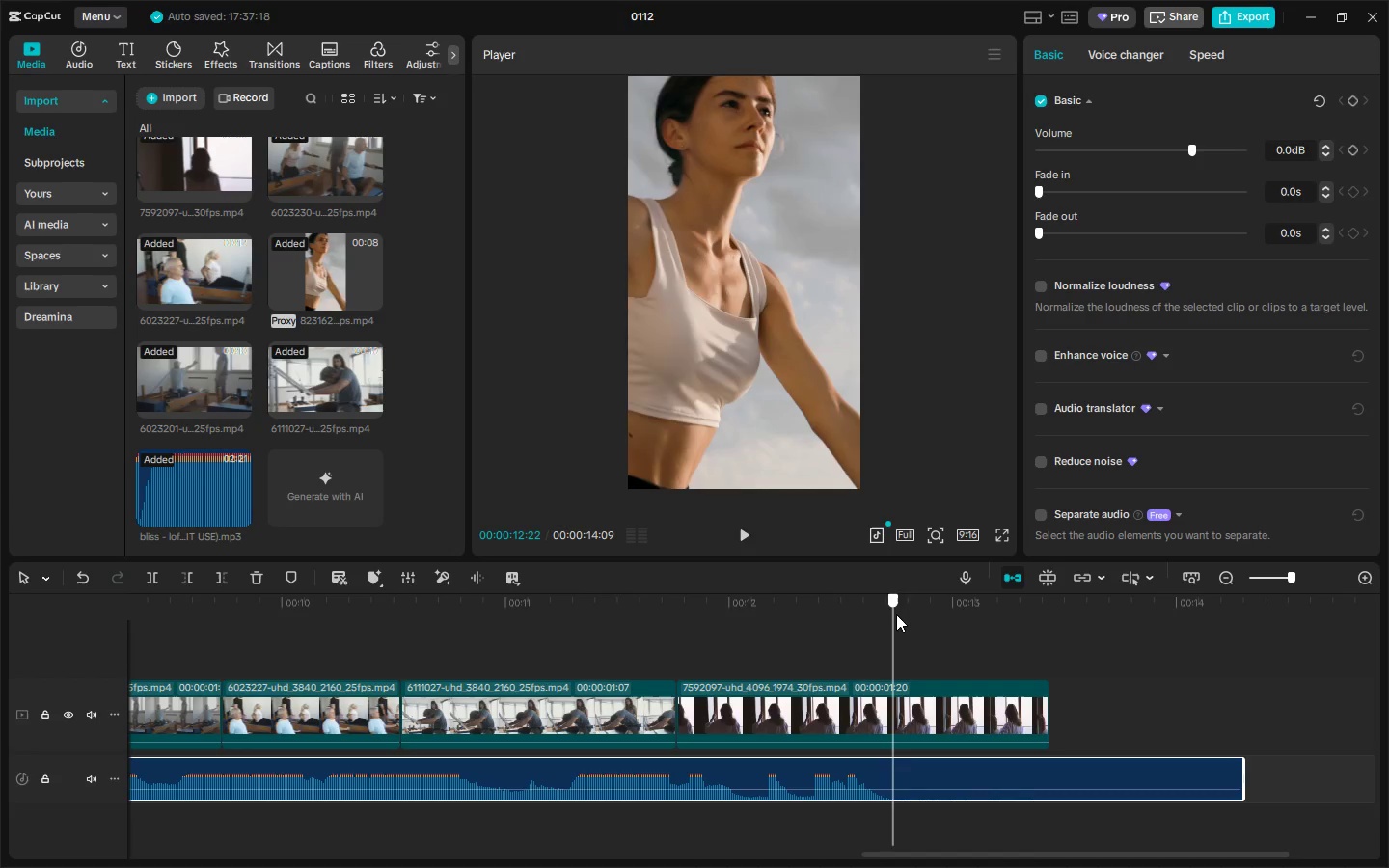 
key(Space)
 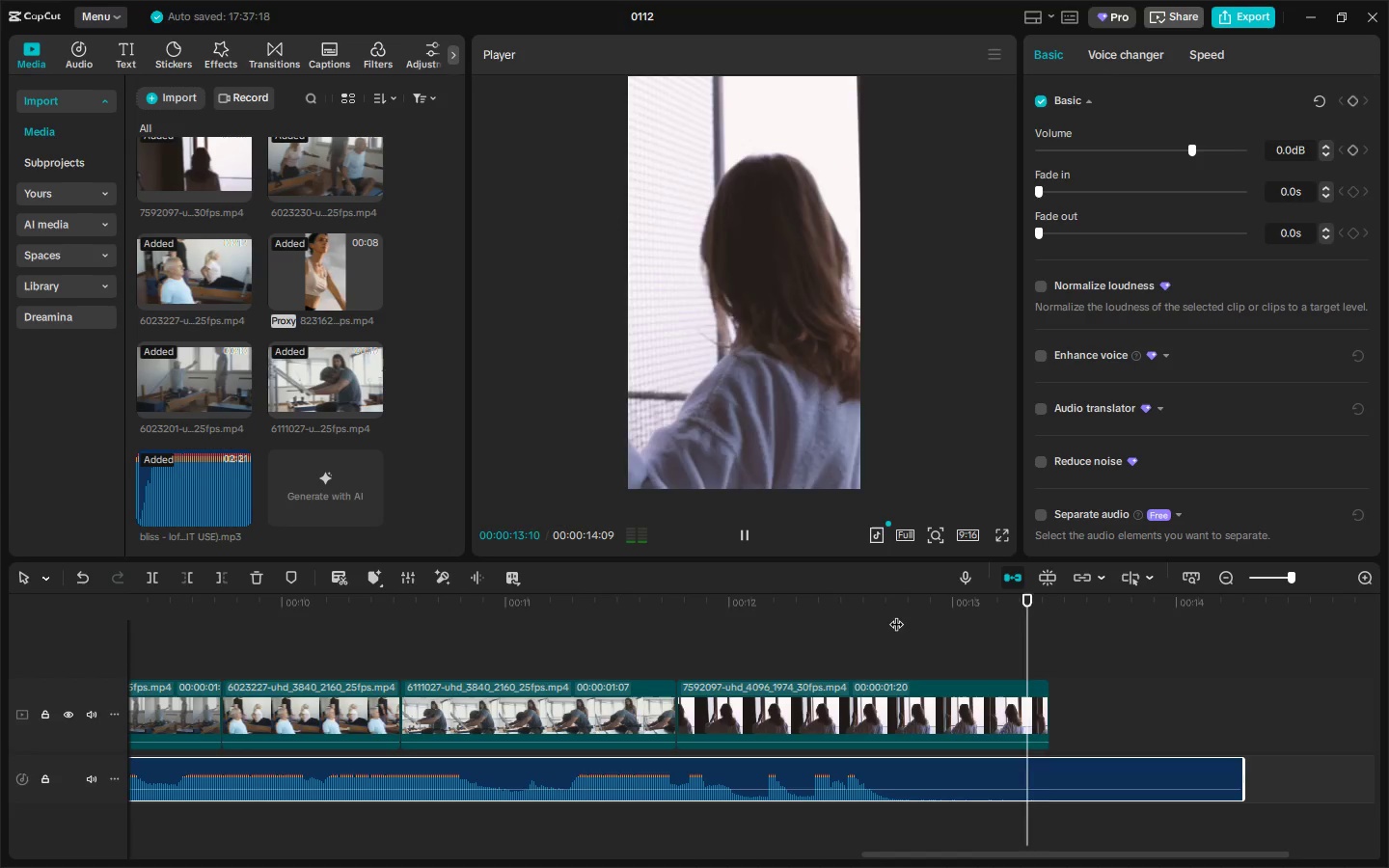 
left_click_drag(start_coordinate=[883, 614], to_coordinate=[804, 615])
 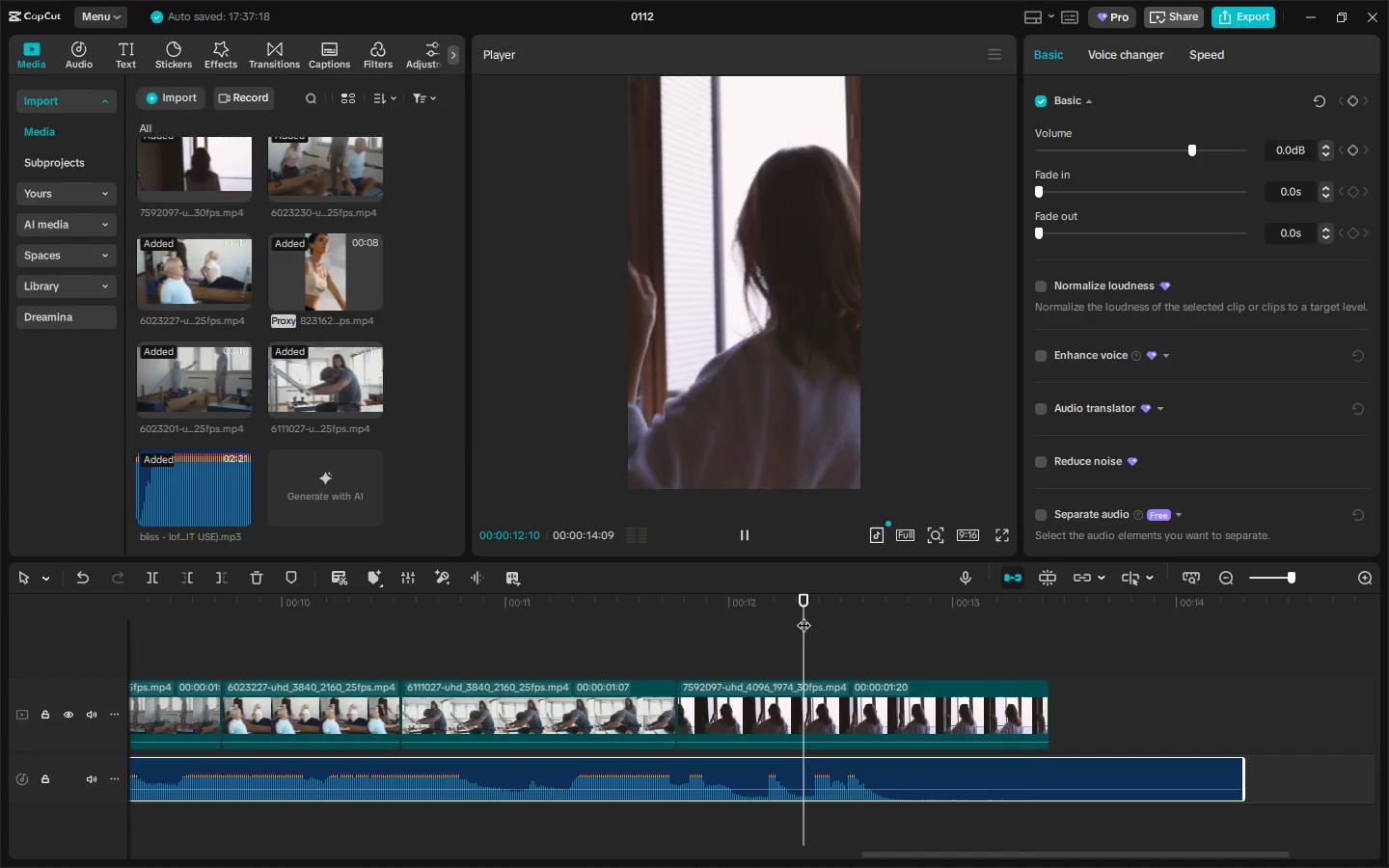 
key(Space)
 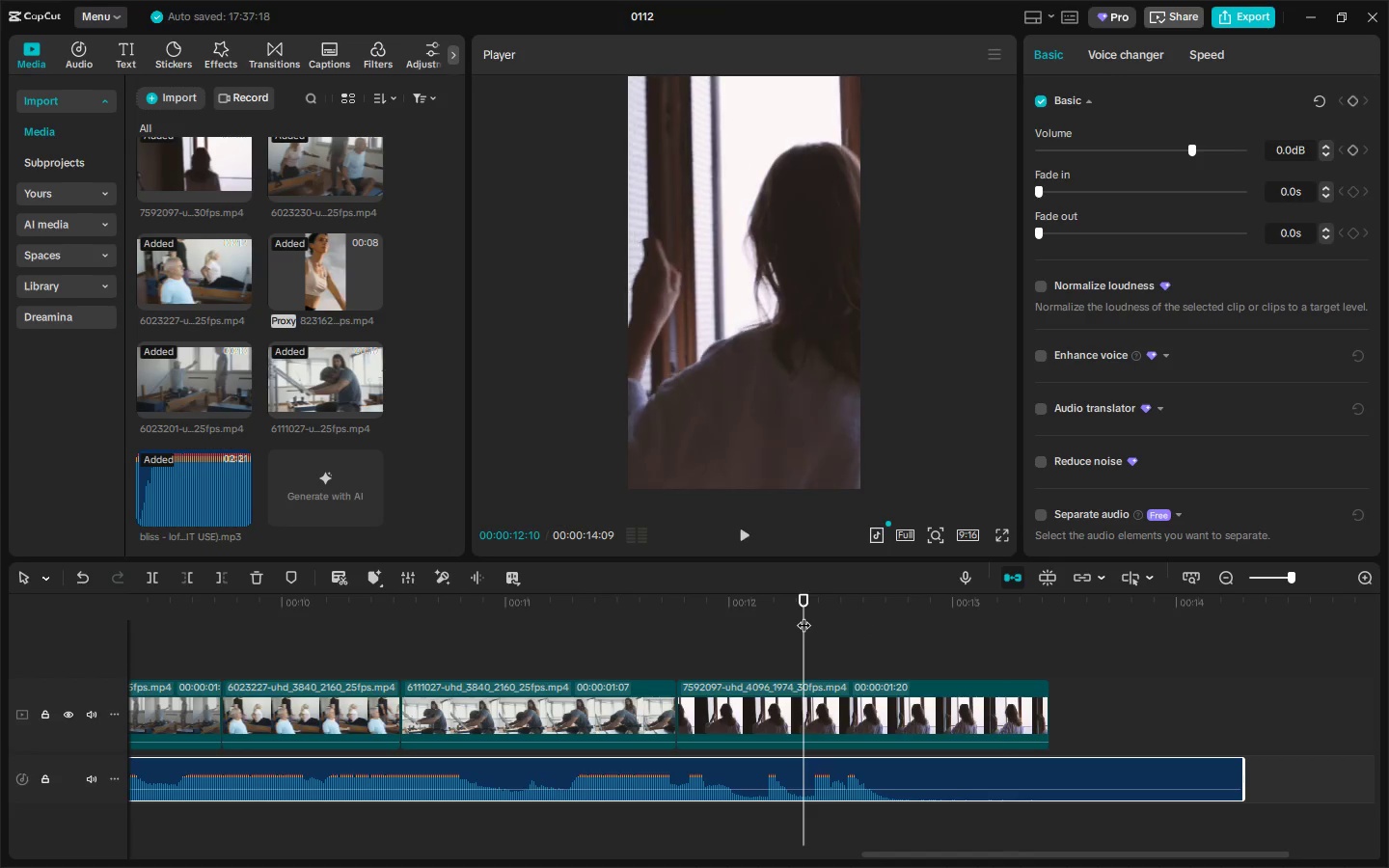 
key(Space)
 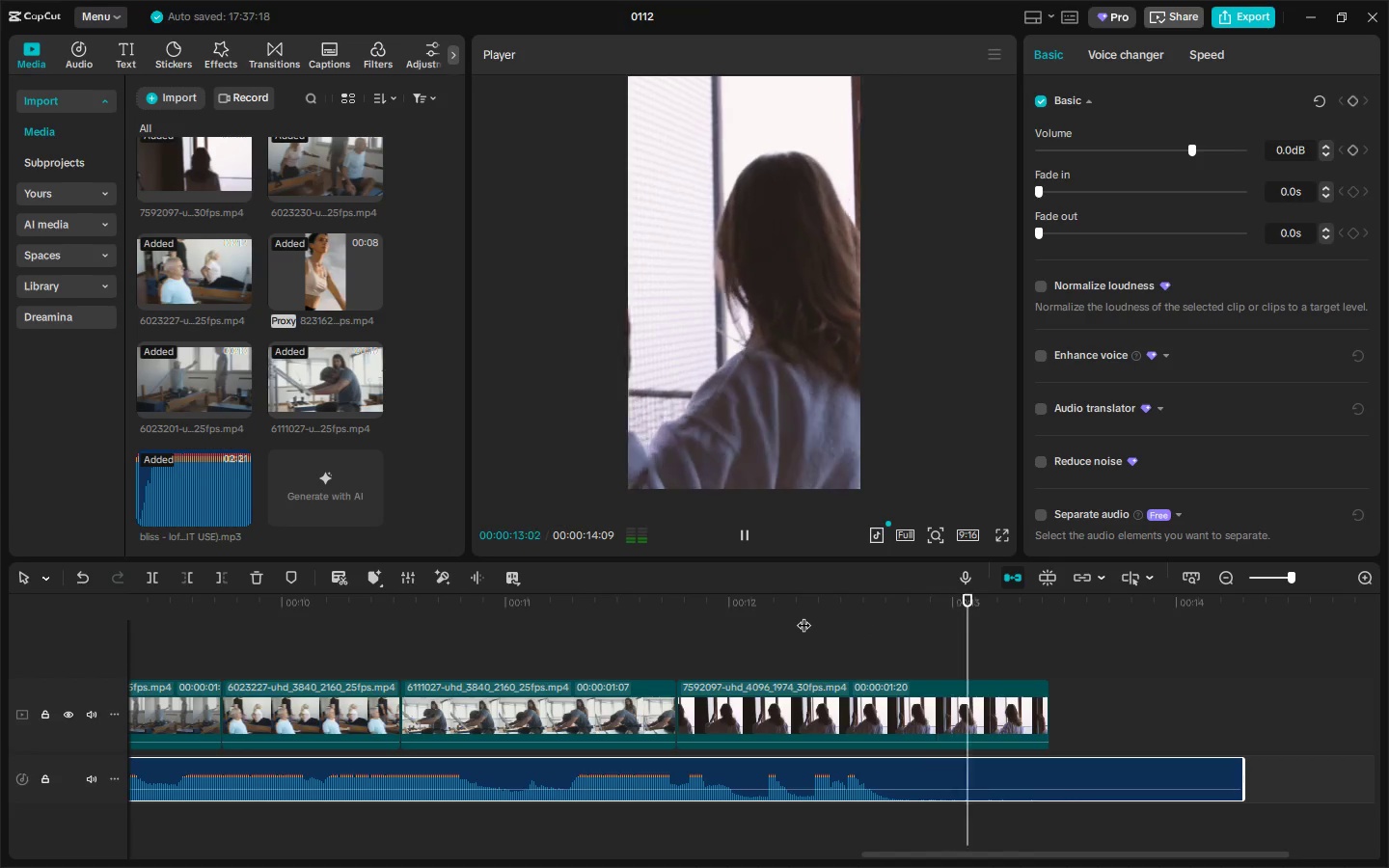 
key(Space)
 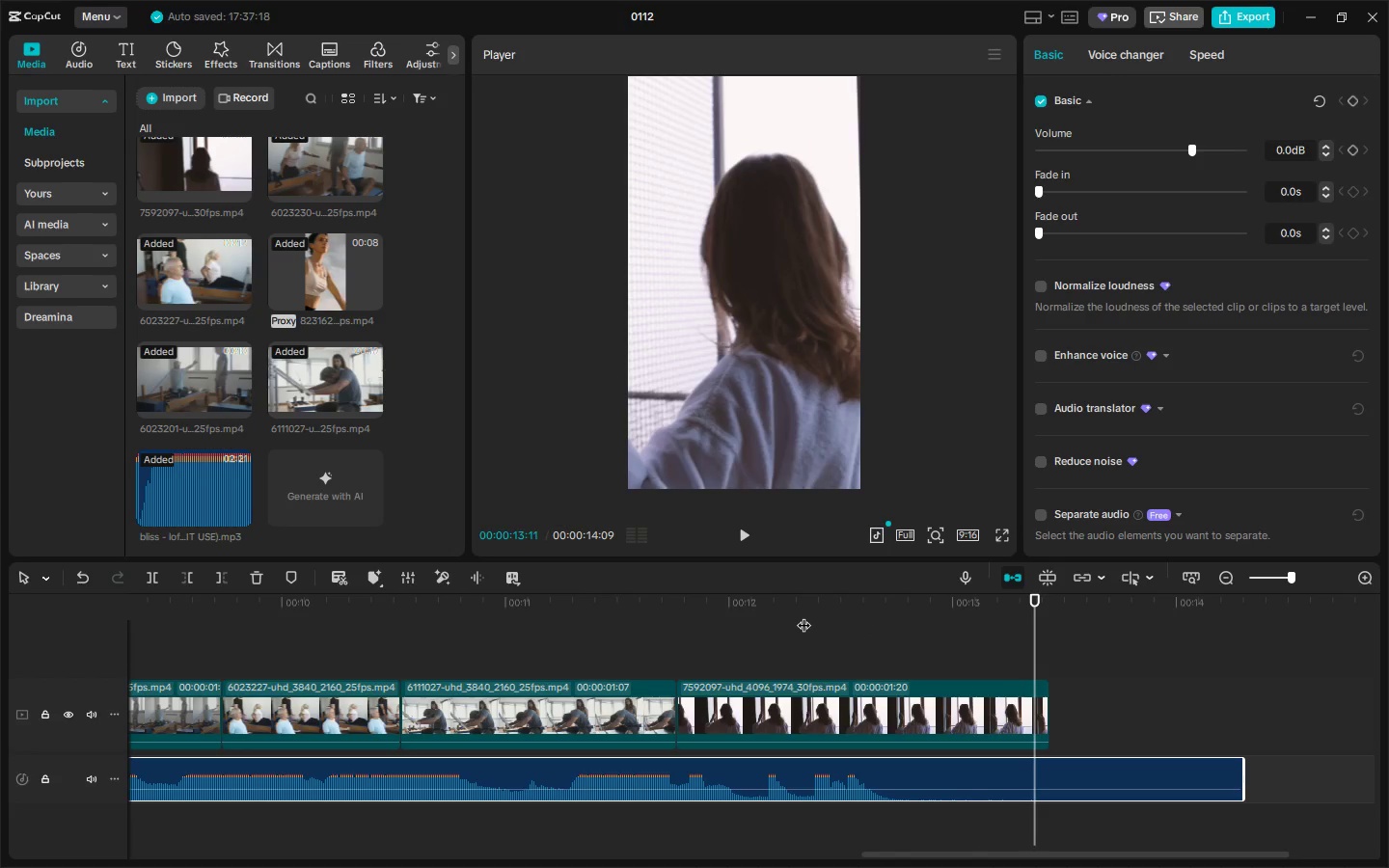 
key(Control+ControlLeft)
 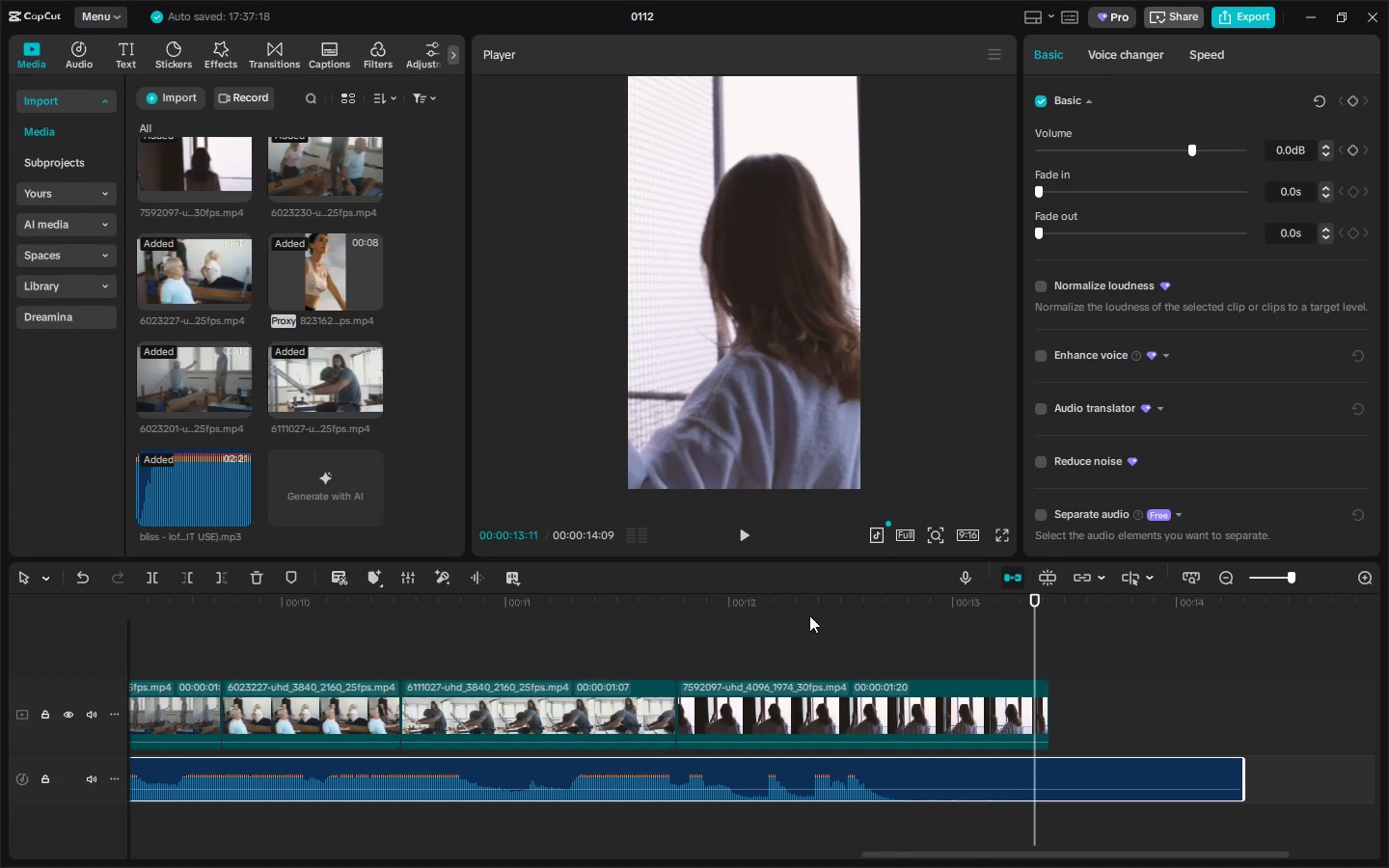 
key(Control+B)
 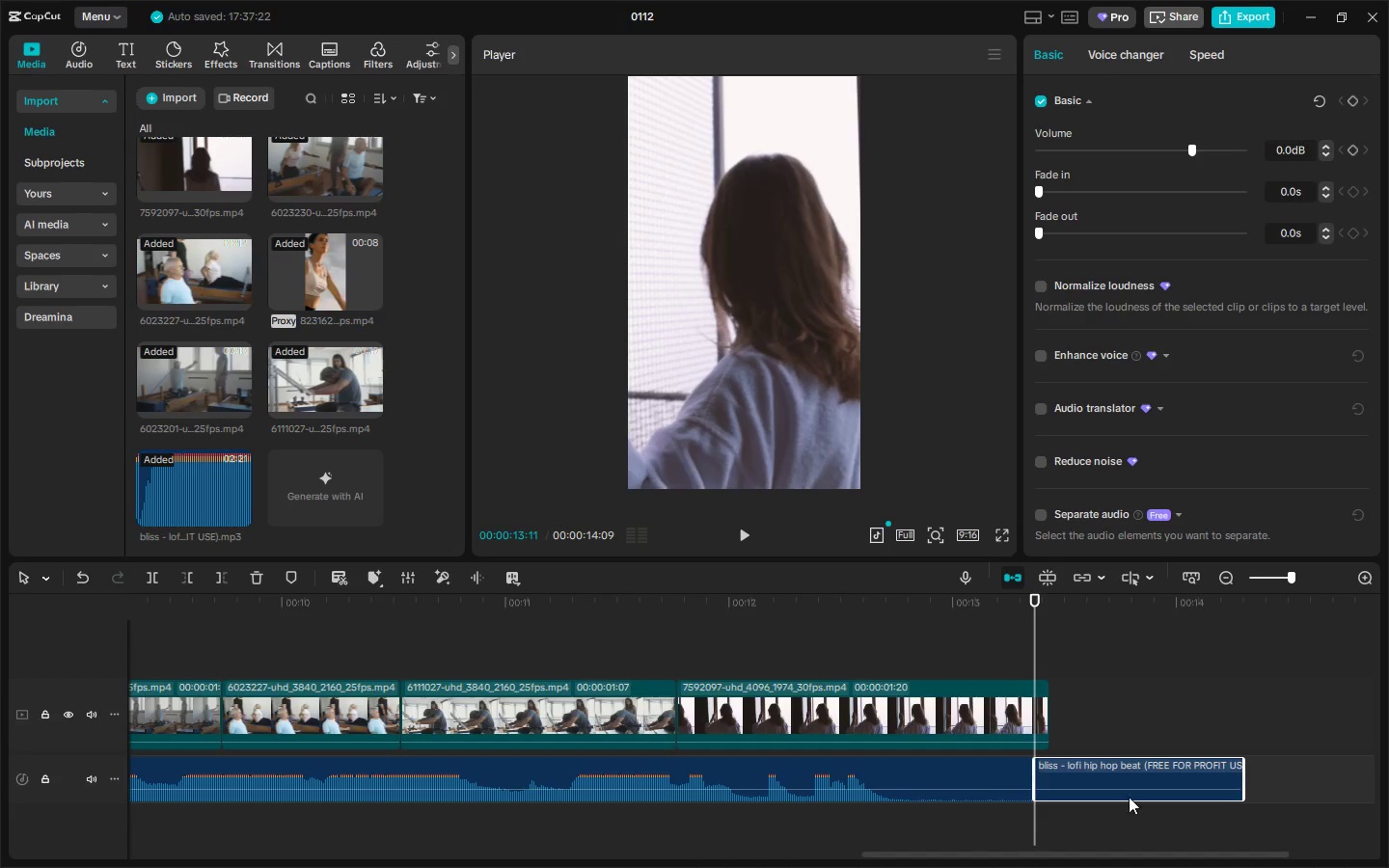 
left_click([1129, 778])
 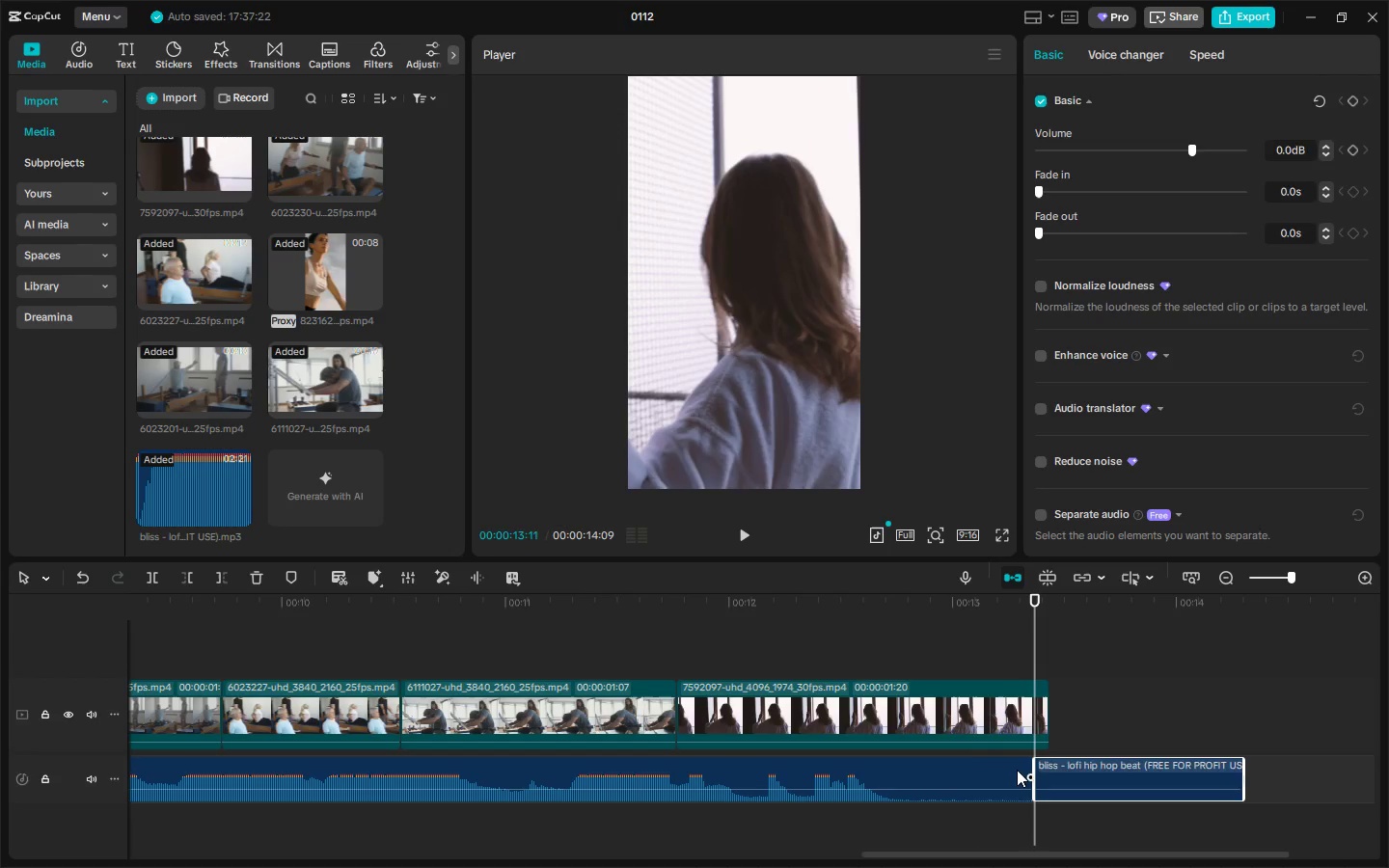 
key(Delete)
 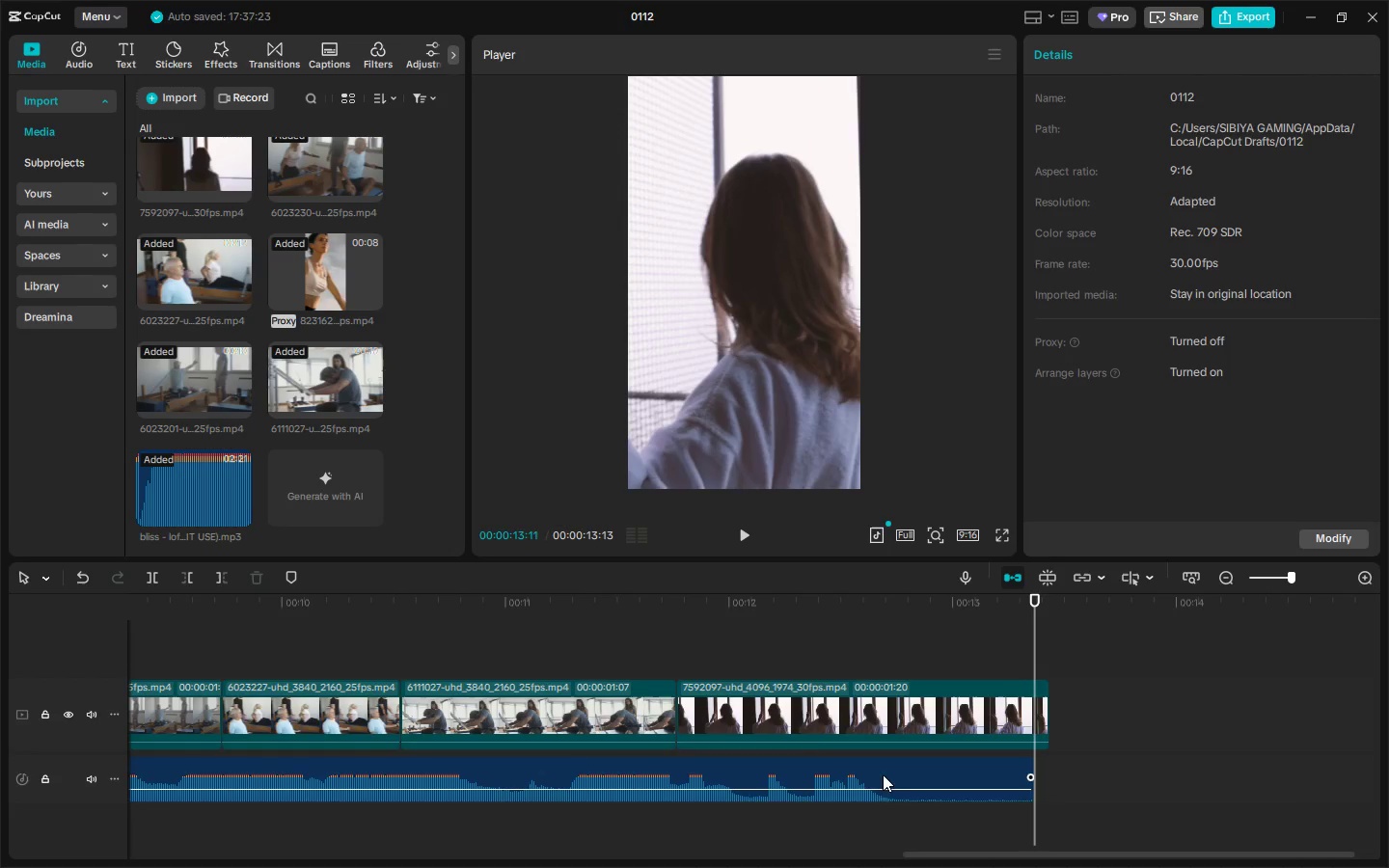 
left_click_drag(start_coordinate=[890, 772], to_coordinate=[904, 774])
 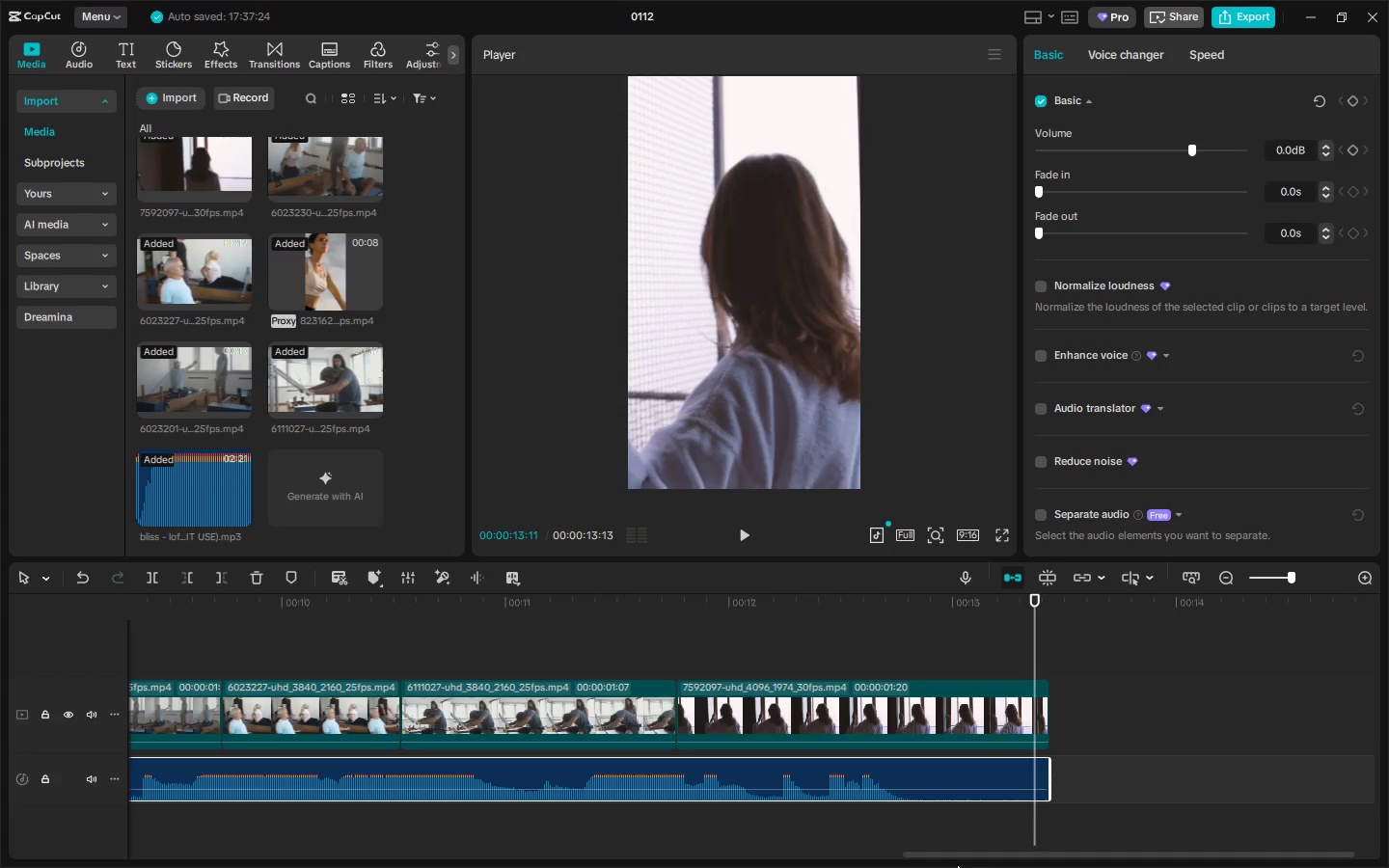 
left_click_drag(start_coordinate=[962, 857], to_coordinate=[28, 860])
 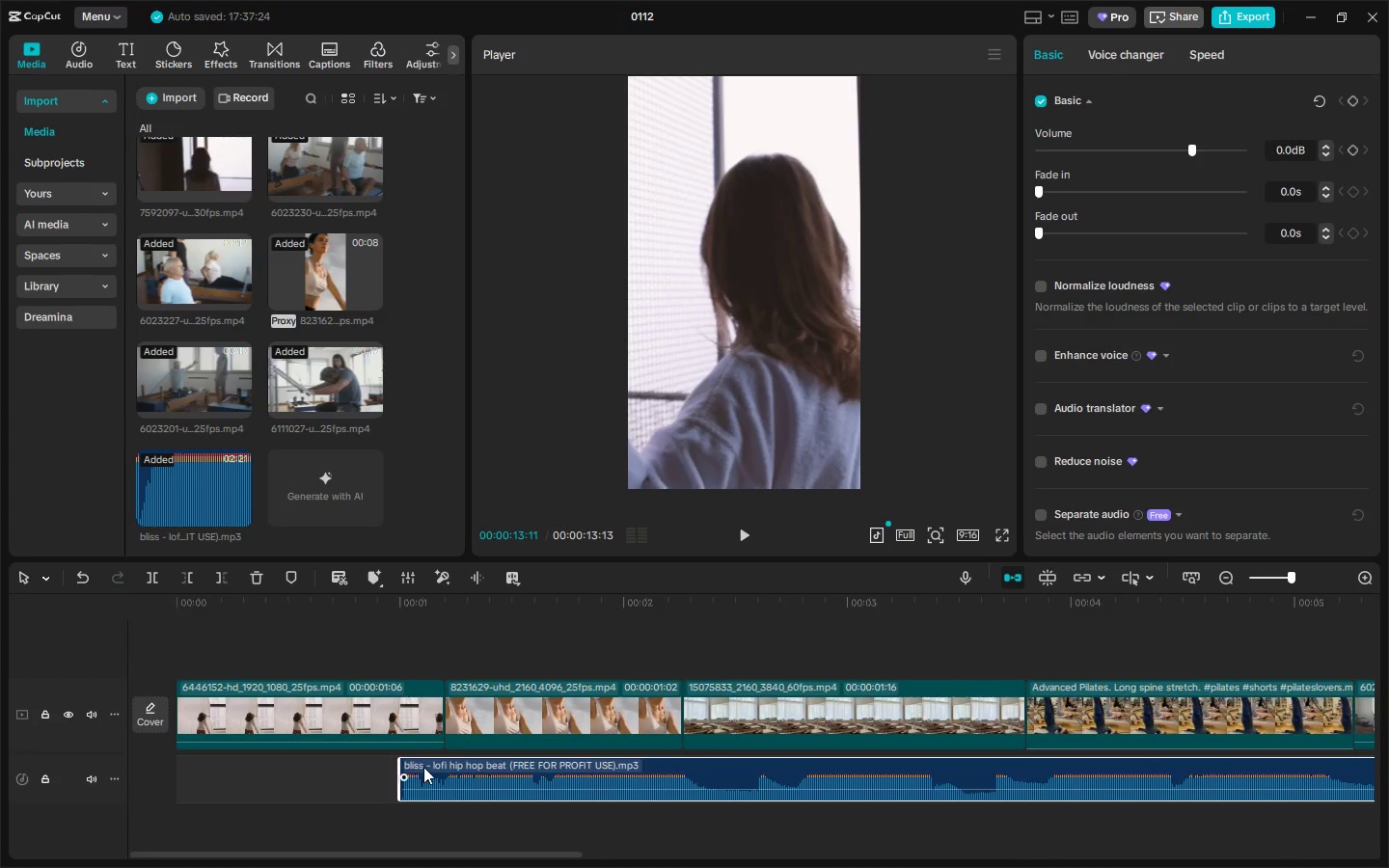 
left_click([424, 767])
 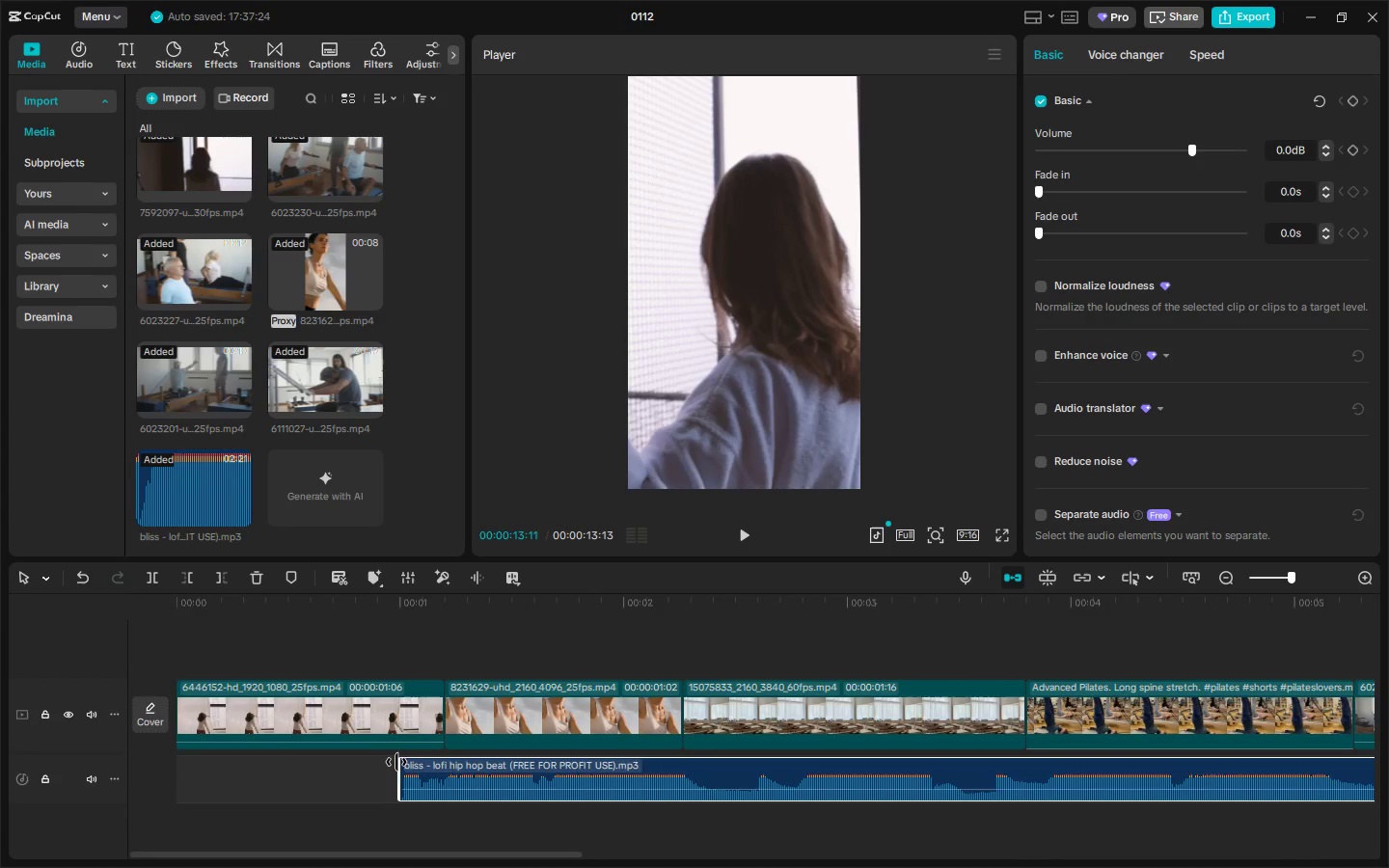 
left_click_drag(start_coordinate=[397, 762], to_coordinate=[29, 764])
 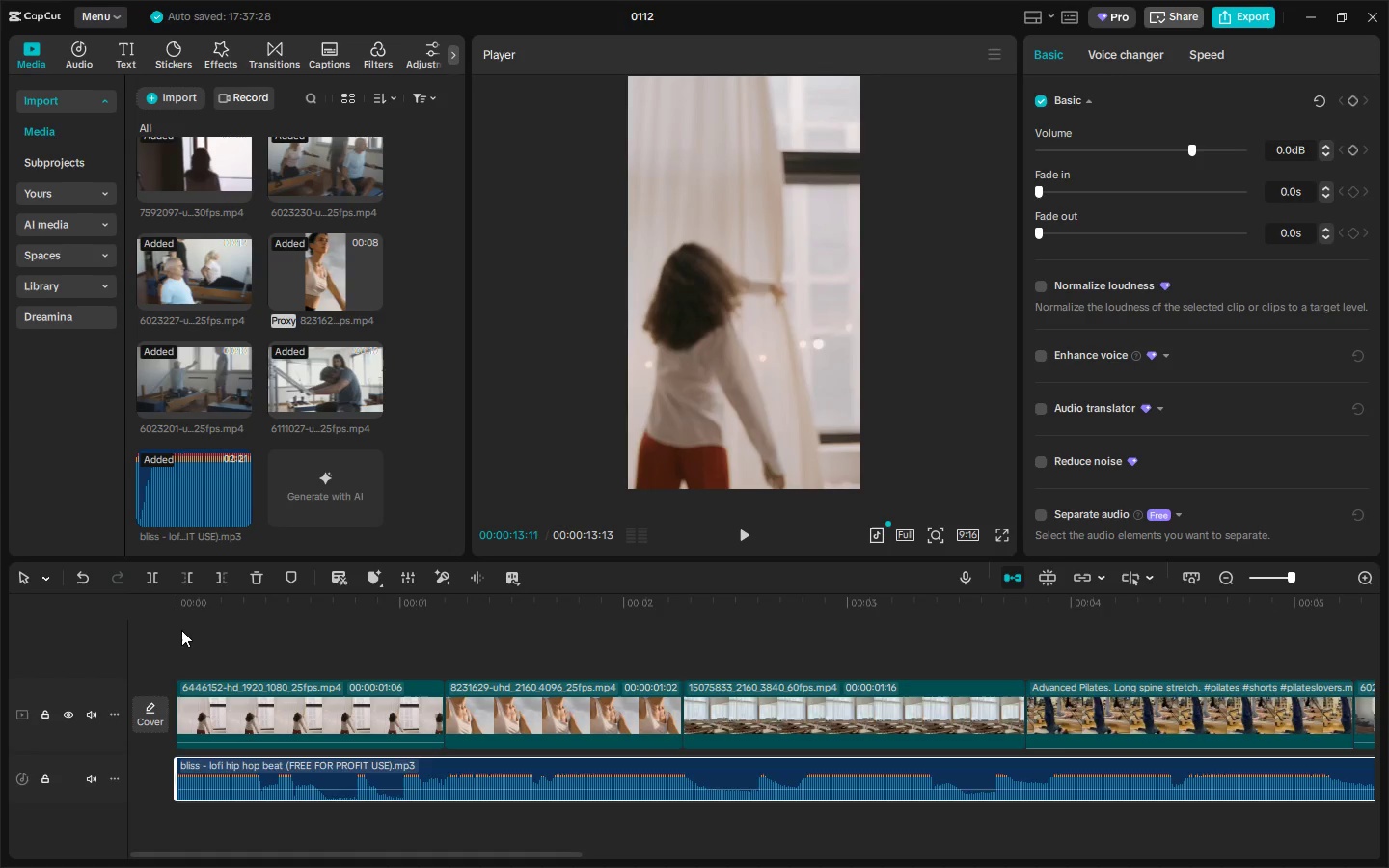 
left_click_drag(start_coordinate=[173, 603], to_coordinate=[144, 605])
 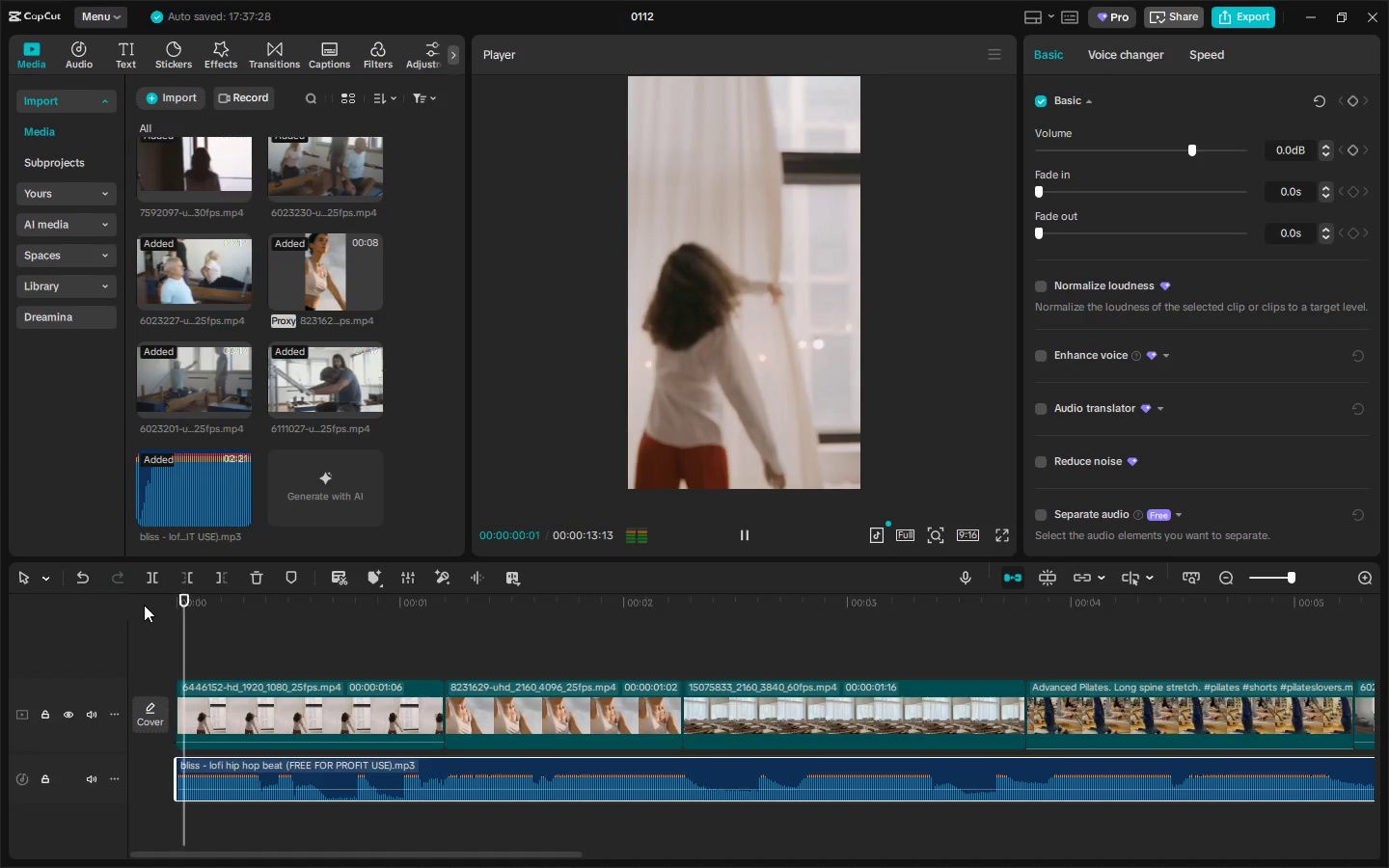 
key(Space)
 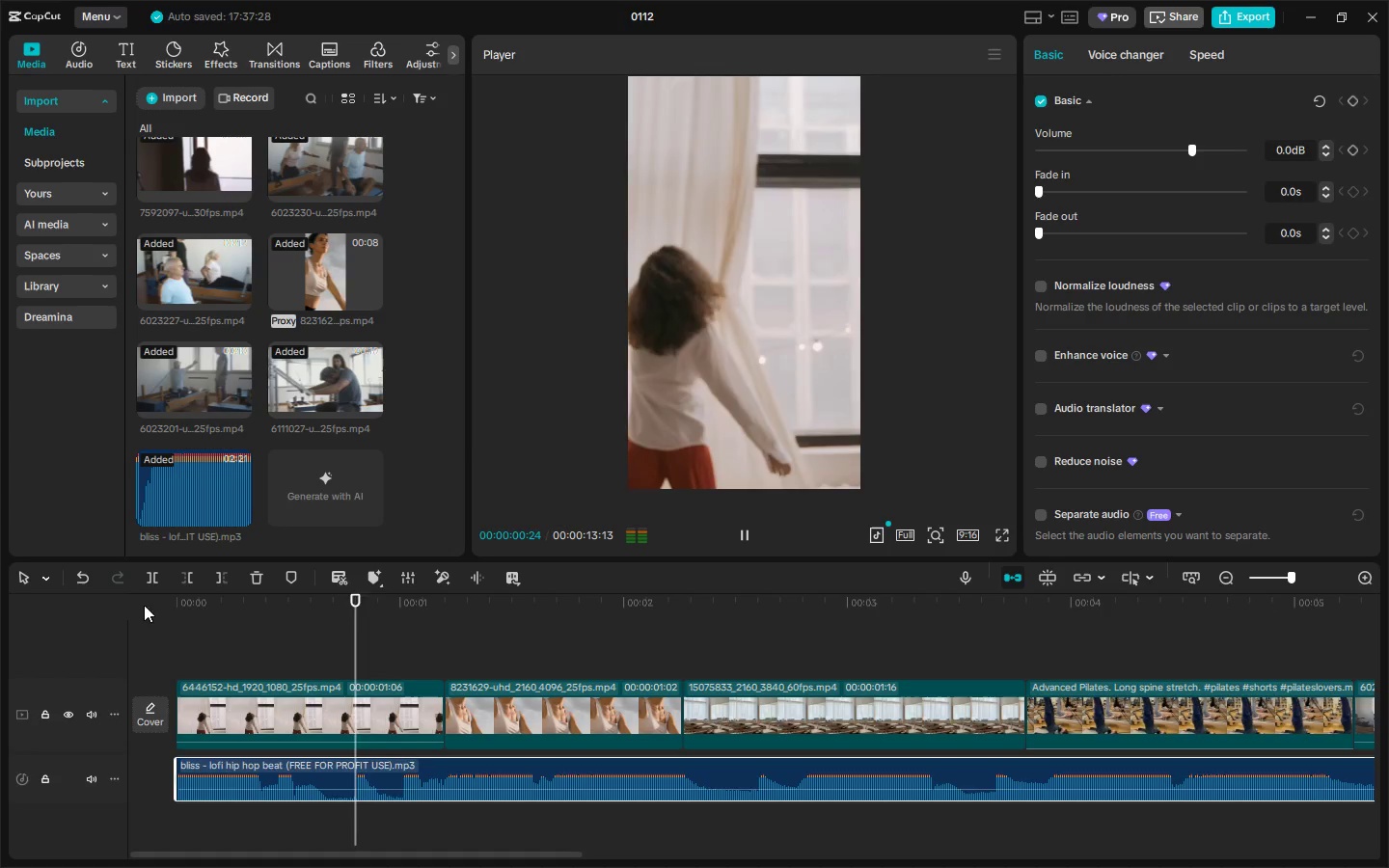 
left_click_drag(start_coordinate=[244, 610], to_coordinate=[15, 614])
 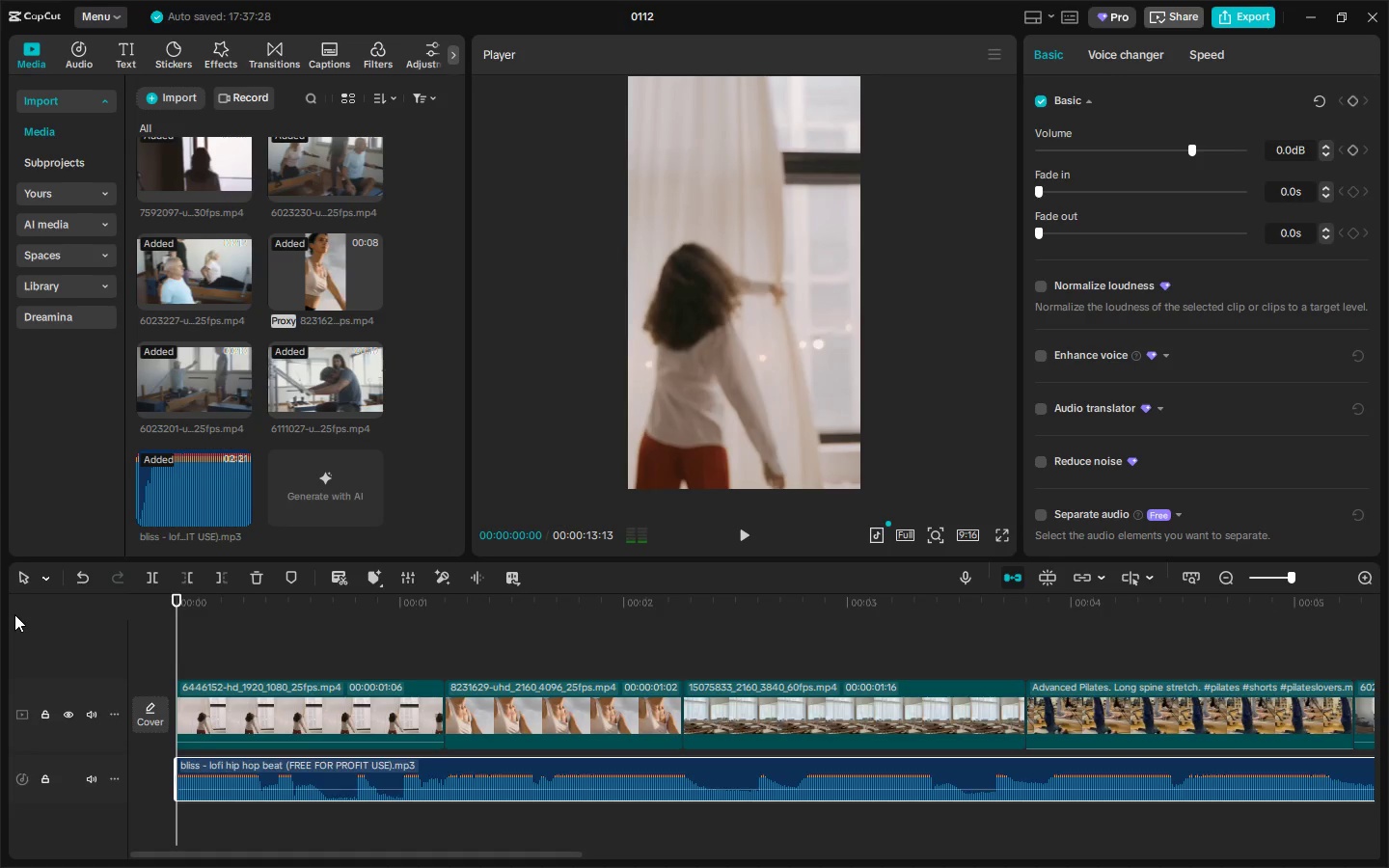 
key(Space)
 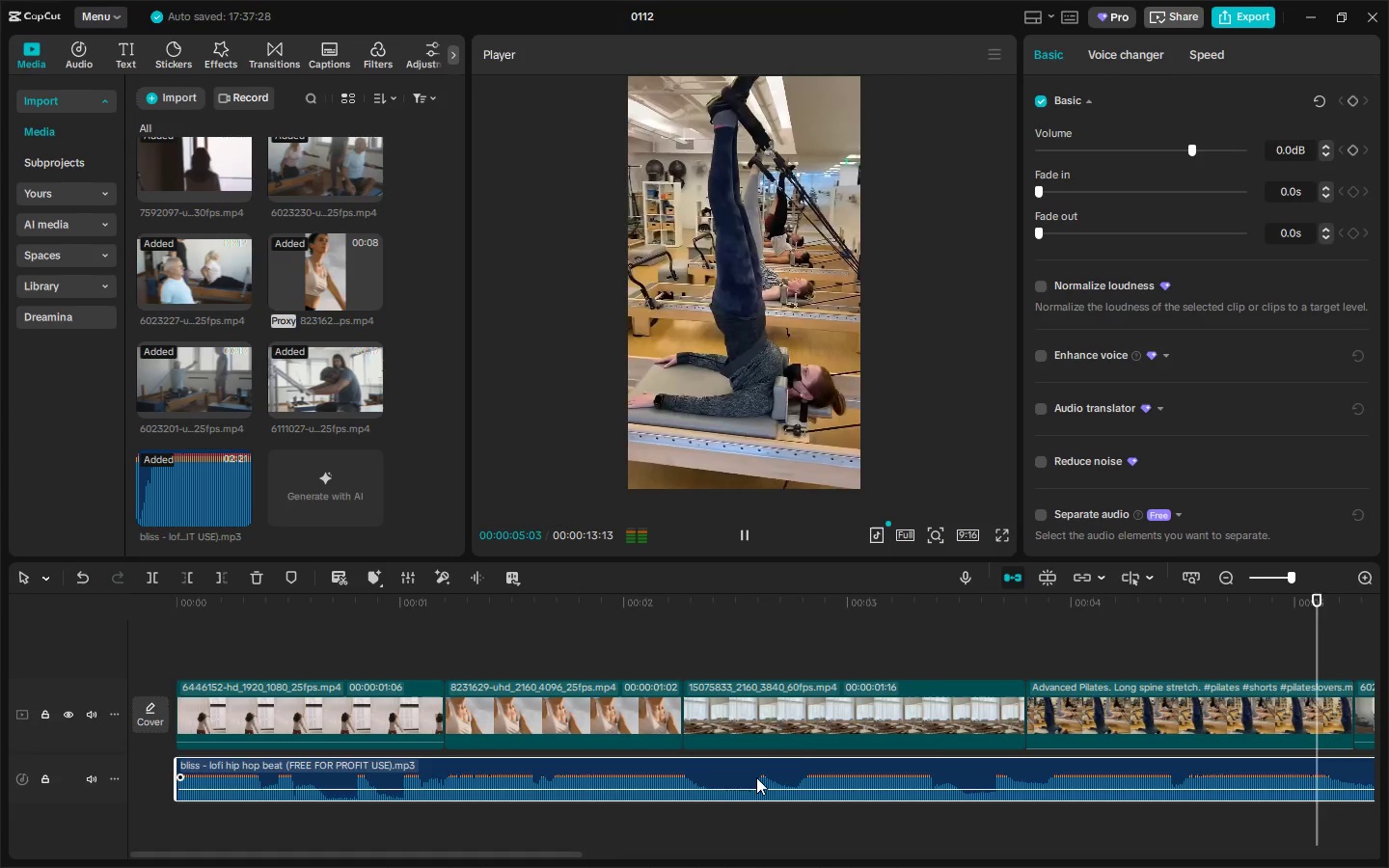 
wait(6.89)
 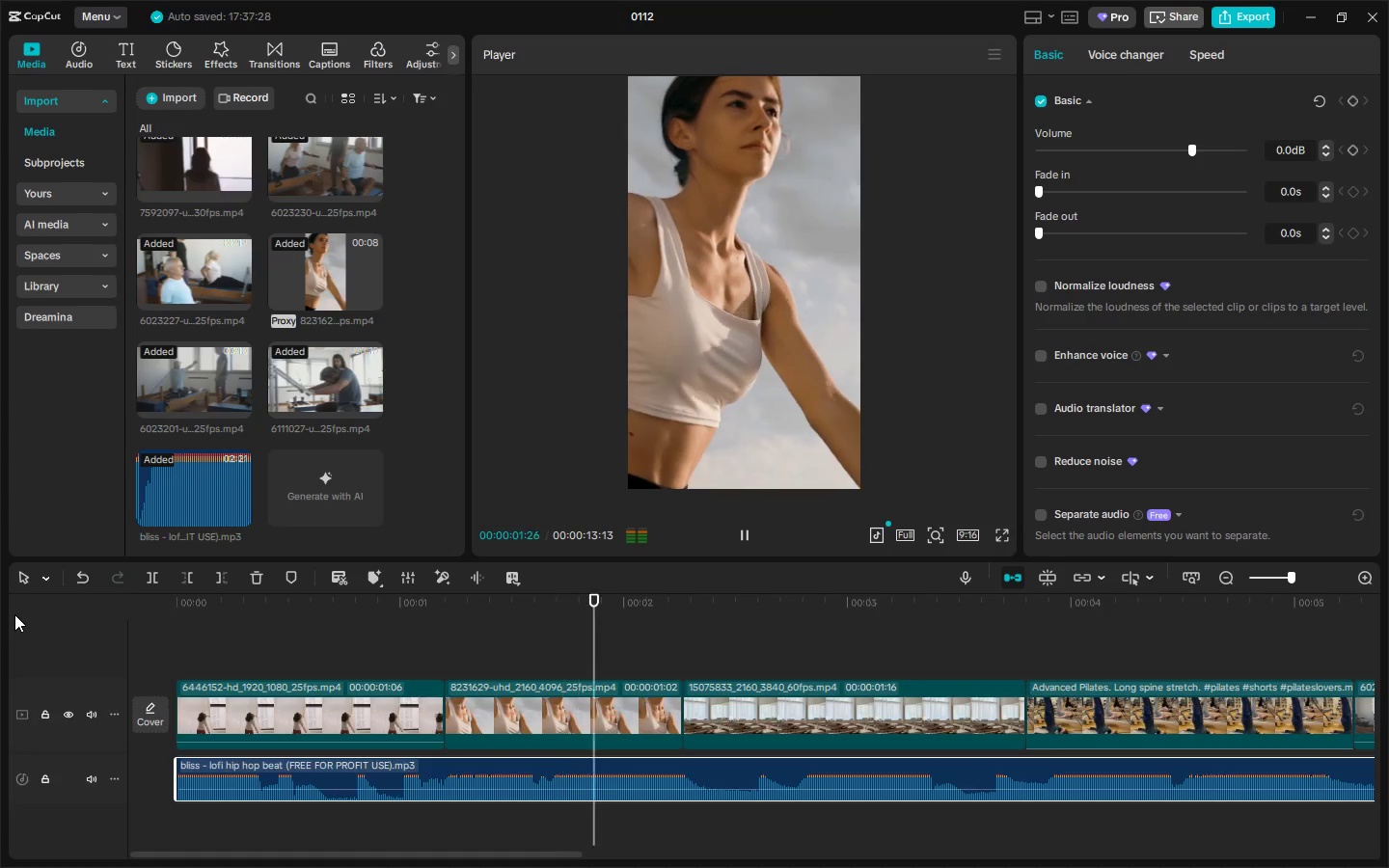 
left_click_drag(start_coordinate=[544, 853], to_coordinate=[285, 834])
 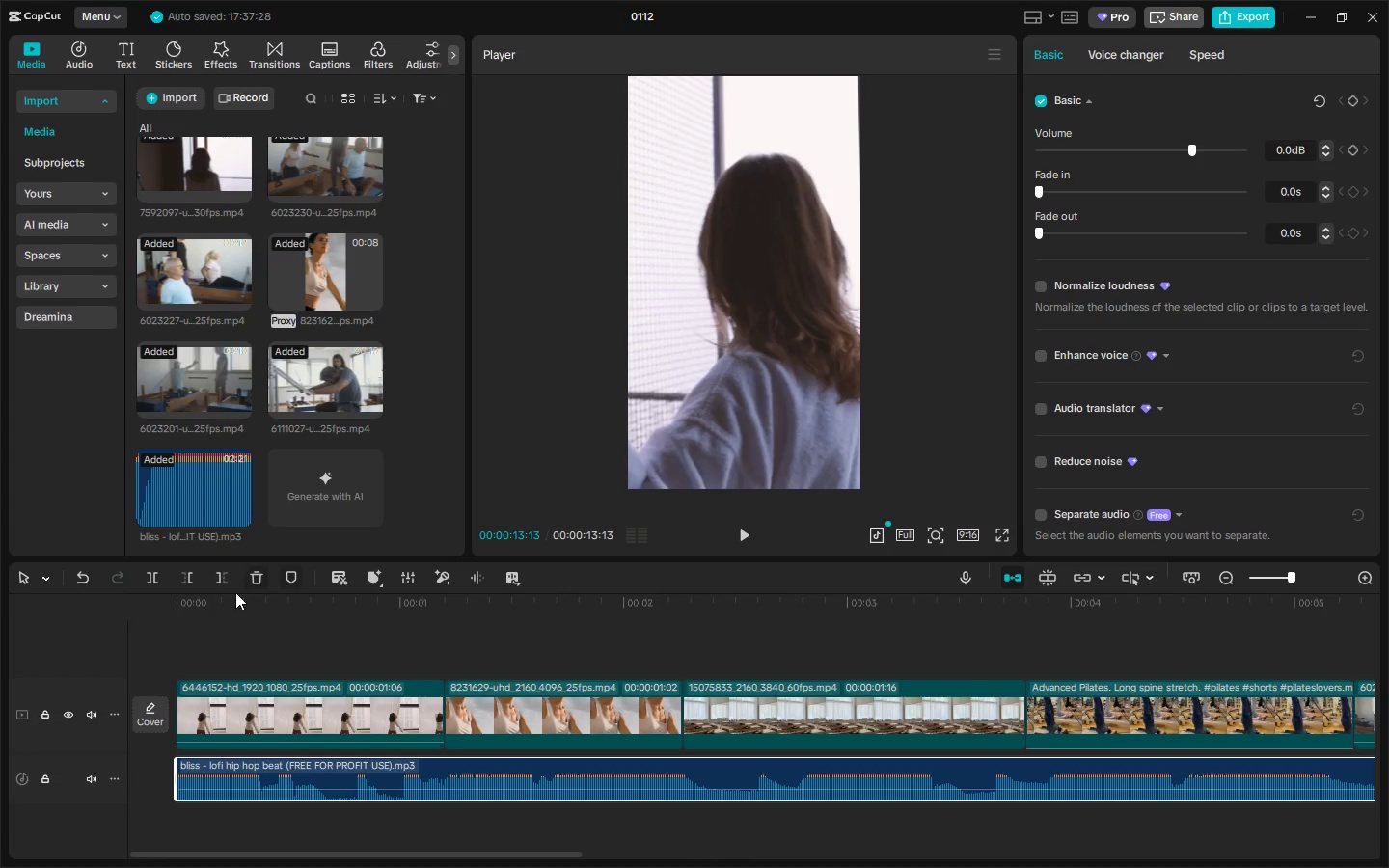 
left_click_drag(start_coordinate=[209, 605], to_coordinate=[121, 608])
 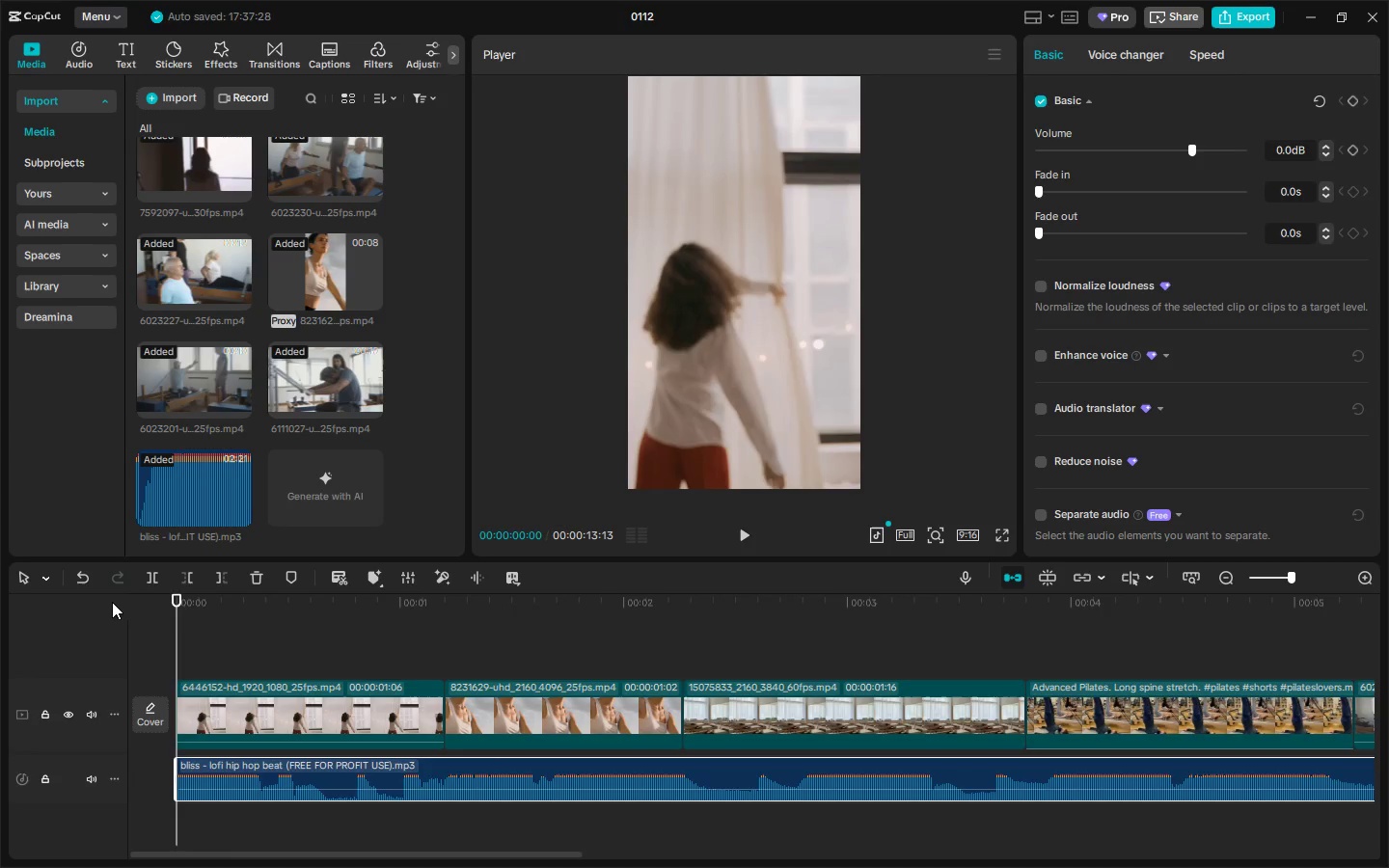 
key(Space)
 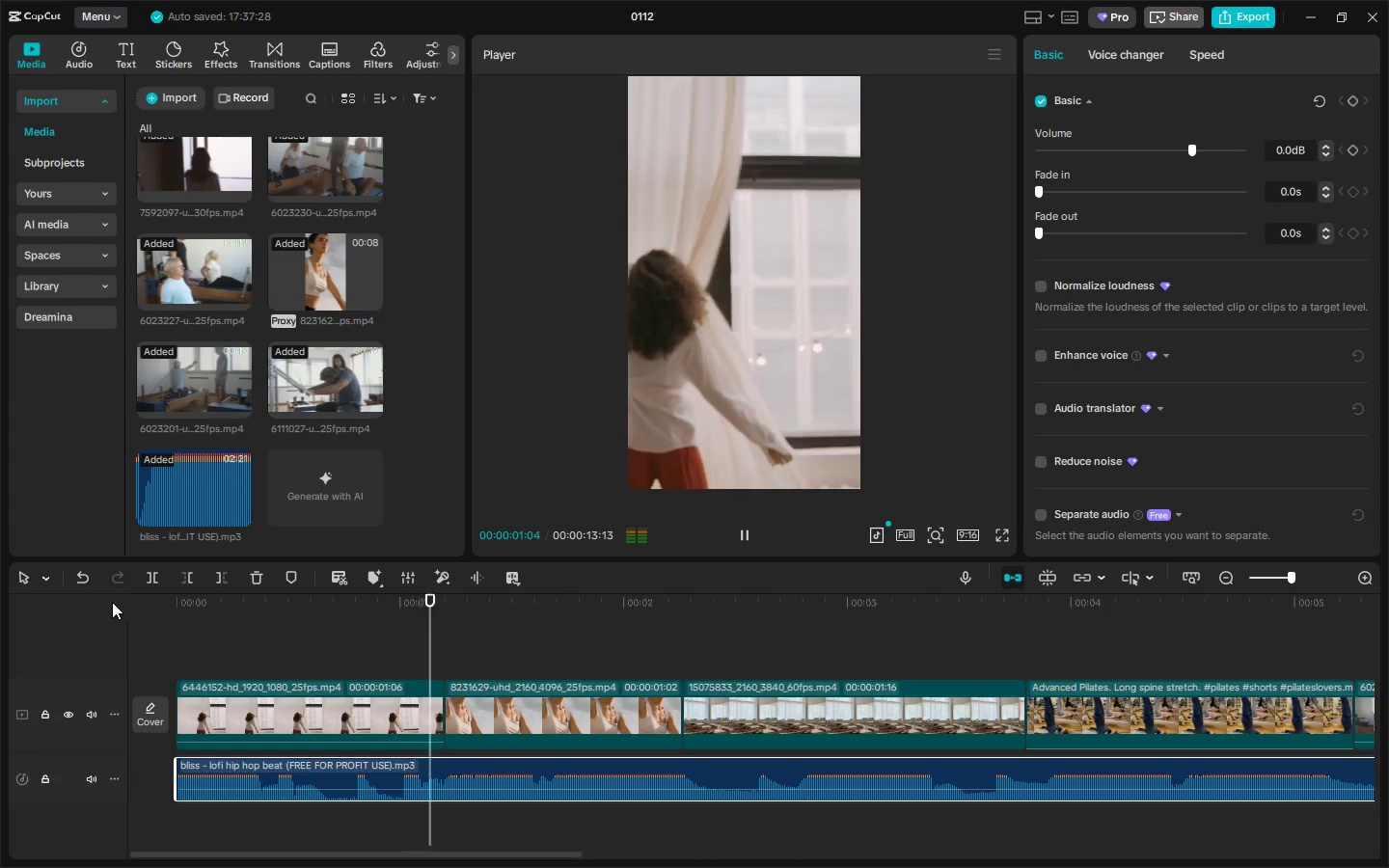 
key(Space)
 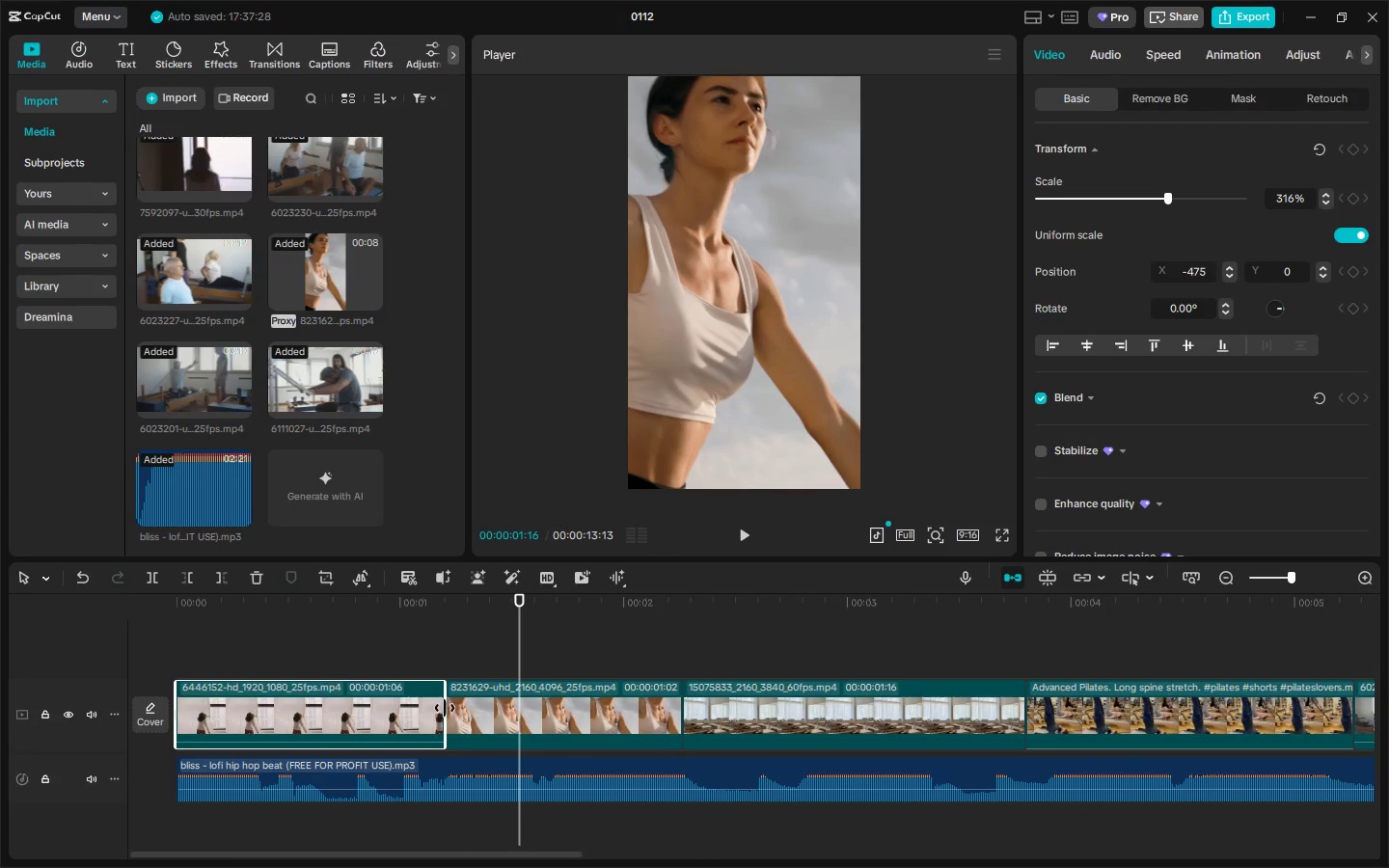 
left_click_drag(start_coordinate=[442, 708], to_coordinate=[399, 717])
 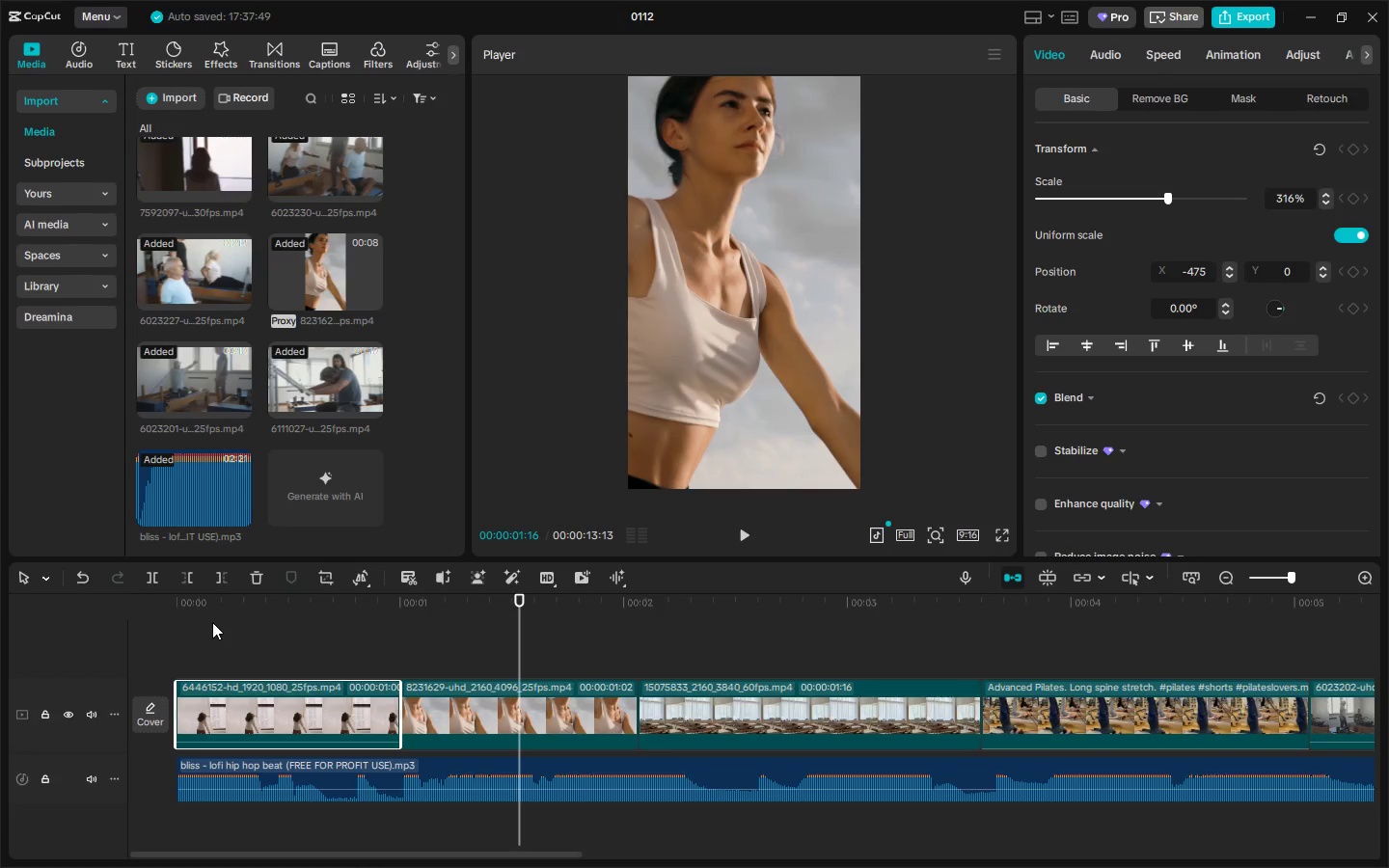 
left_click_drag(start_coordinate=[187, 616], to_coordinate=[143, 618])
 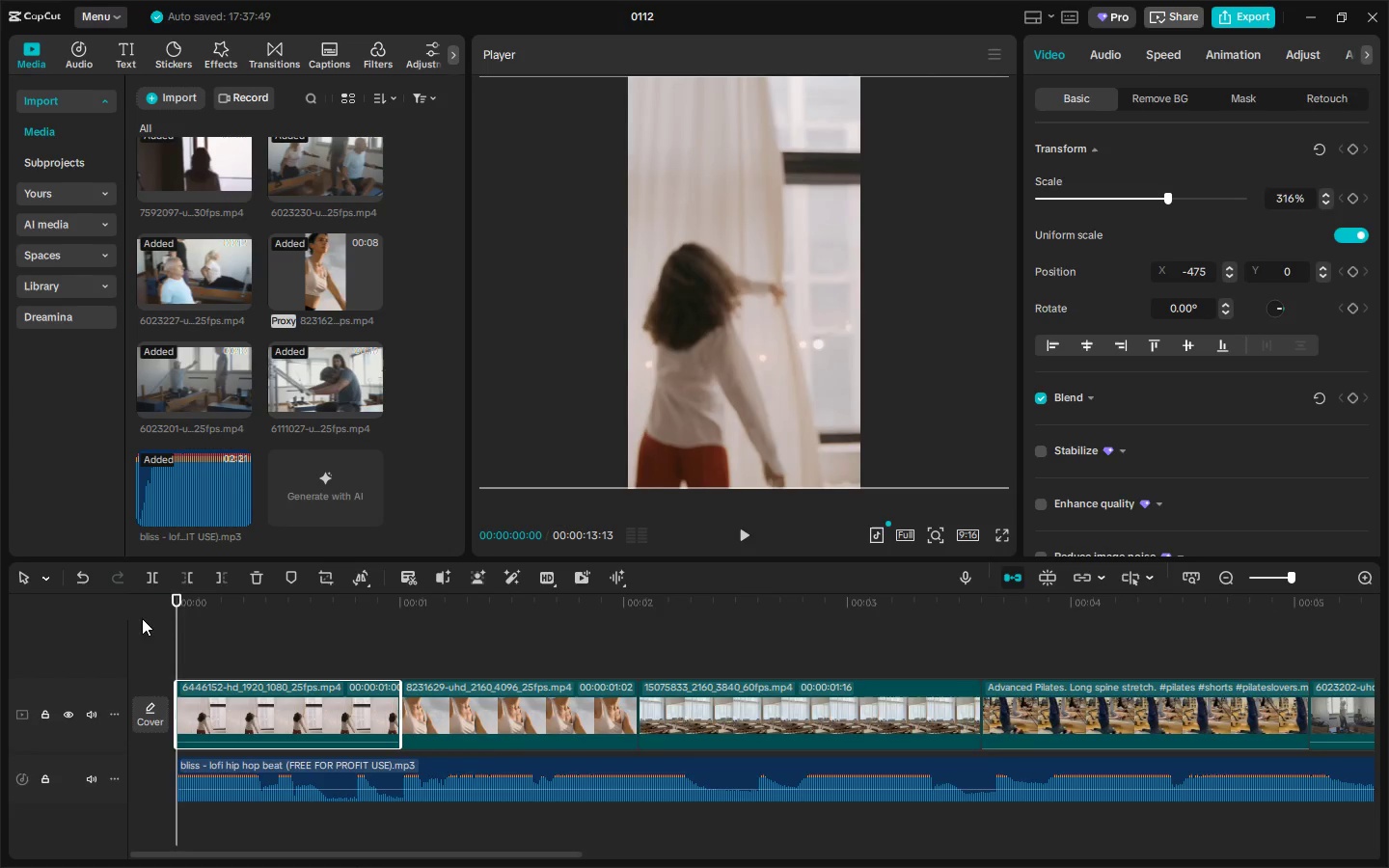 
key(Space)
 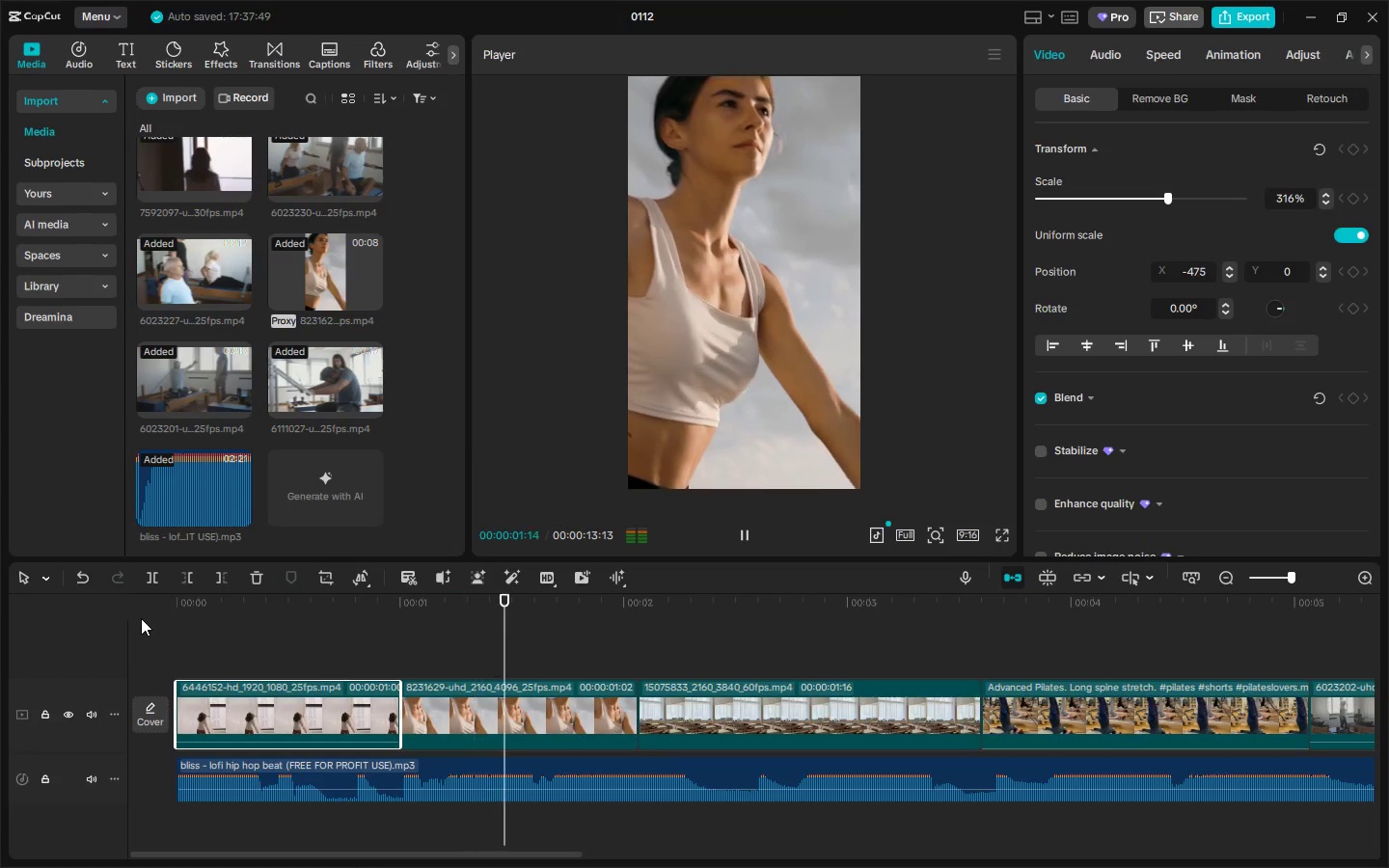 
key(Space)
 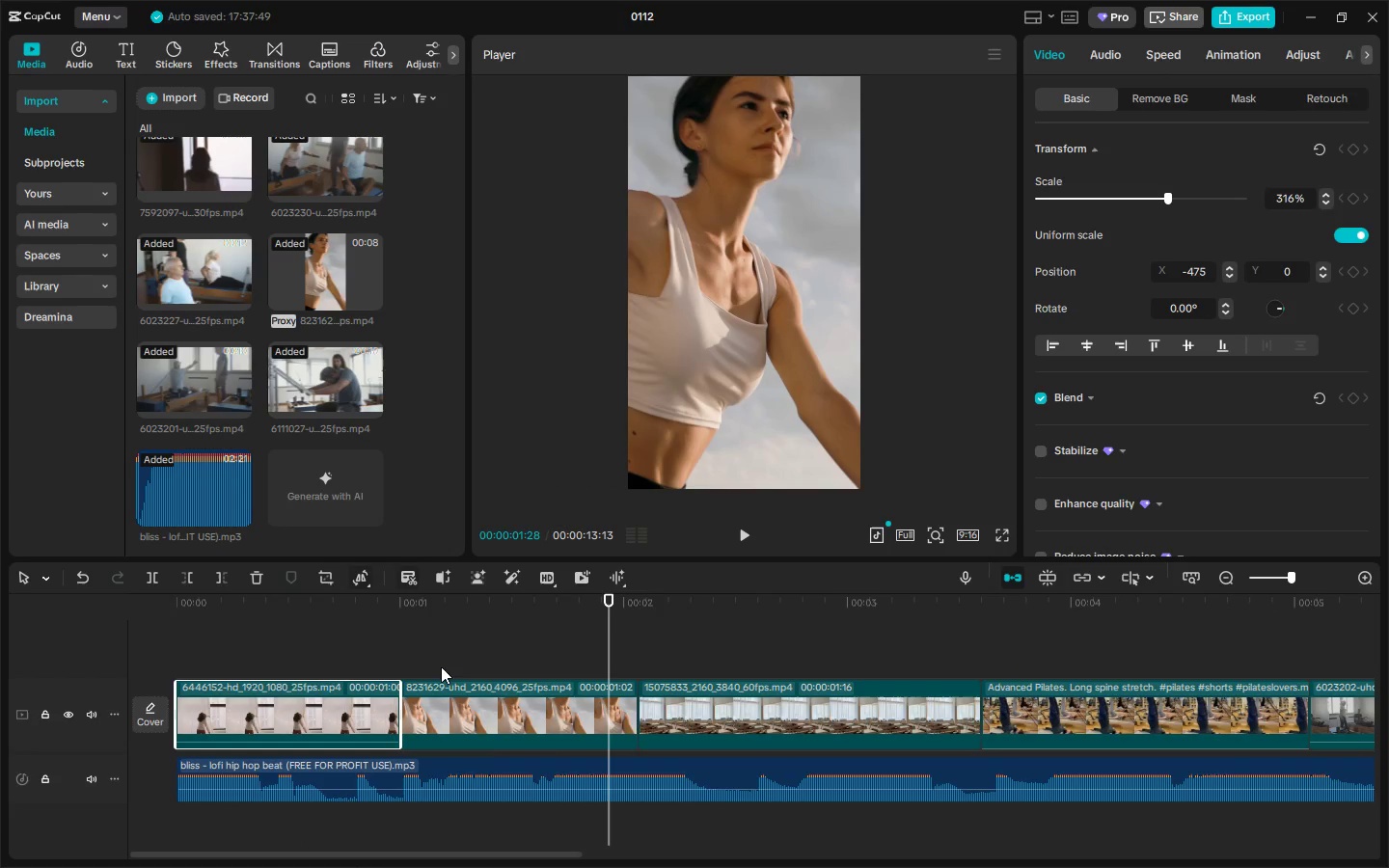 
left_click([457, 769])
 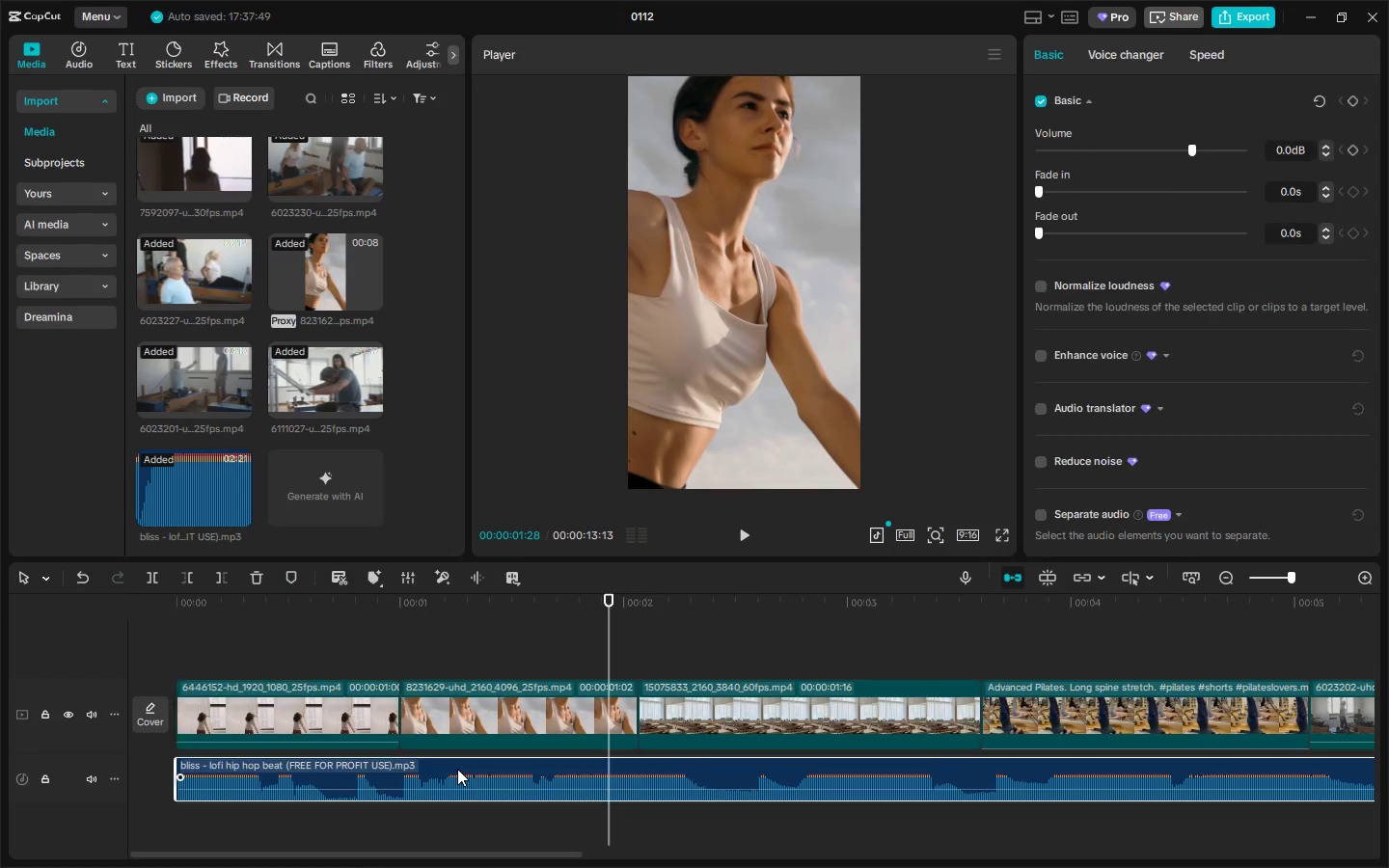 
right_click([457, 769])
 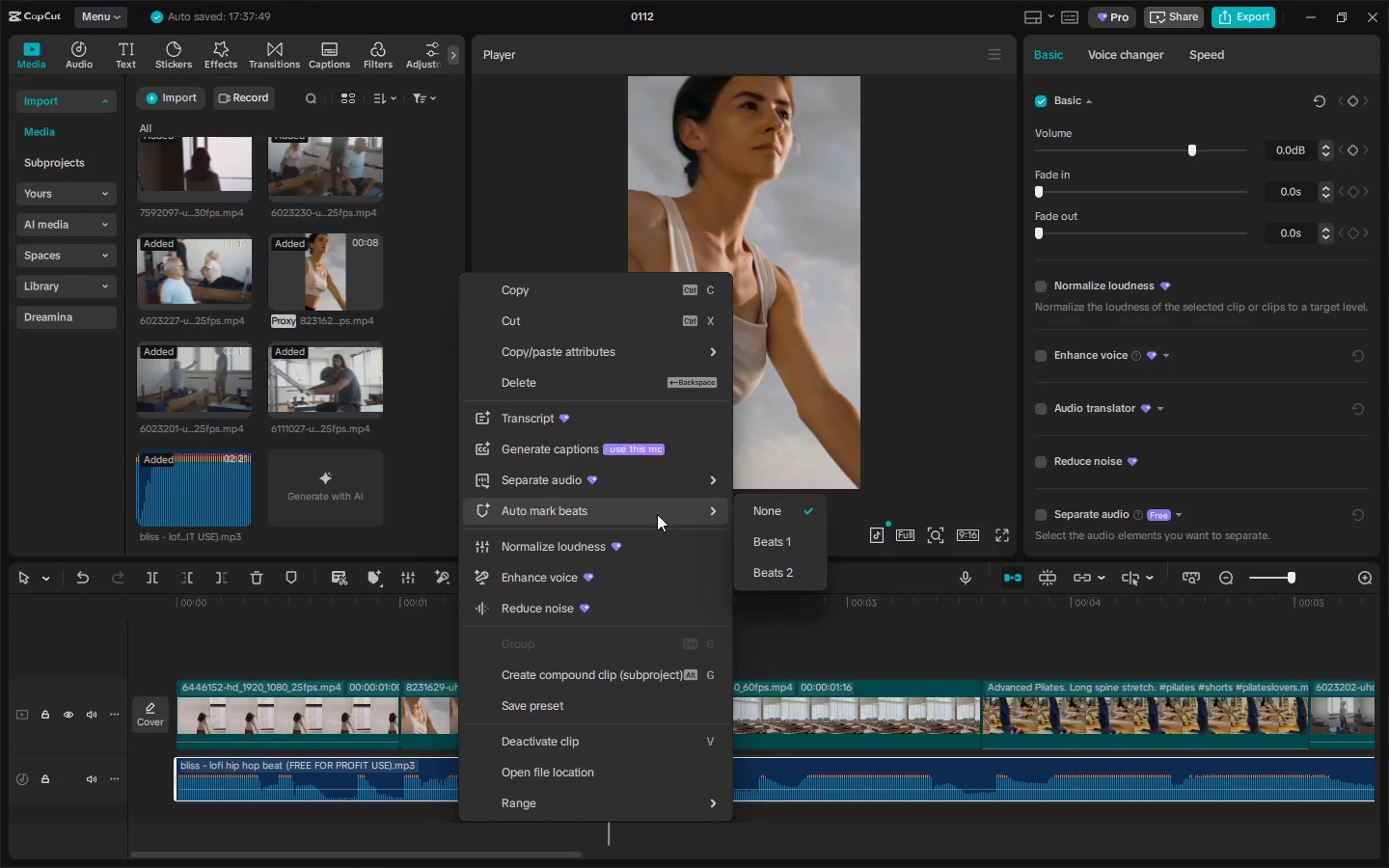 
left_click([777, 566])
 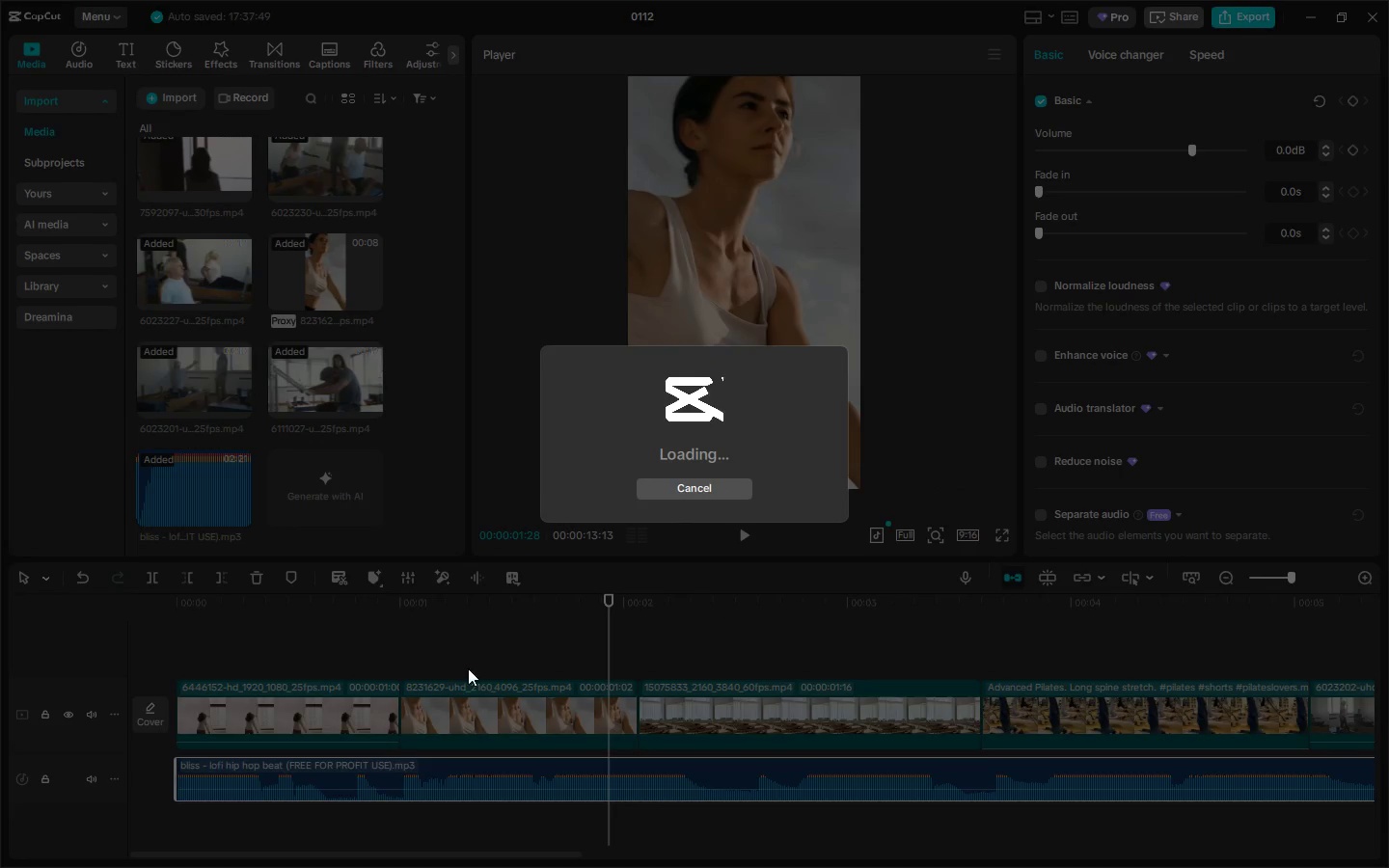 
mouse_move([486, 652])
 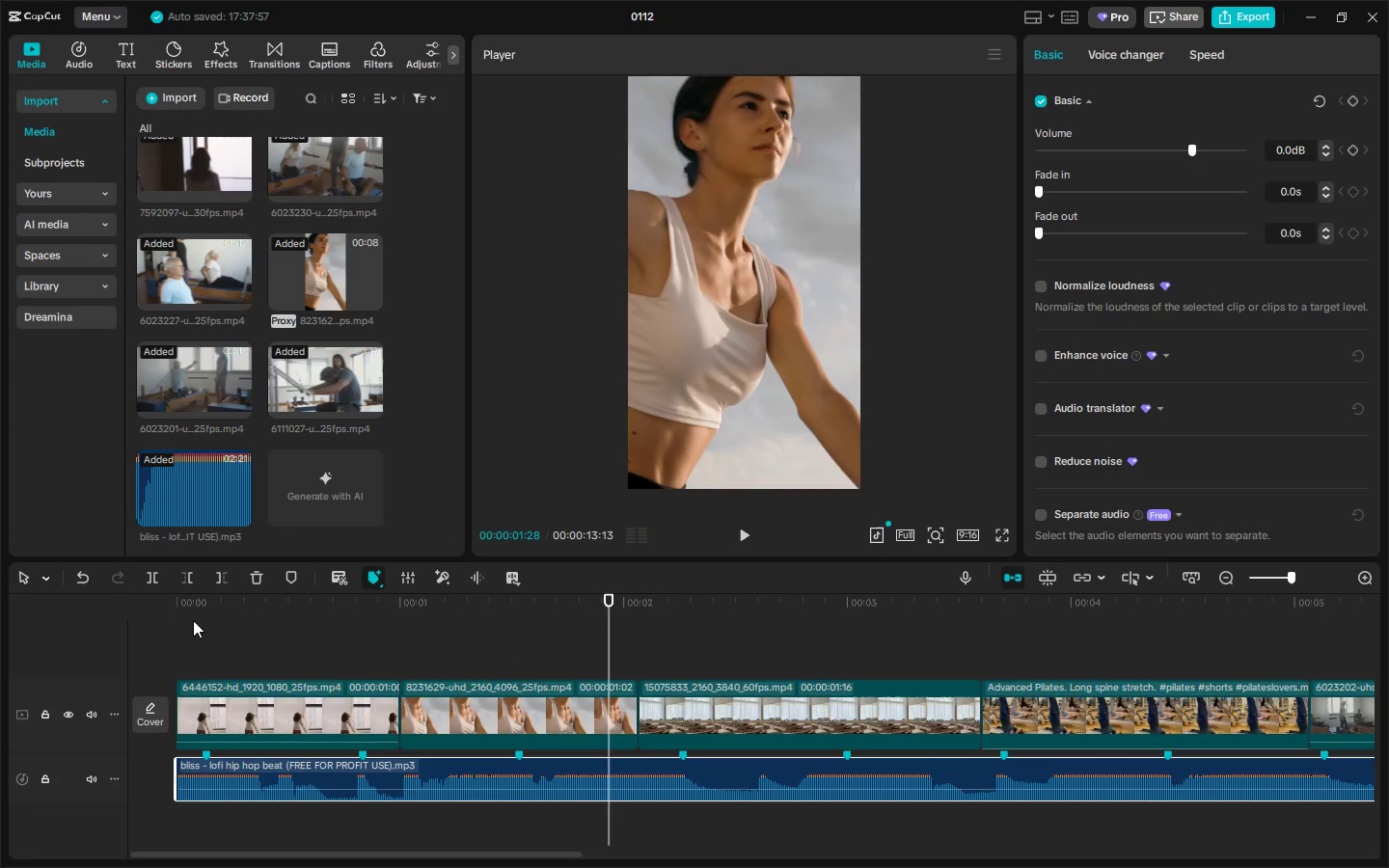 
left_click_drag(start_coordinate=[189, 614], to_coordinate=[126, 621])
 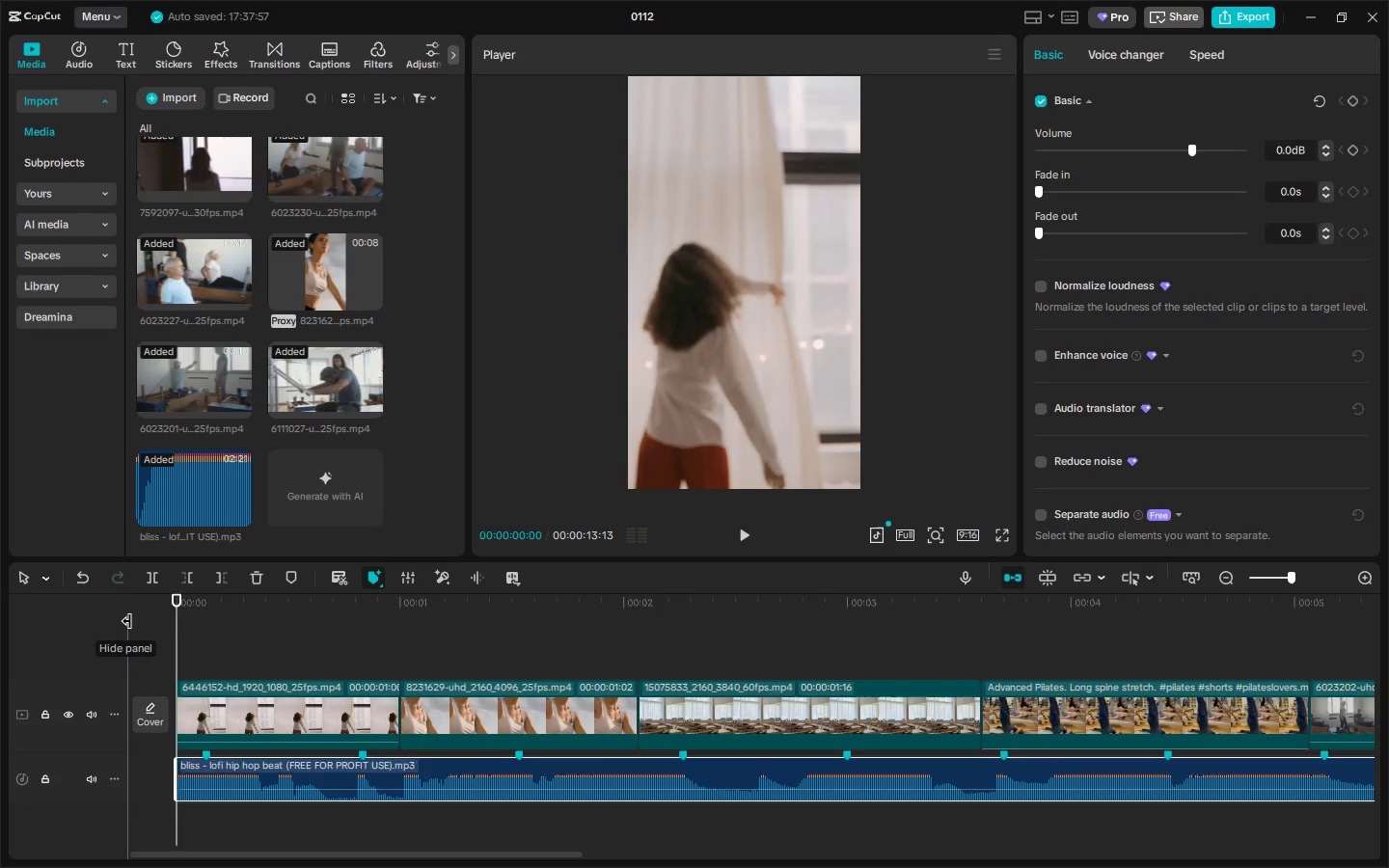 
key(Space)
 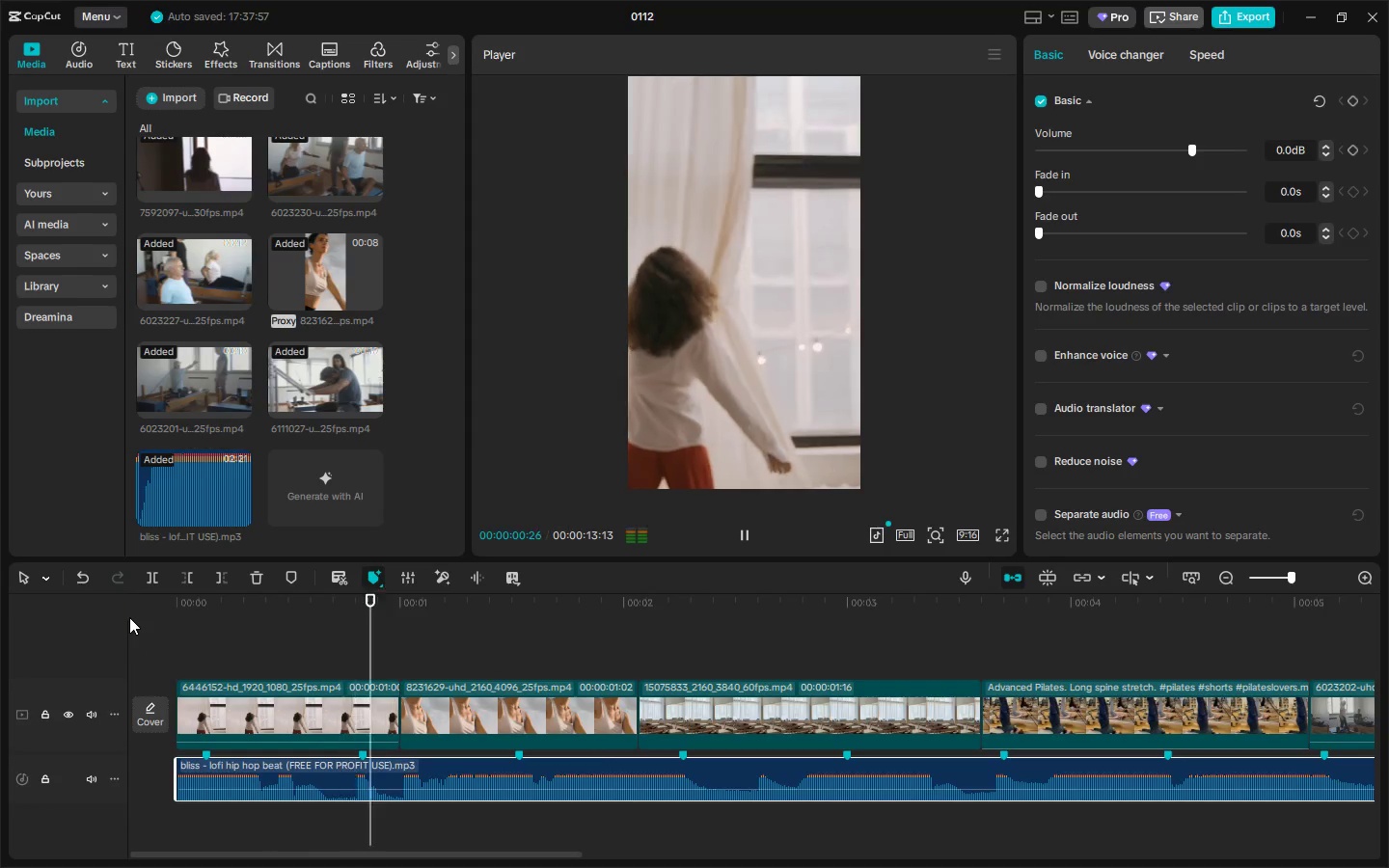 
key(Space)
 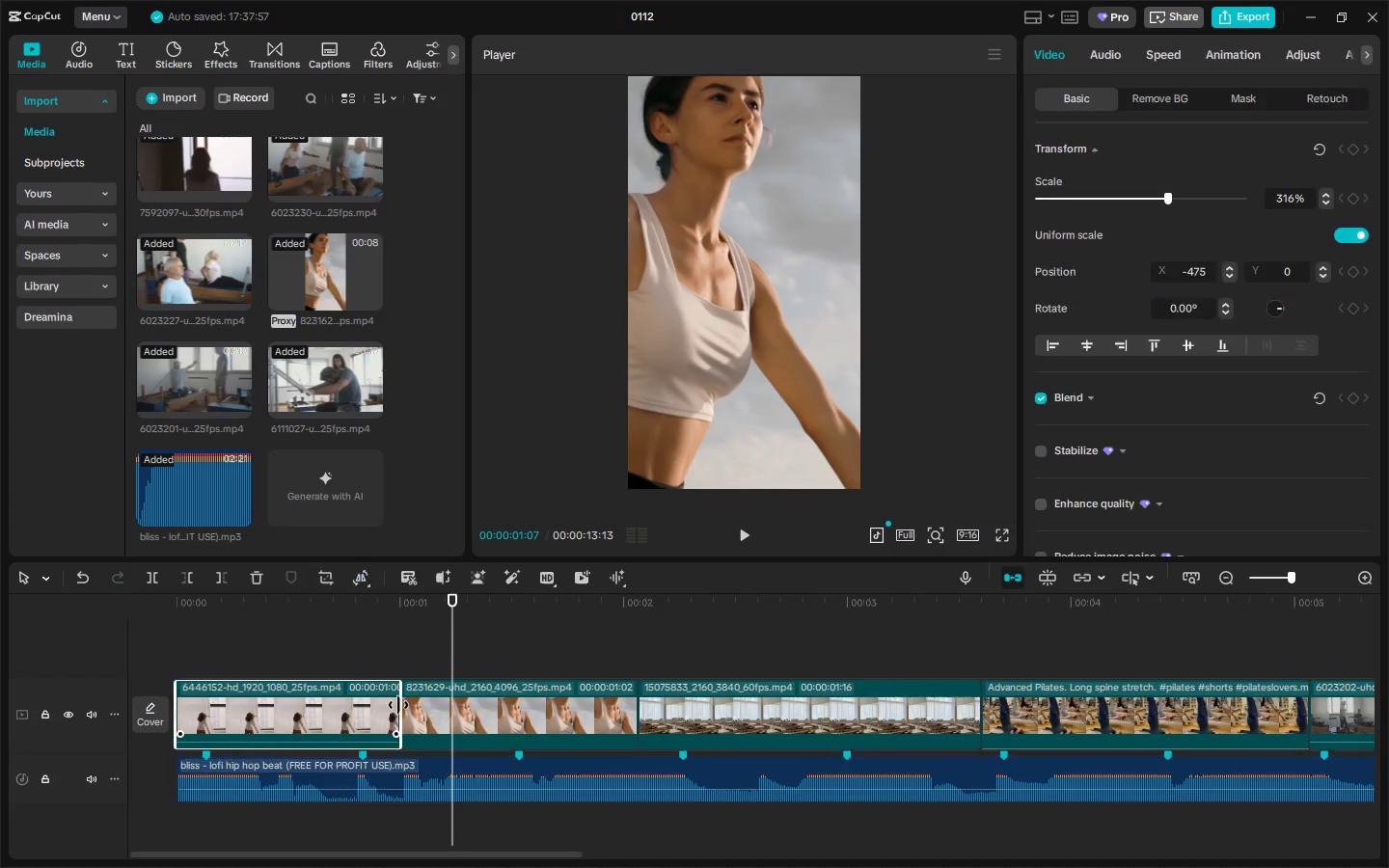 
left_click_drag(start_coordinate=[400, 705], to_coordinate=[356, 707])
 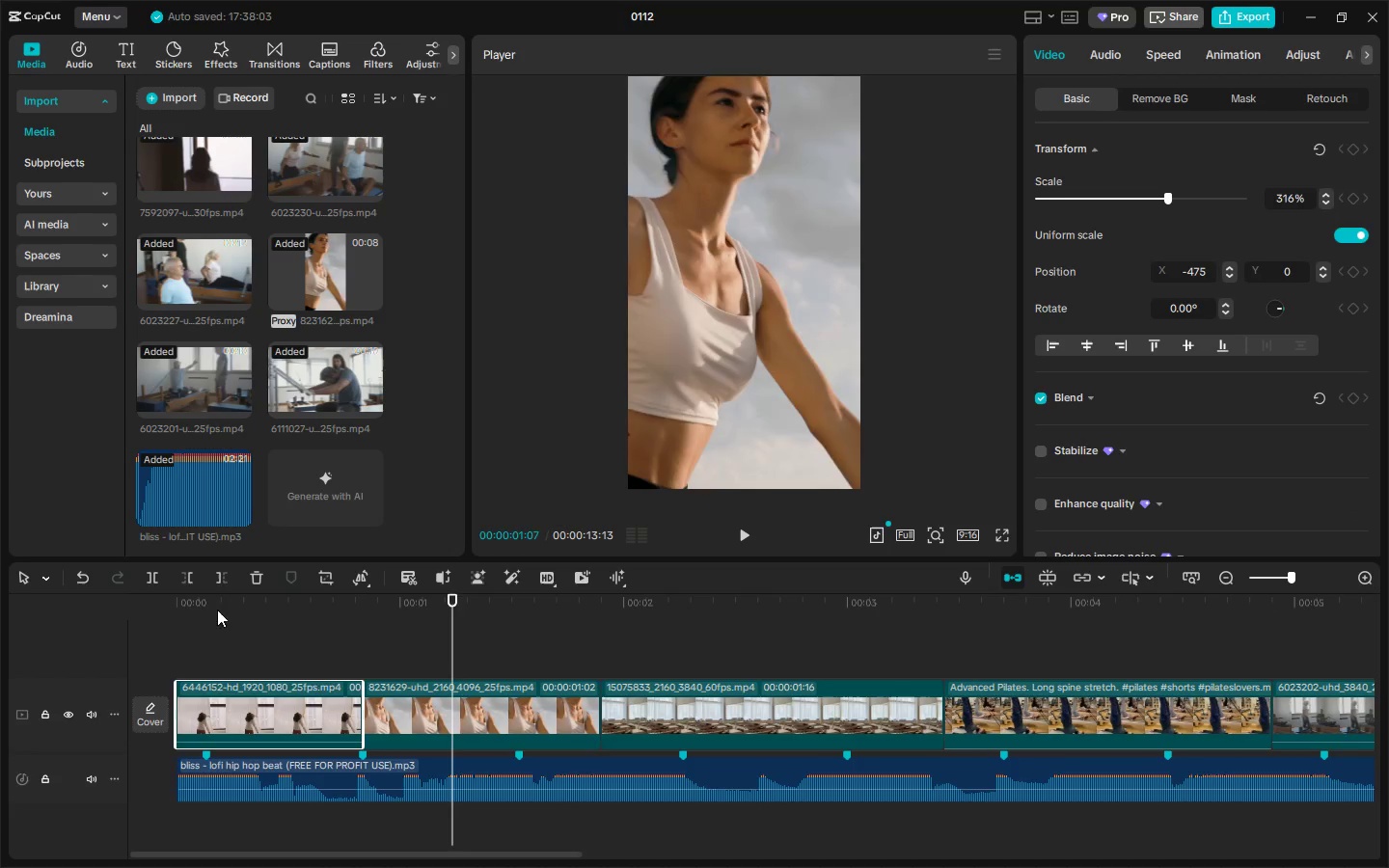 
left_click_drag(start_coordinate=[210, 607], to_coordinate=[141, 607])
 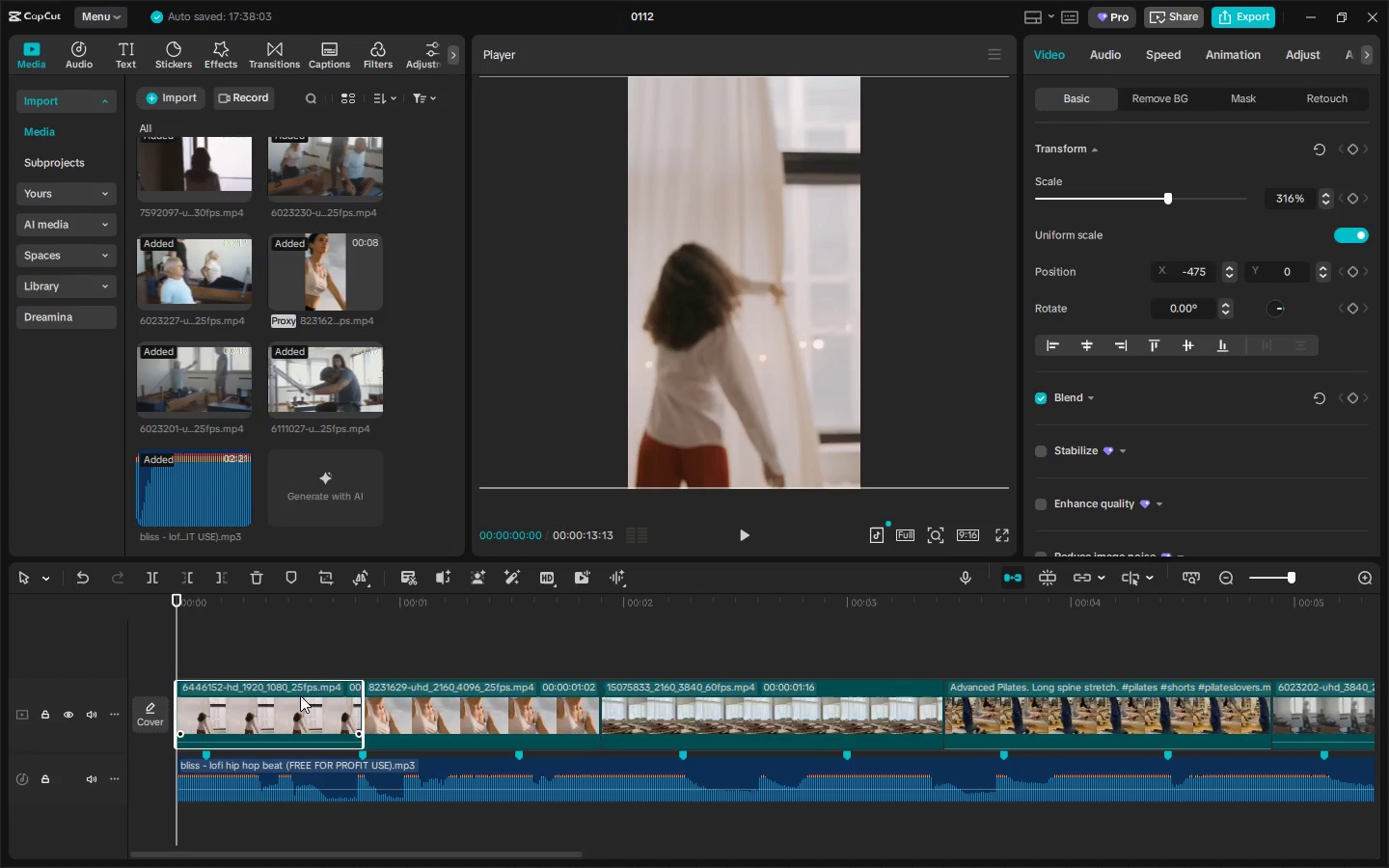 
double_click([307, 712])
 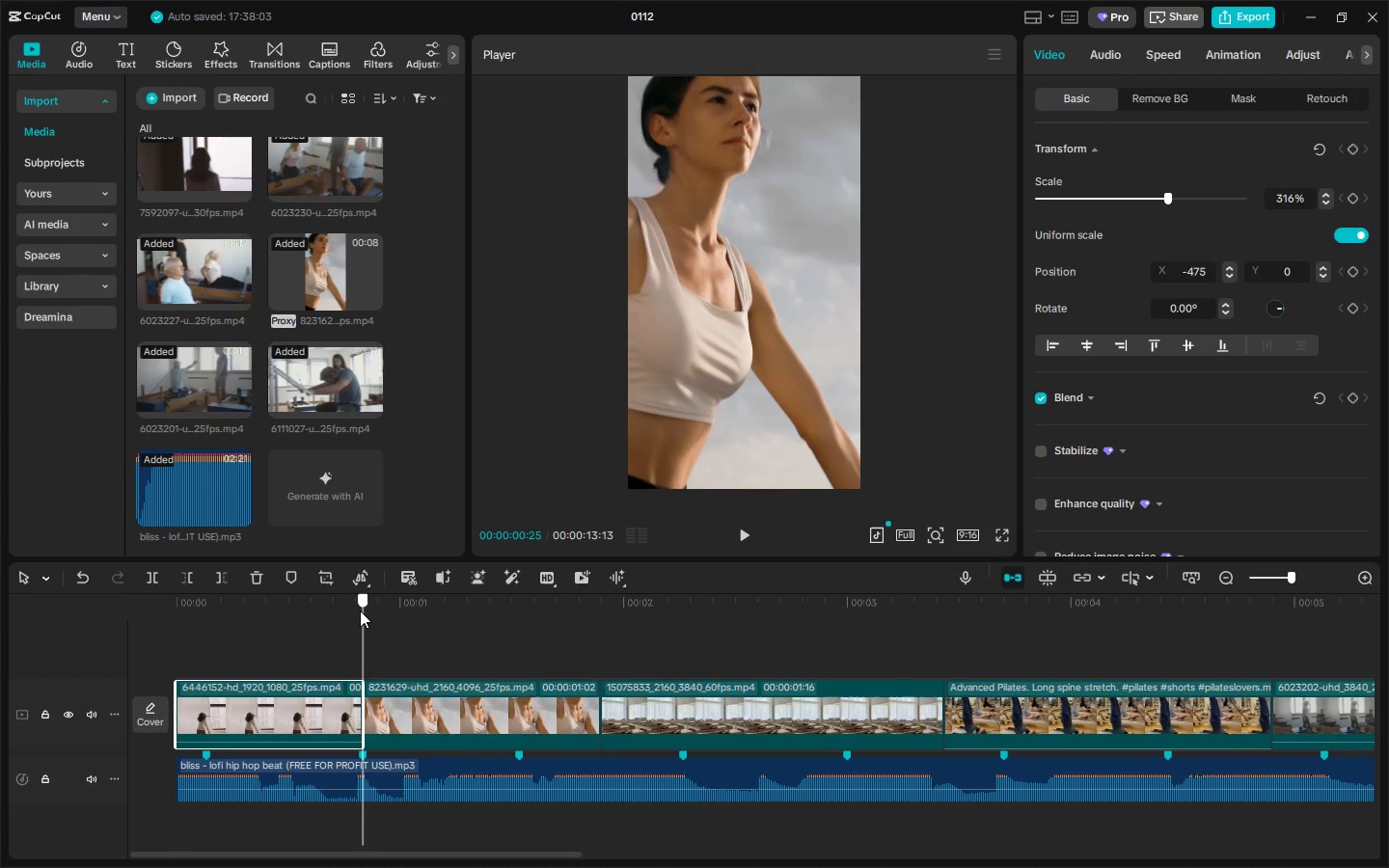 
left_click([360, 610])
 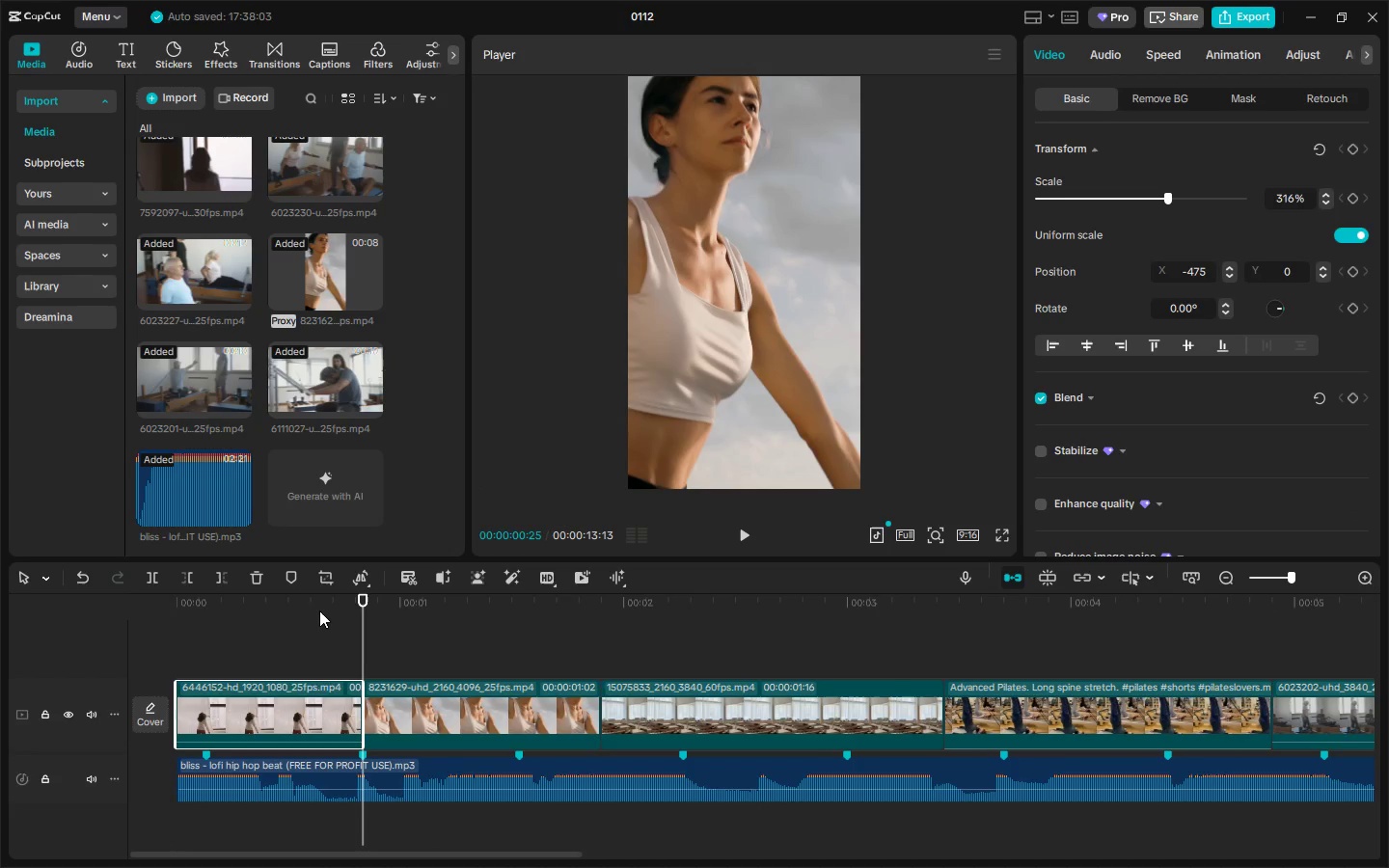 
left_click_drag(start_coordinate=[248, 606], to_coordinate=[136, 605])
 